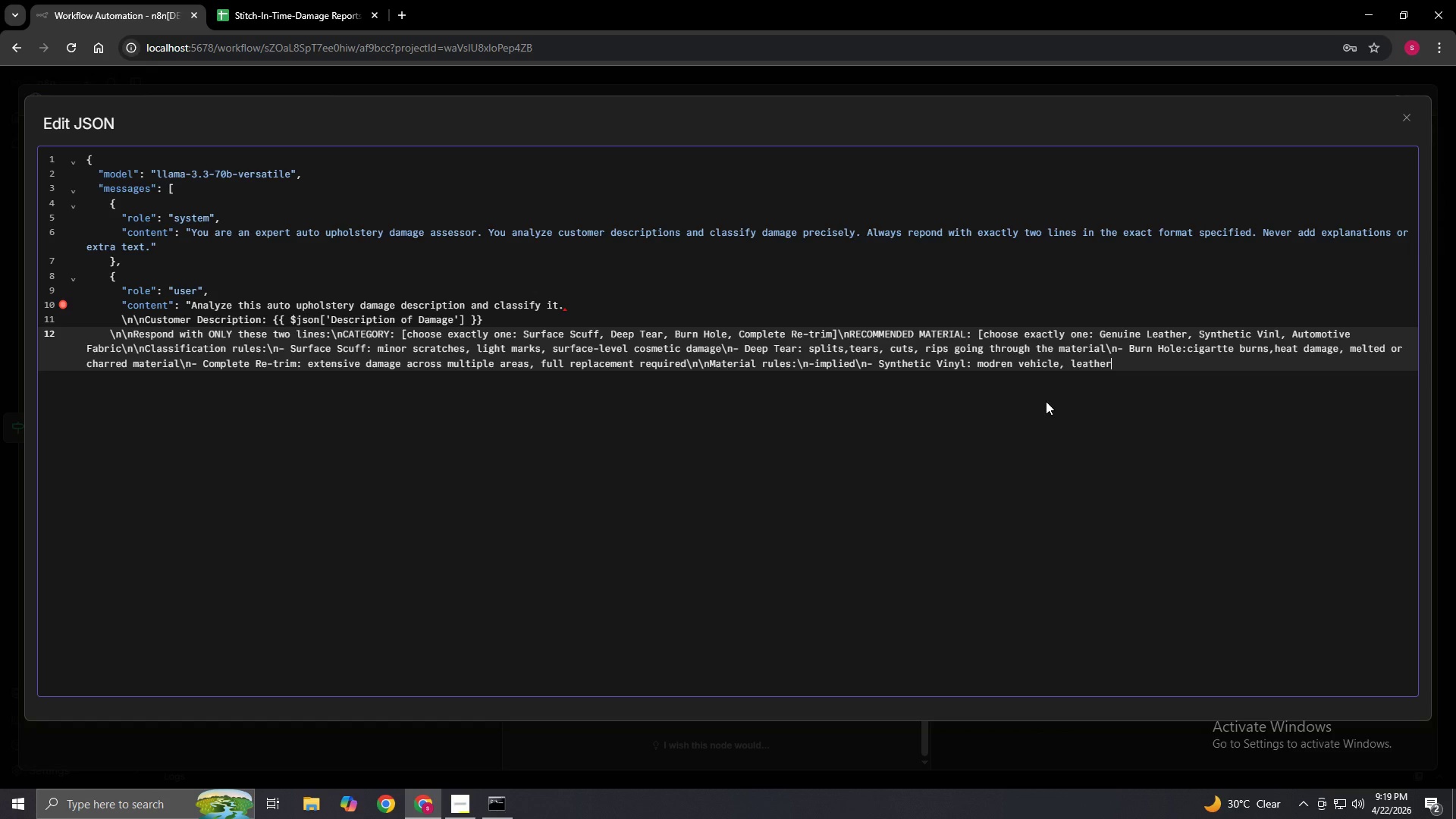 
key(Backspace)
key(Backspace)
key(Backspace)
key(Backspace)
key(Backspace)
key(Backspace)
key(Backspace)
type(vinyl or pleather descri)
 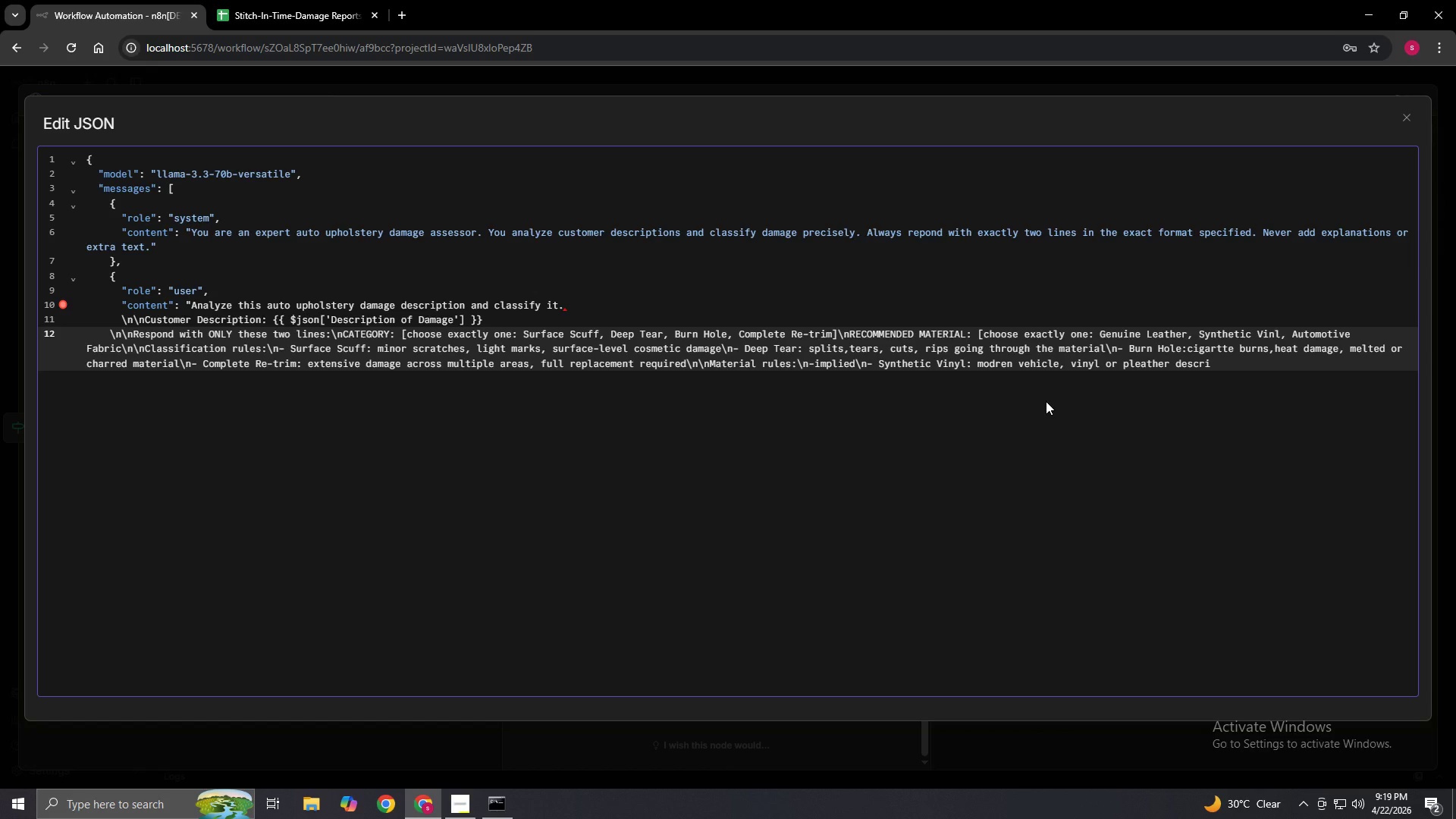 
wait(5.25)
 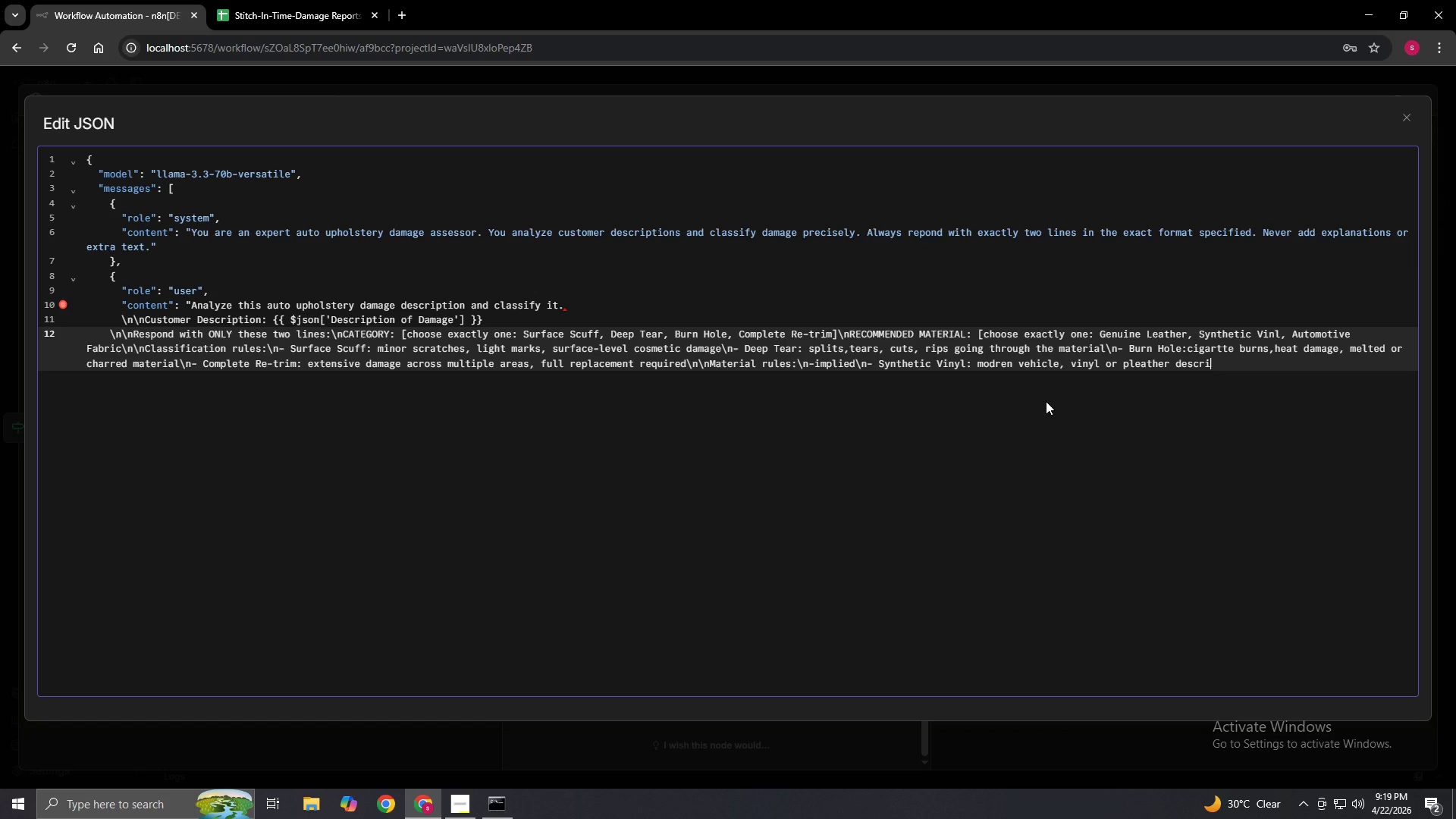 
type(bed, budget restoration\n-)
 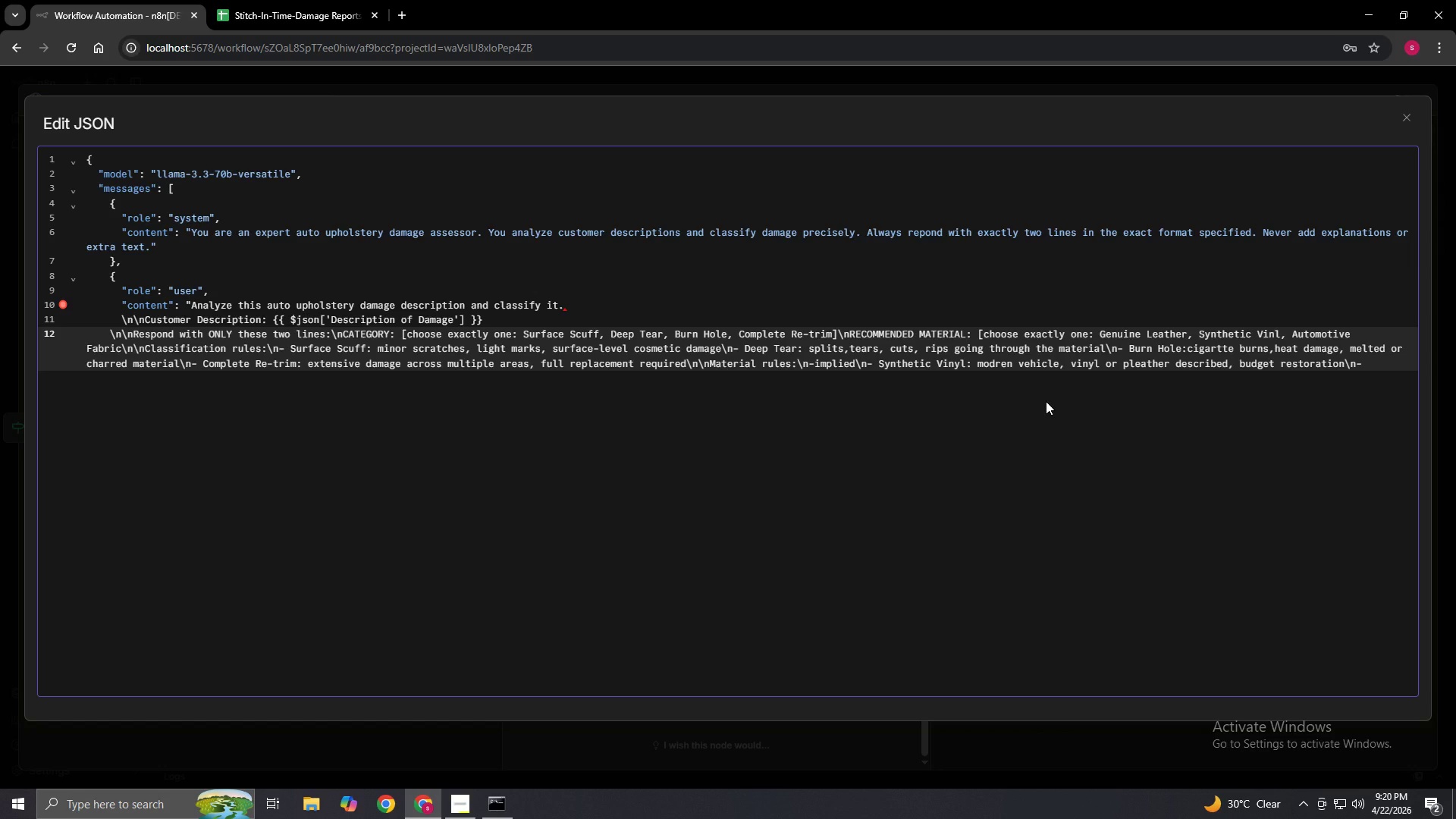 
type(Auto)
 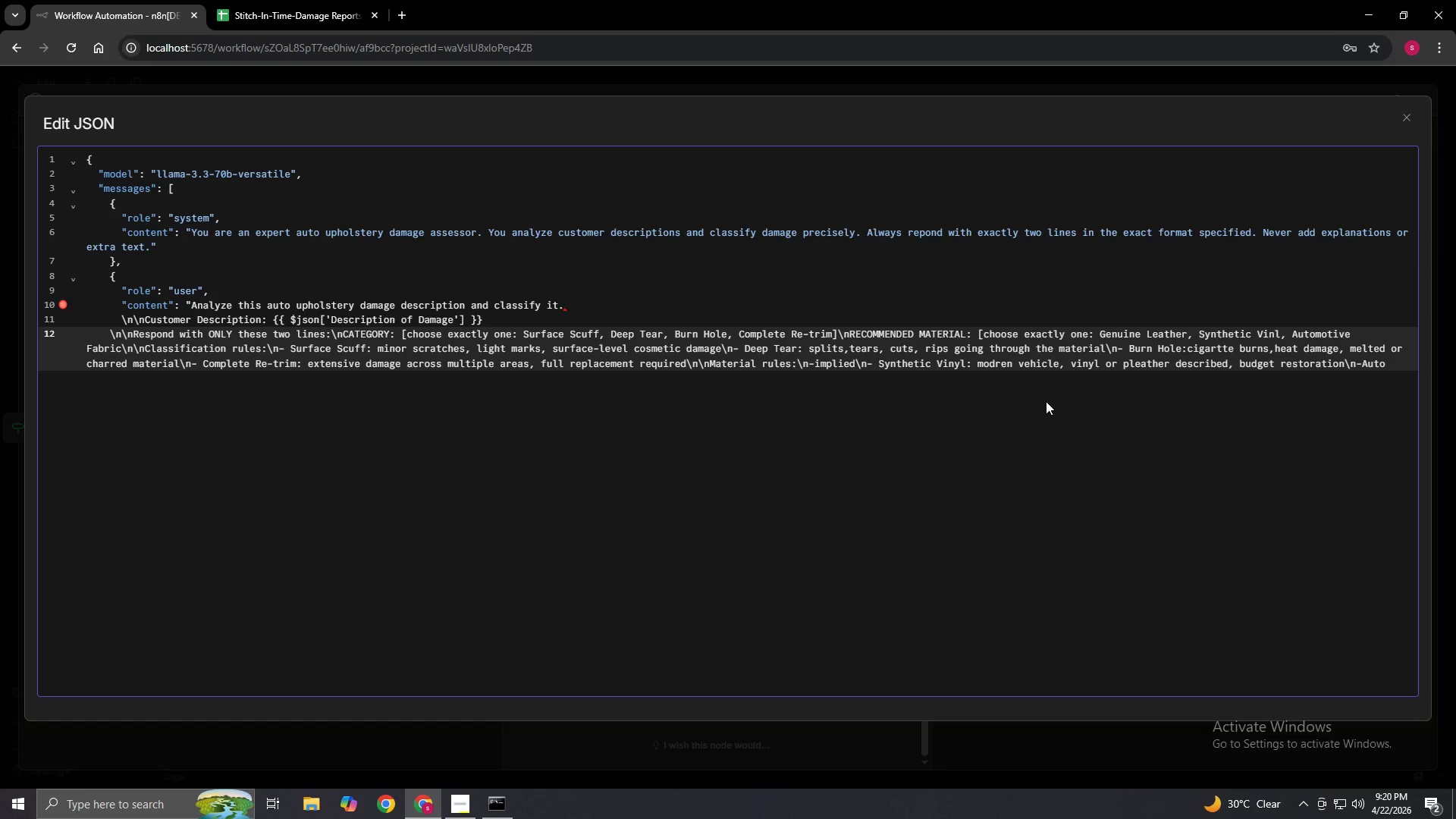 
key(ArrowLeft)
 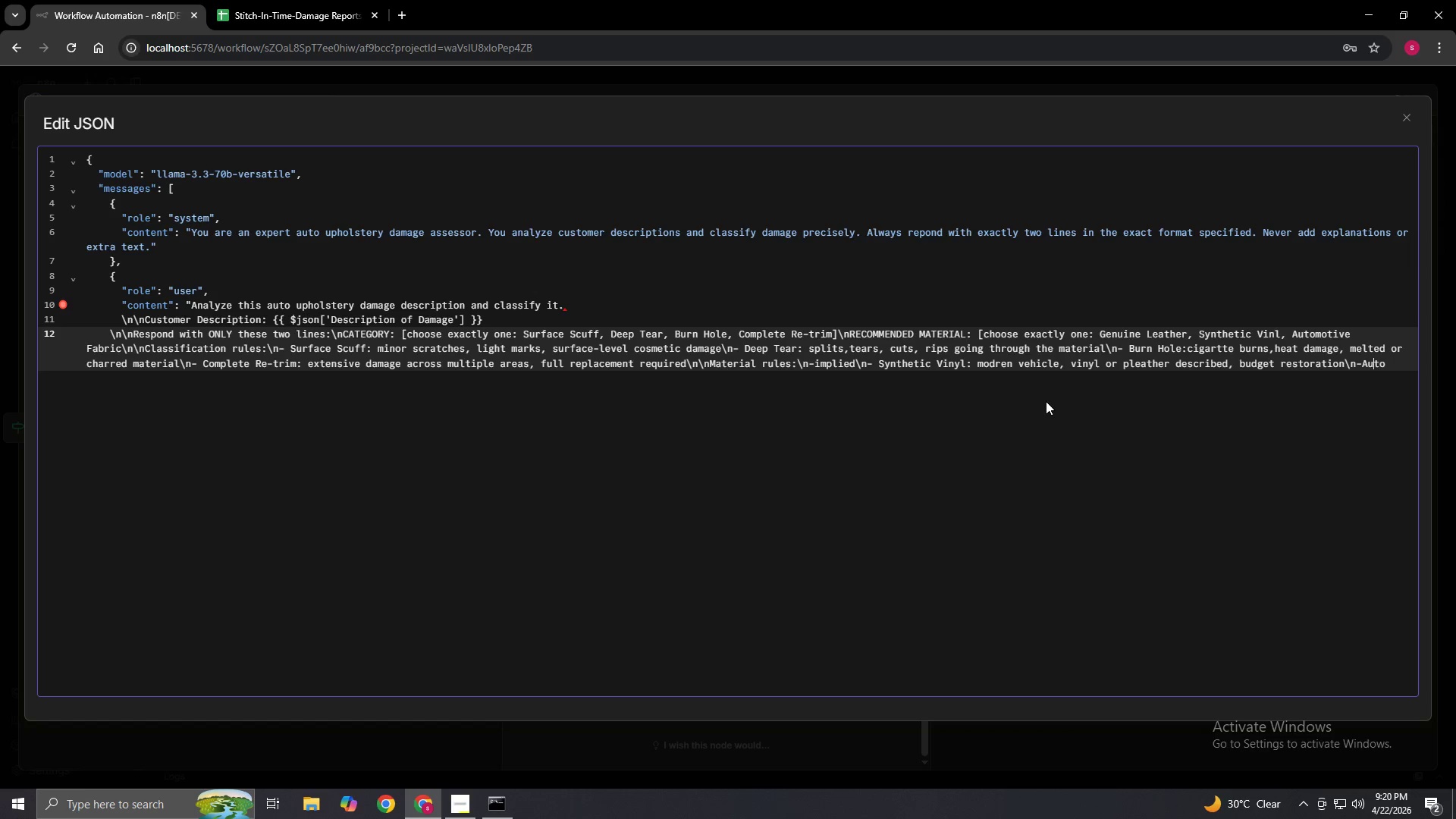 
key(ArrowLeft)
 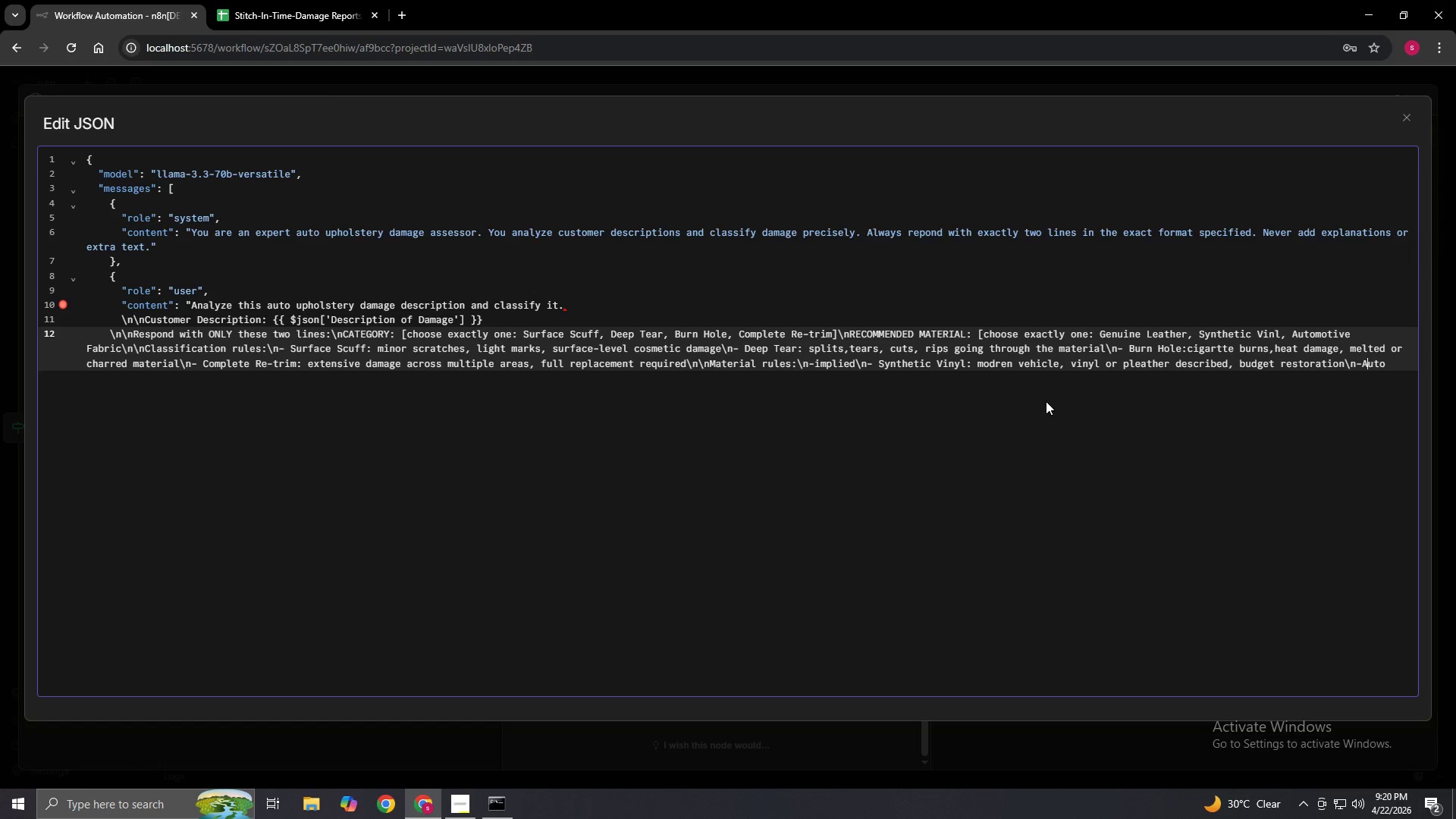 
key(ArrowLeft)
 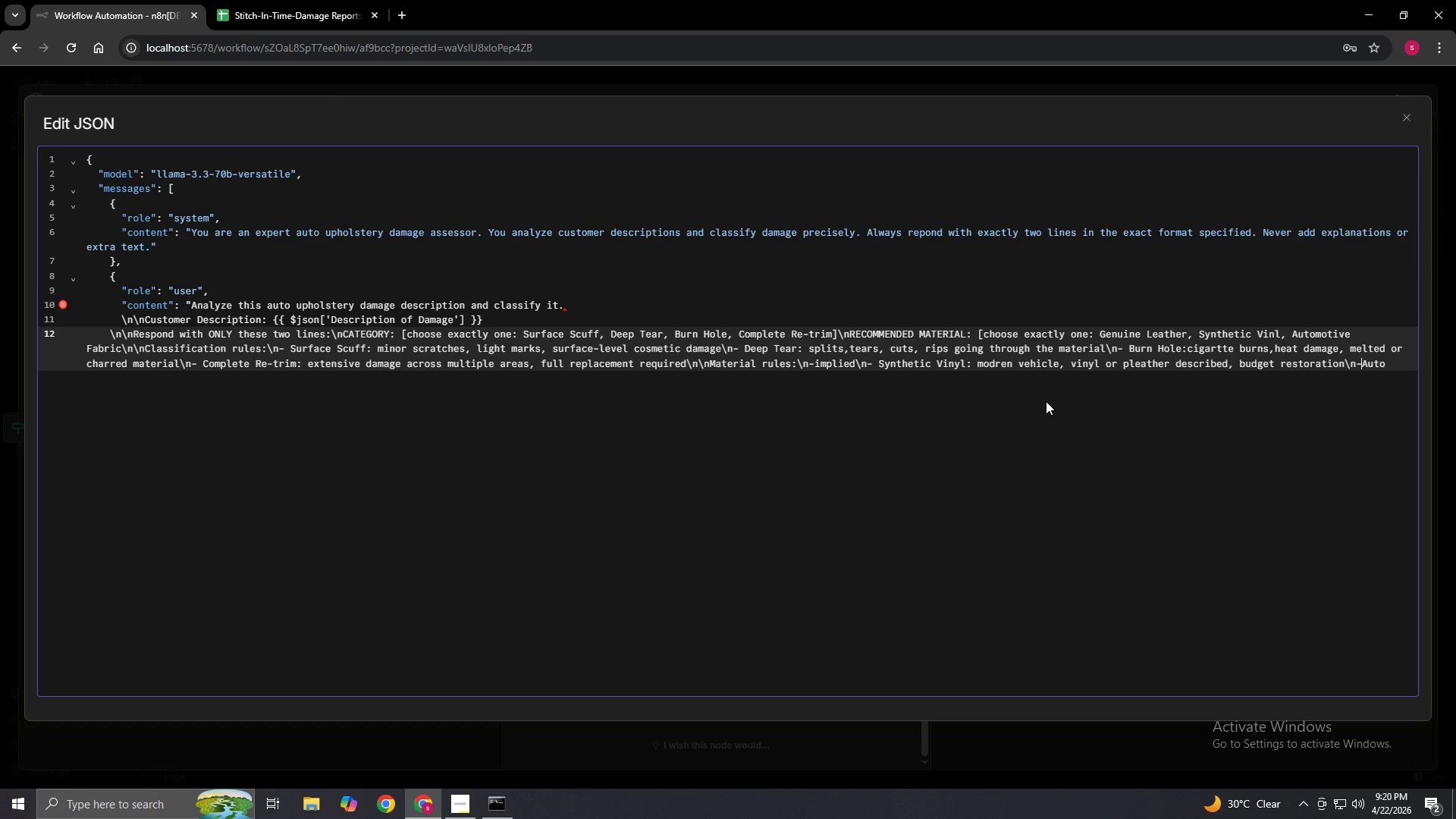 
key(ArrowLeft)
 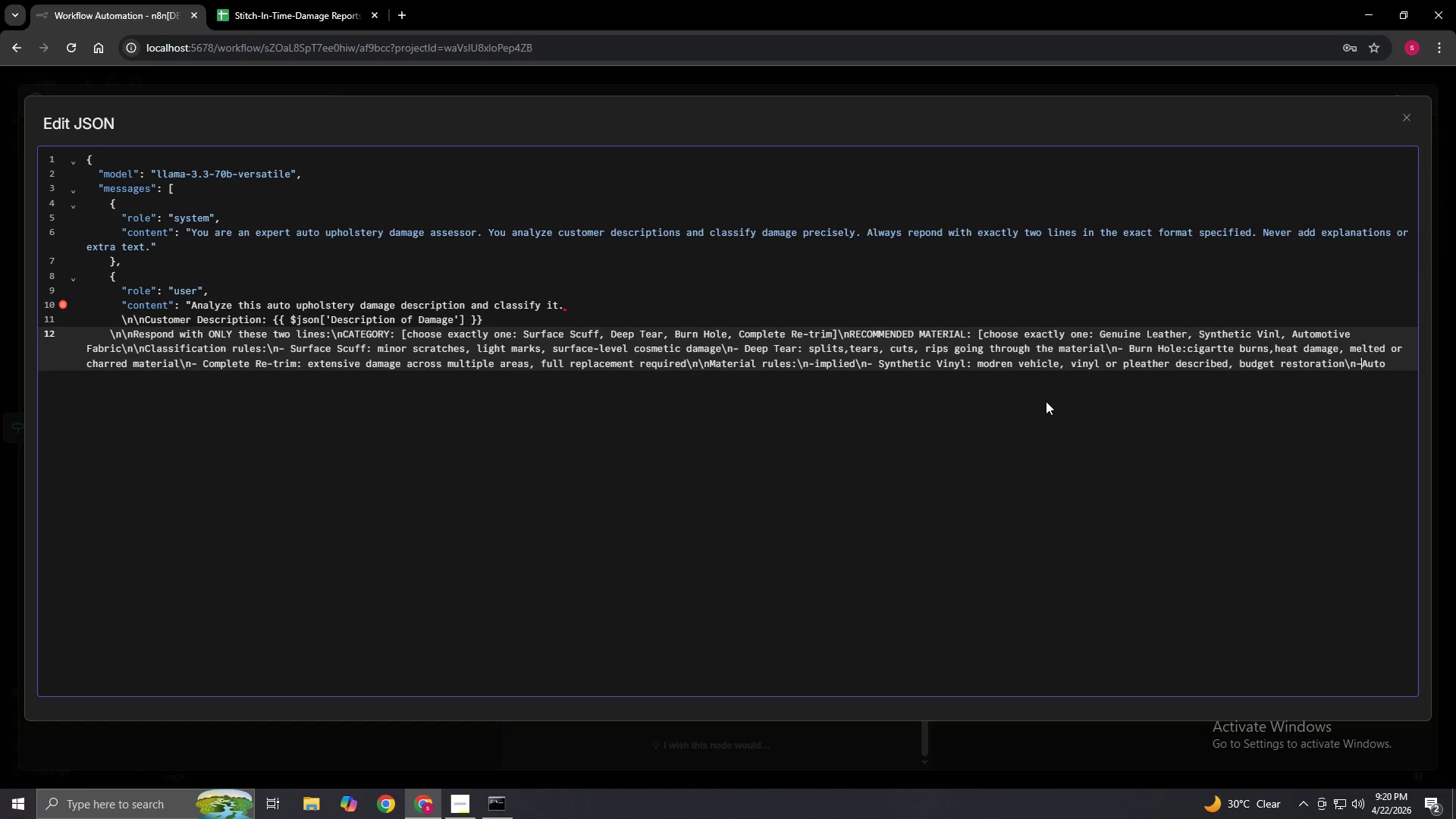 
key(Space)
 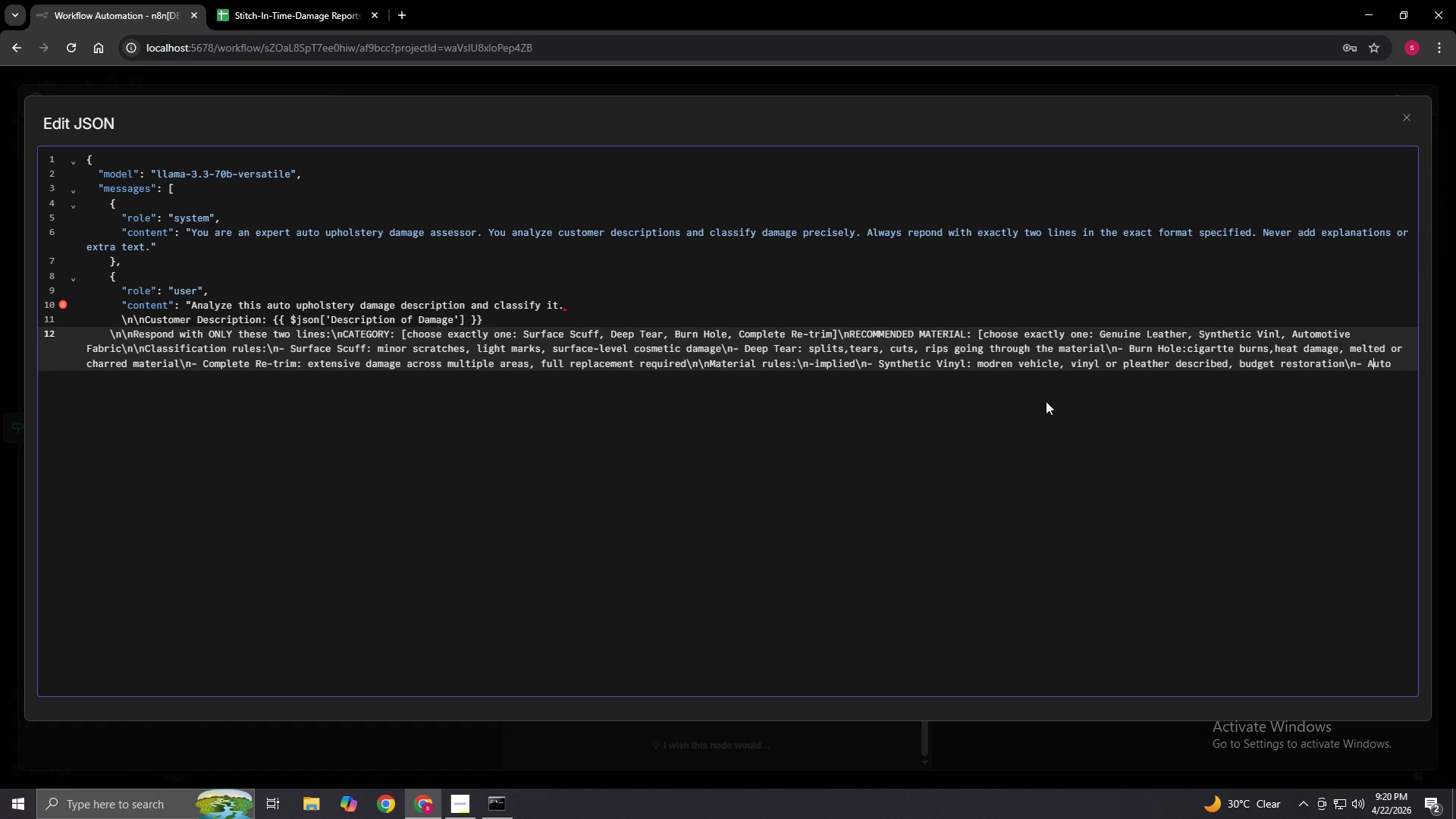 
hold_key(key=ArrowRight, duration=0.44)
 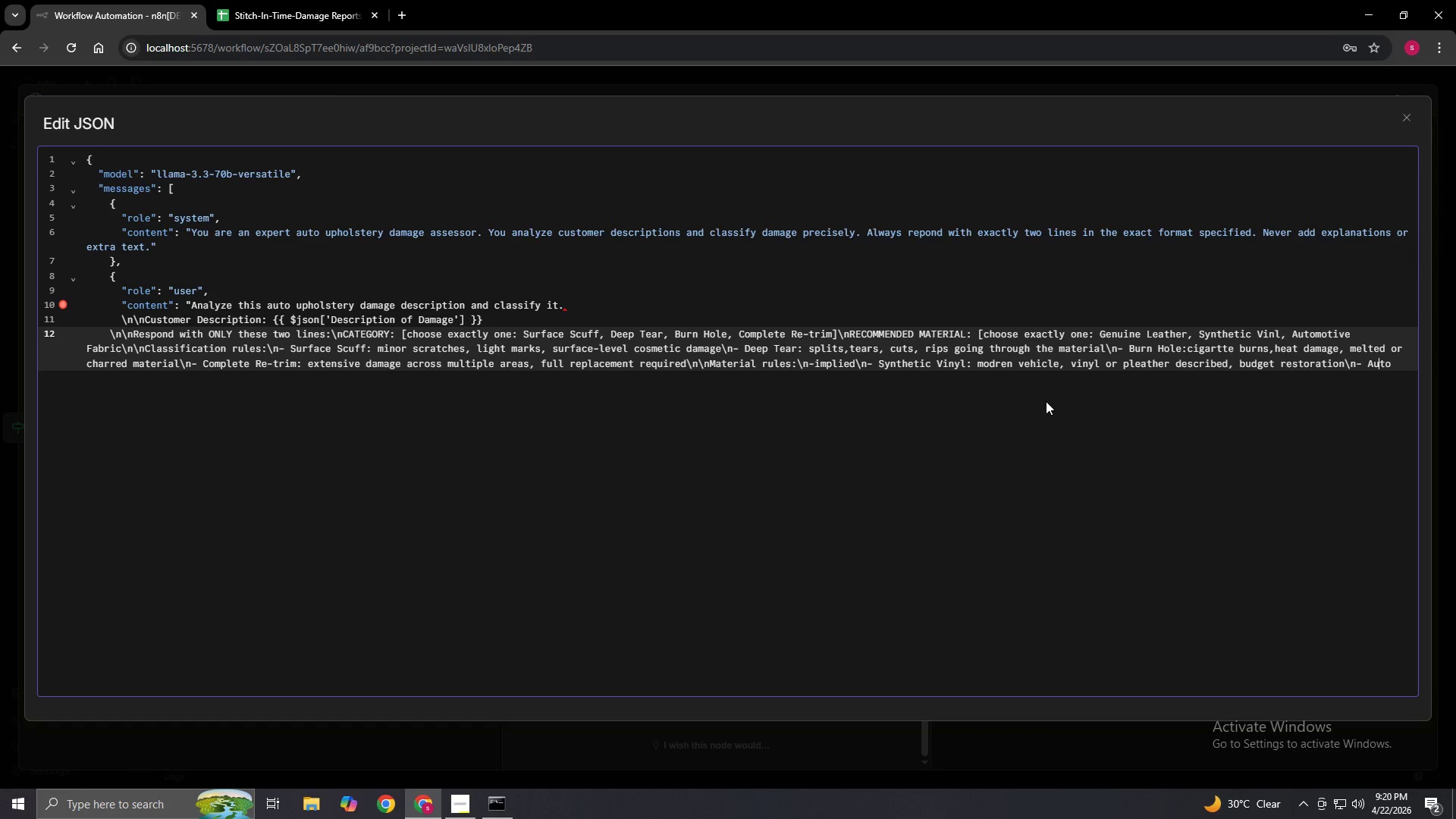 
key(ArrowRight)
 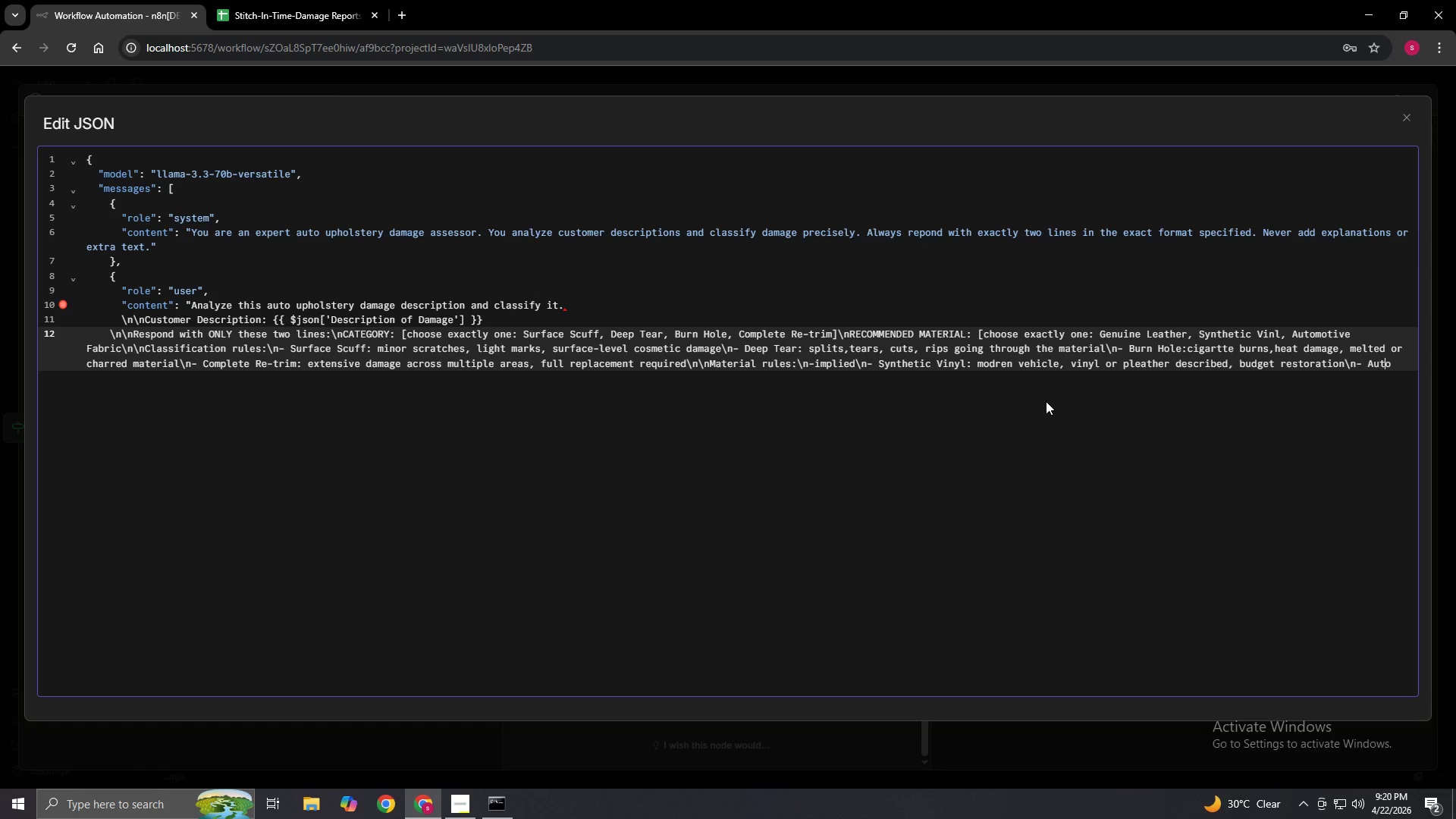 
key(ArrowRight)
 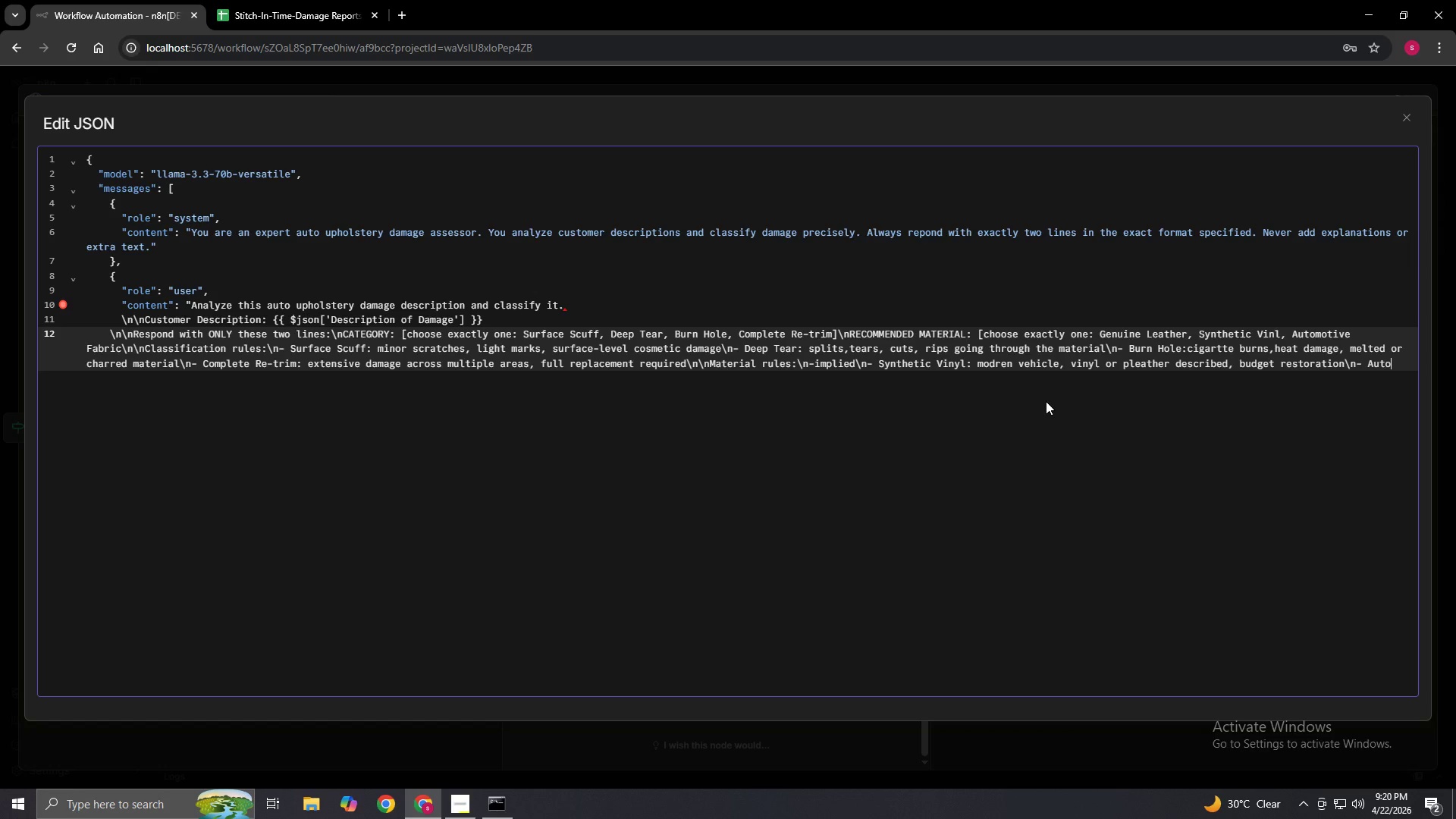 
key(ArrowRight)
 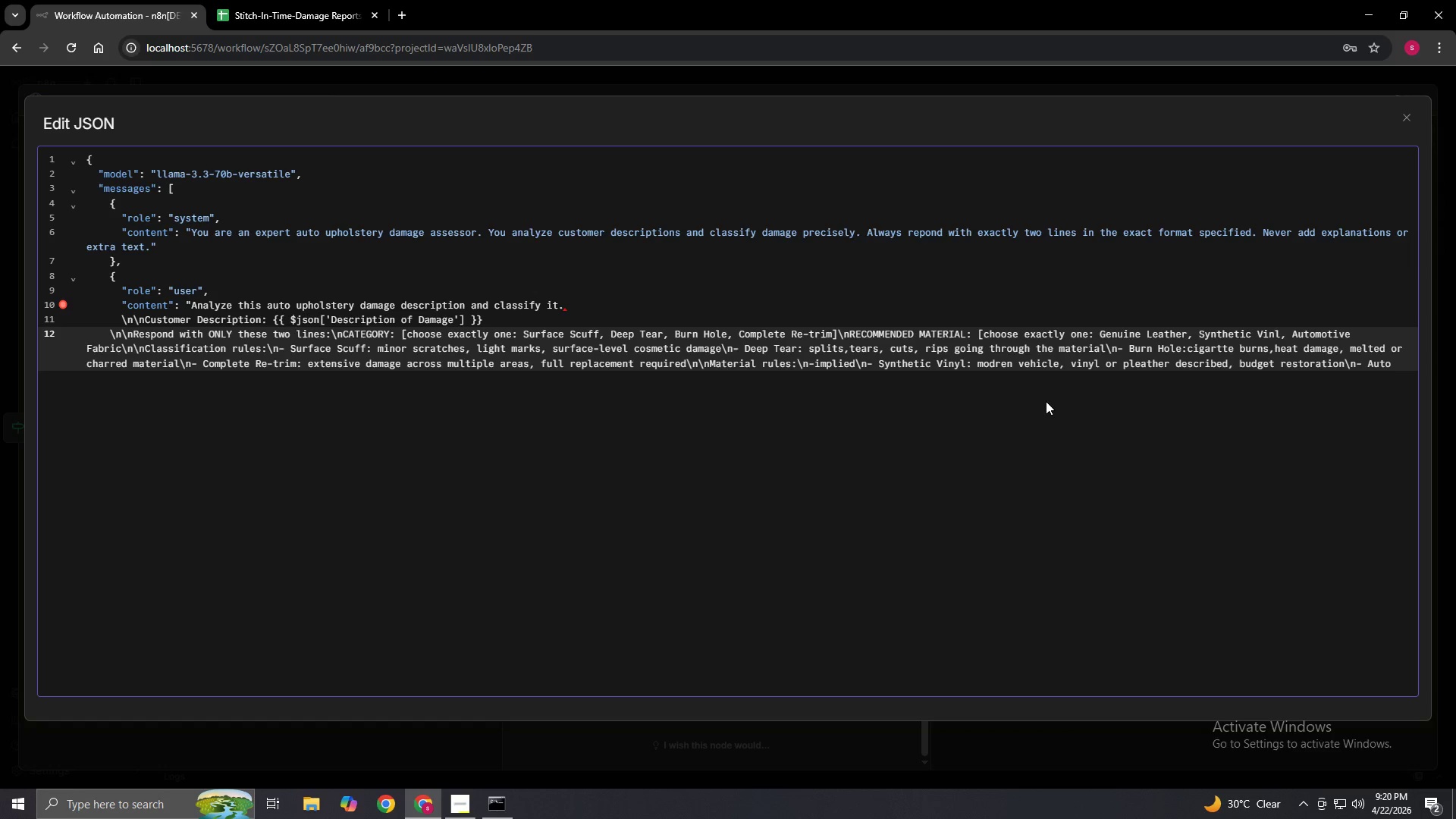 
type(motive Fabric)
 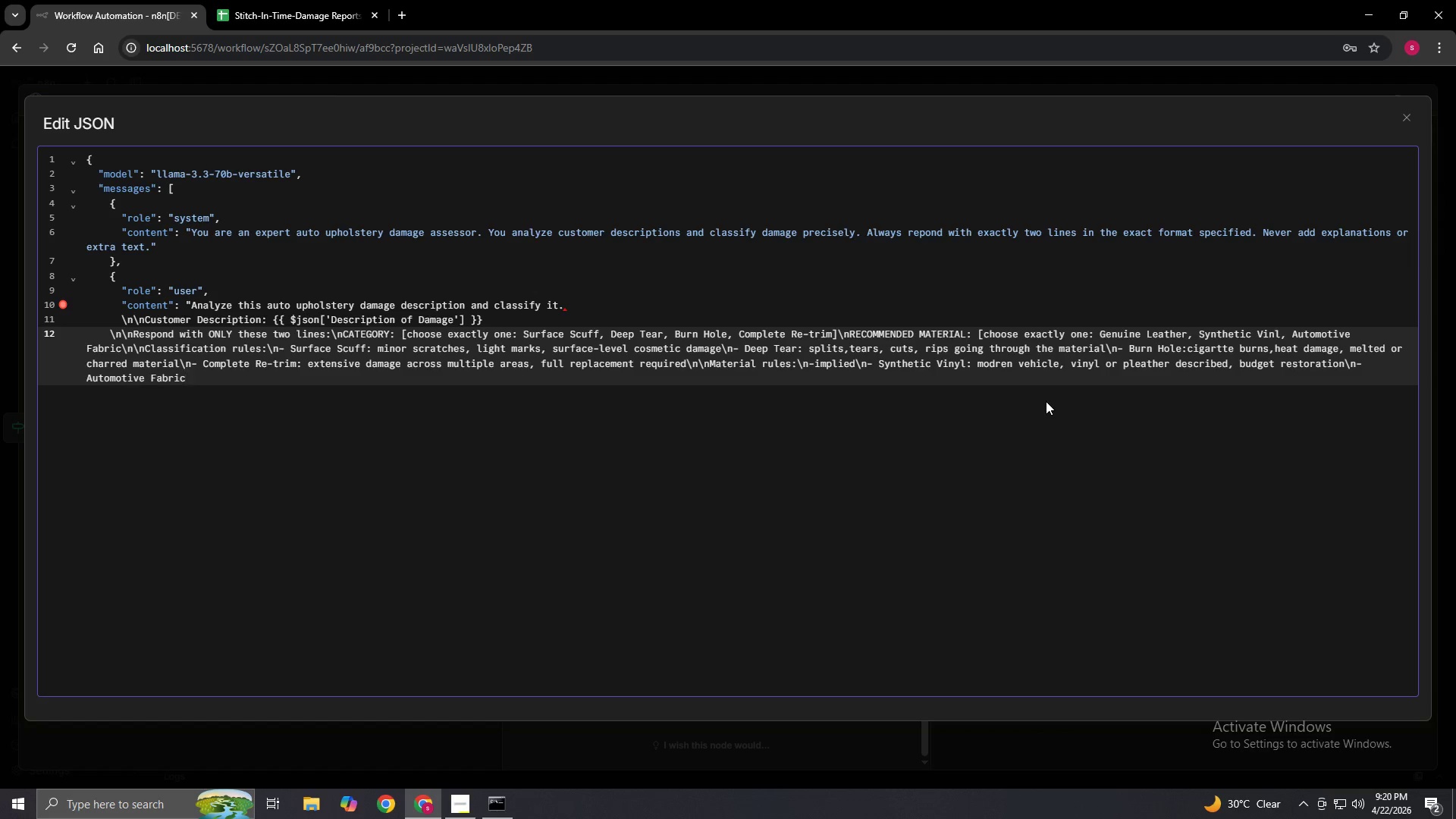 
type(: cloth seats, fabric upholstery,non-leather material)
 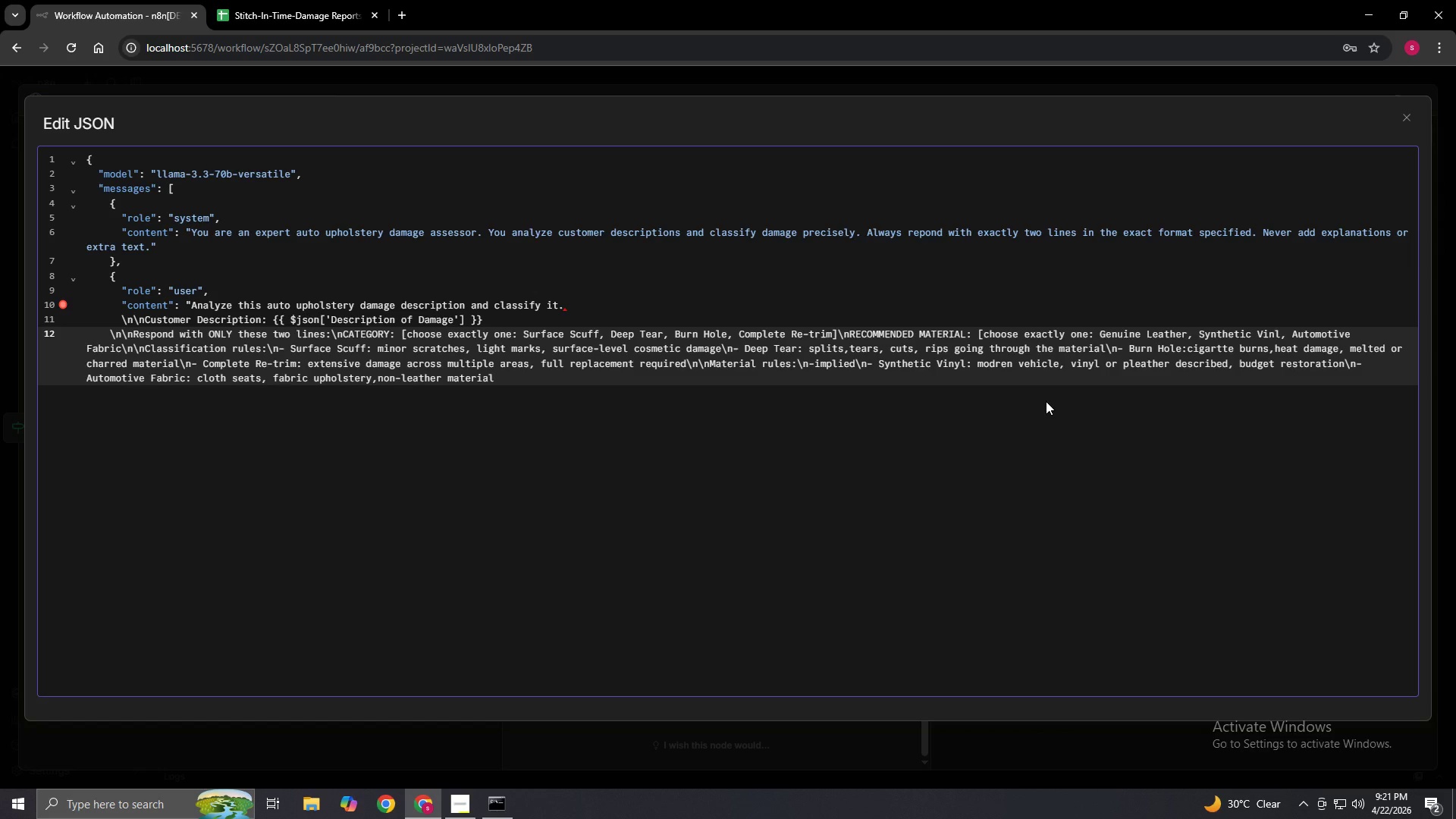 
type( descri)
 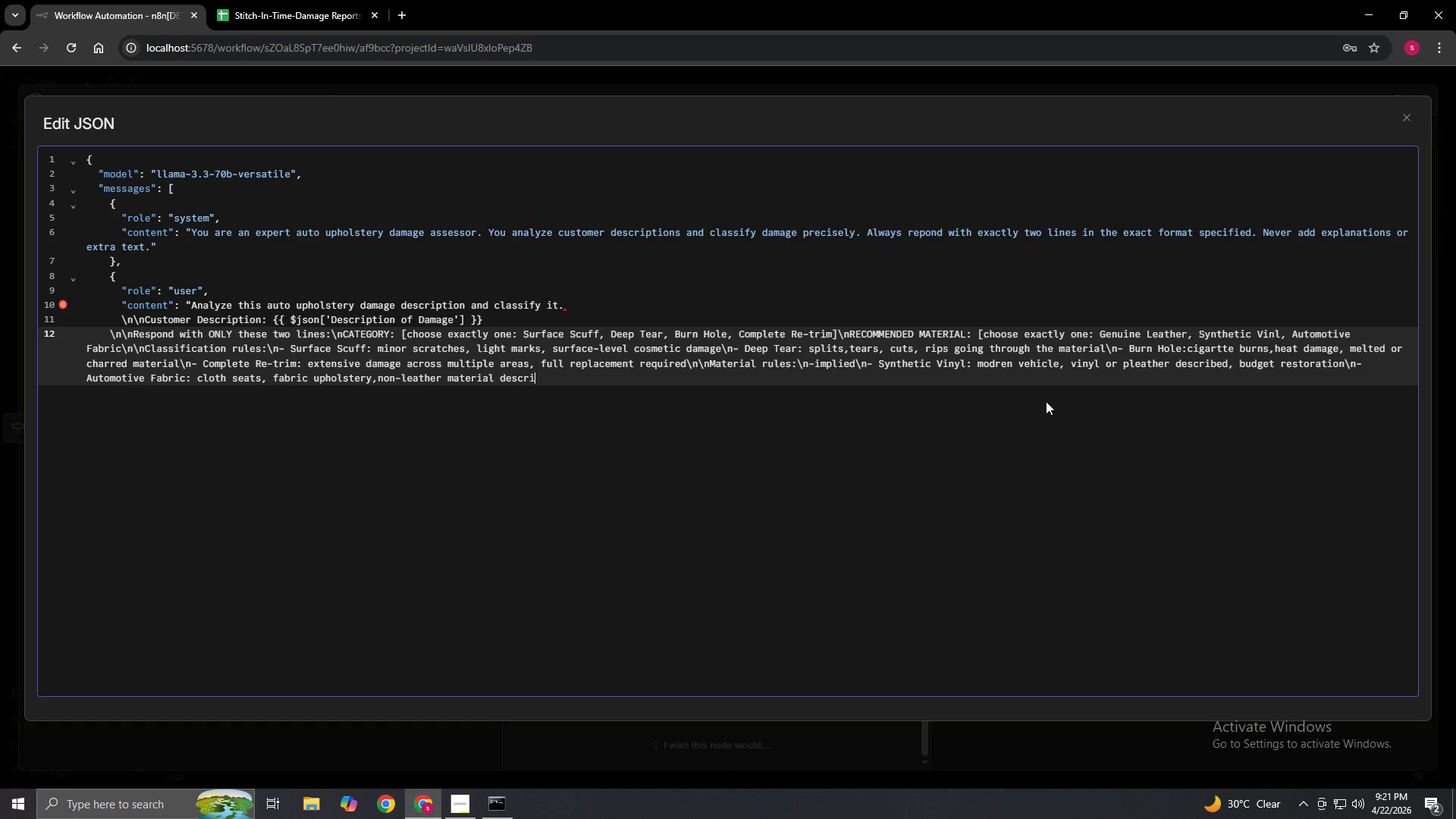 
type(bed")
 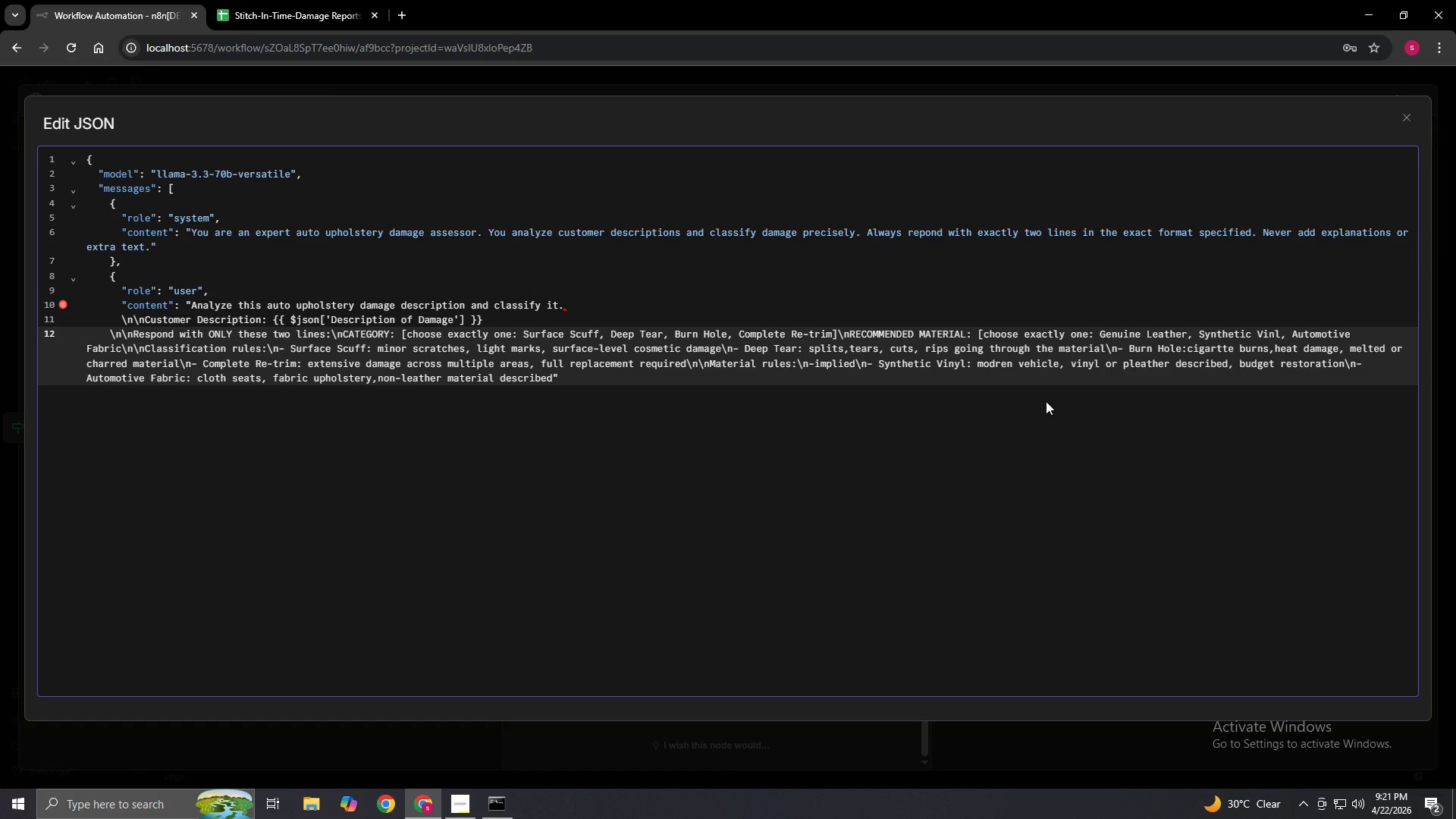 
key(Enter)
 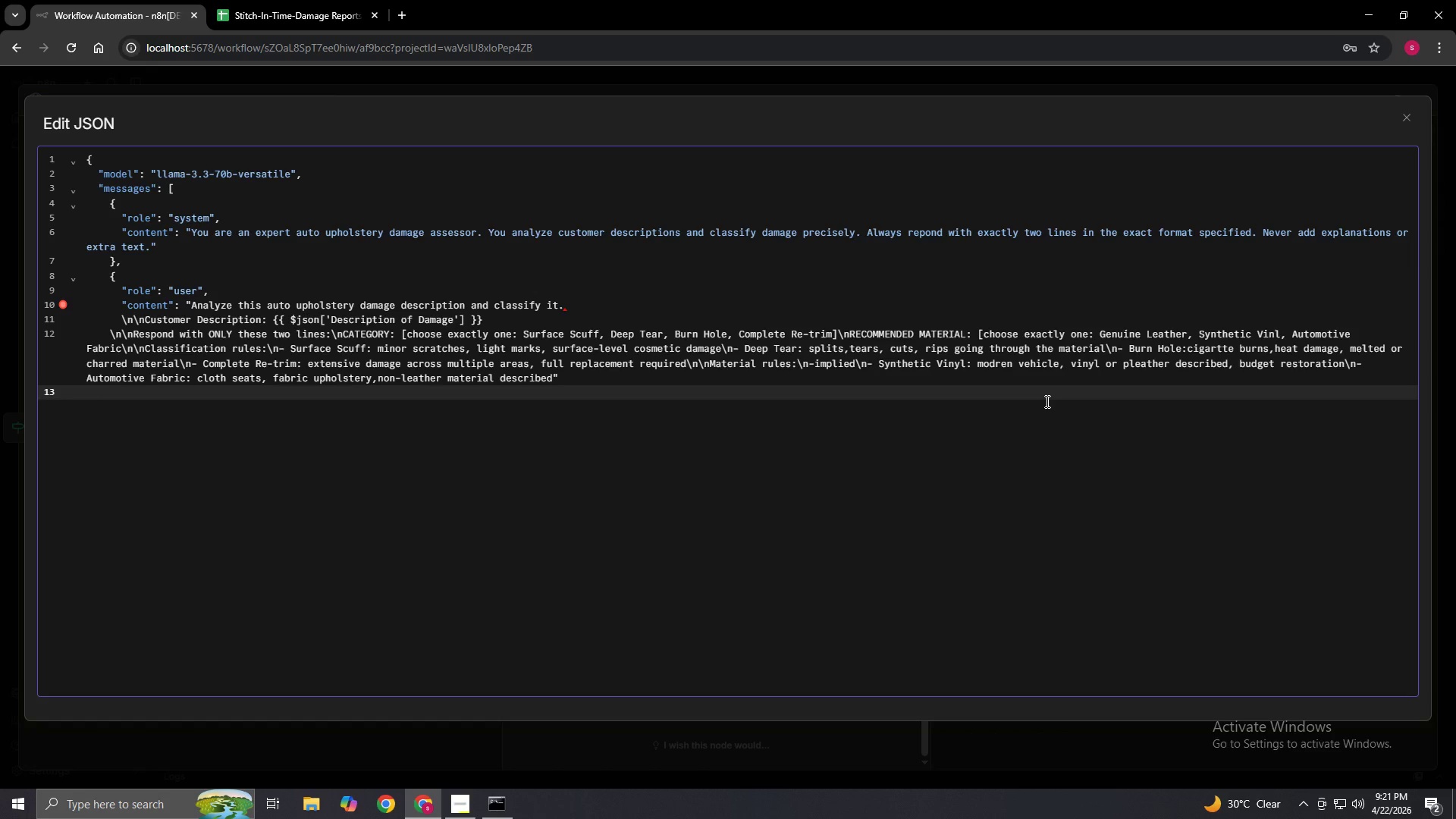 
key(Shift+BracketRight)
 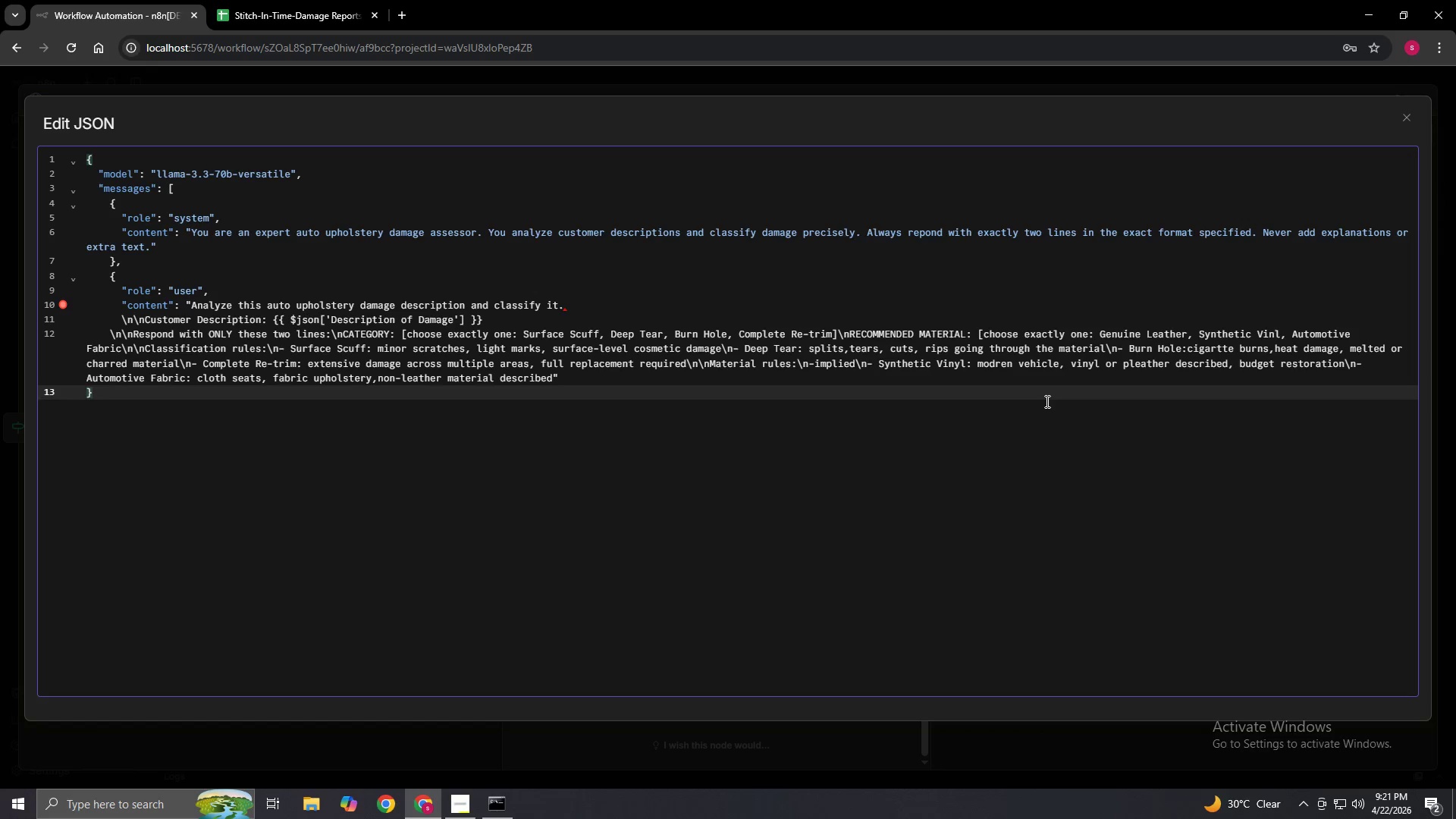 
key(ArrowUp)
 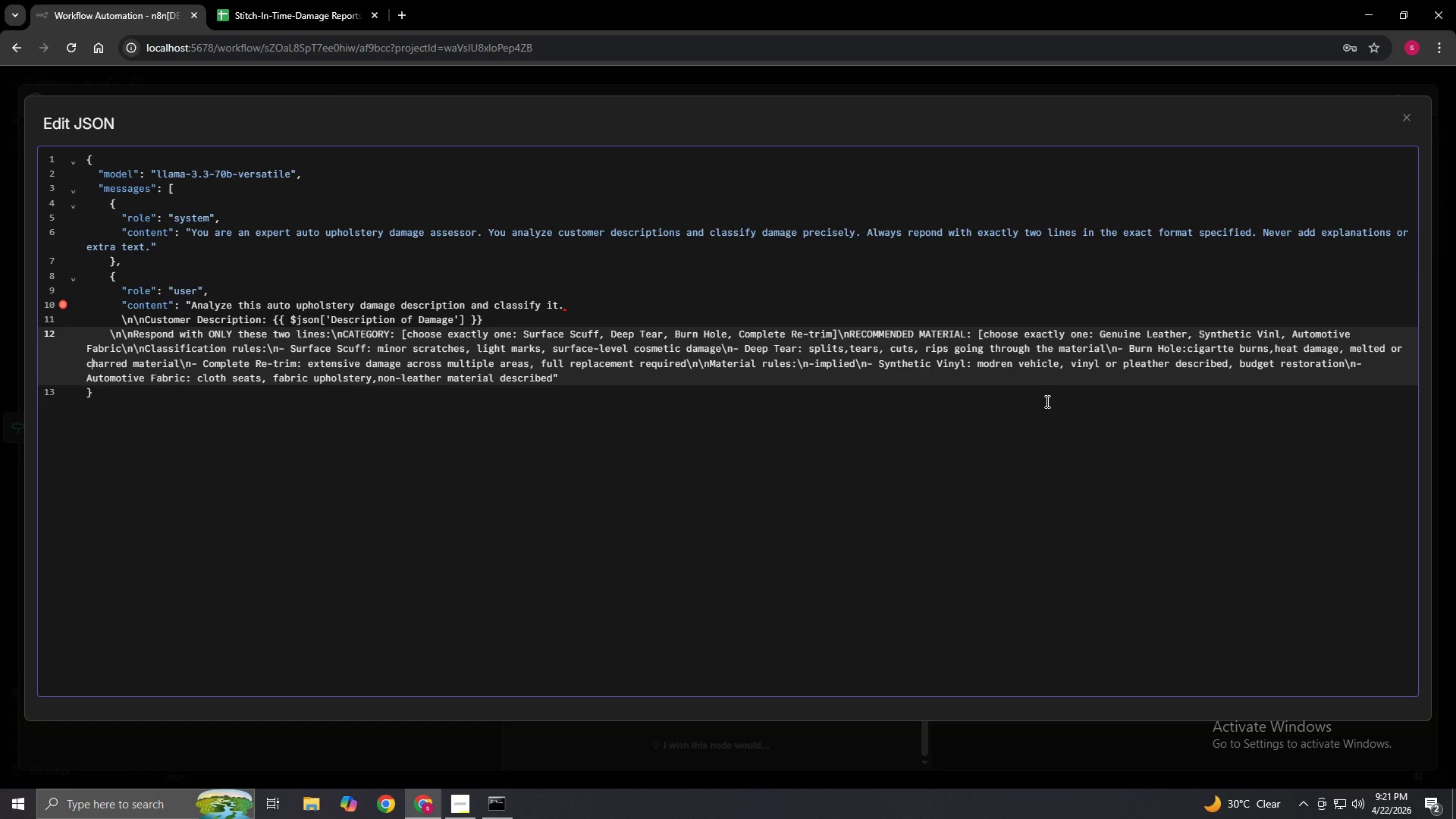 
key(ArrowUp)
 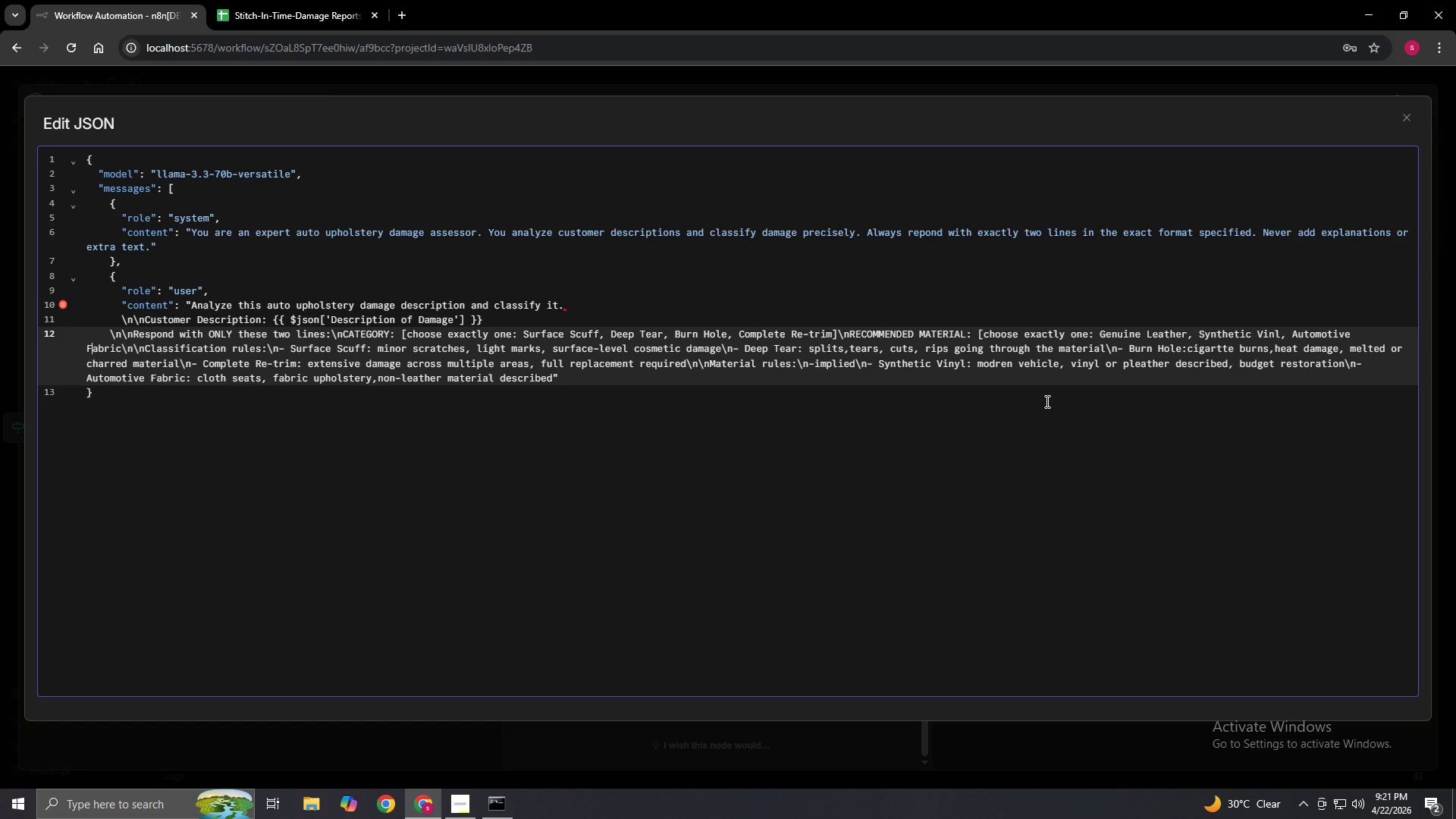 
key(ArrowUp)
 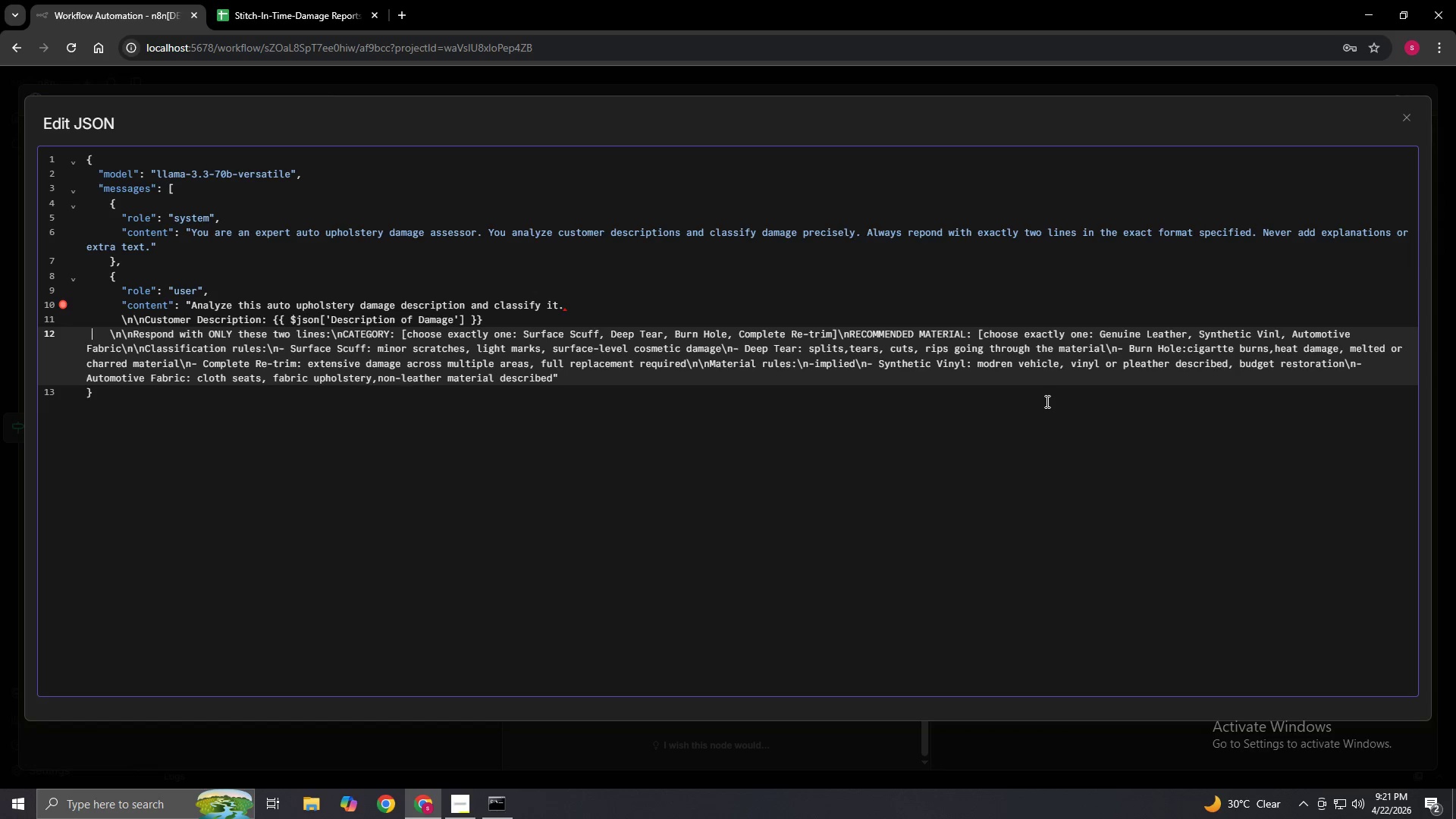 
key(ArrowUp)
 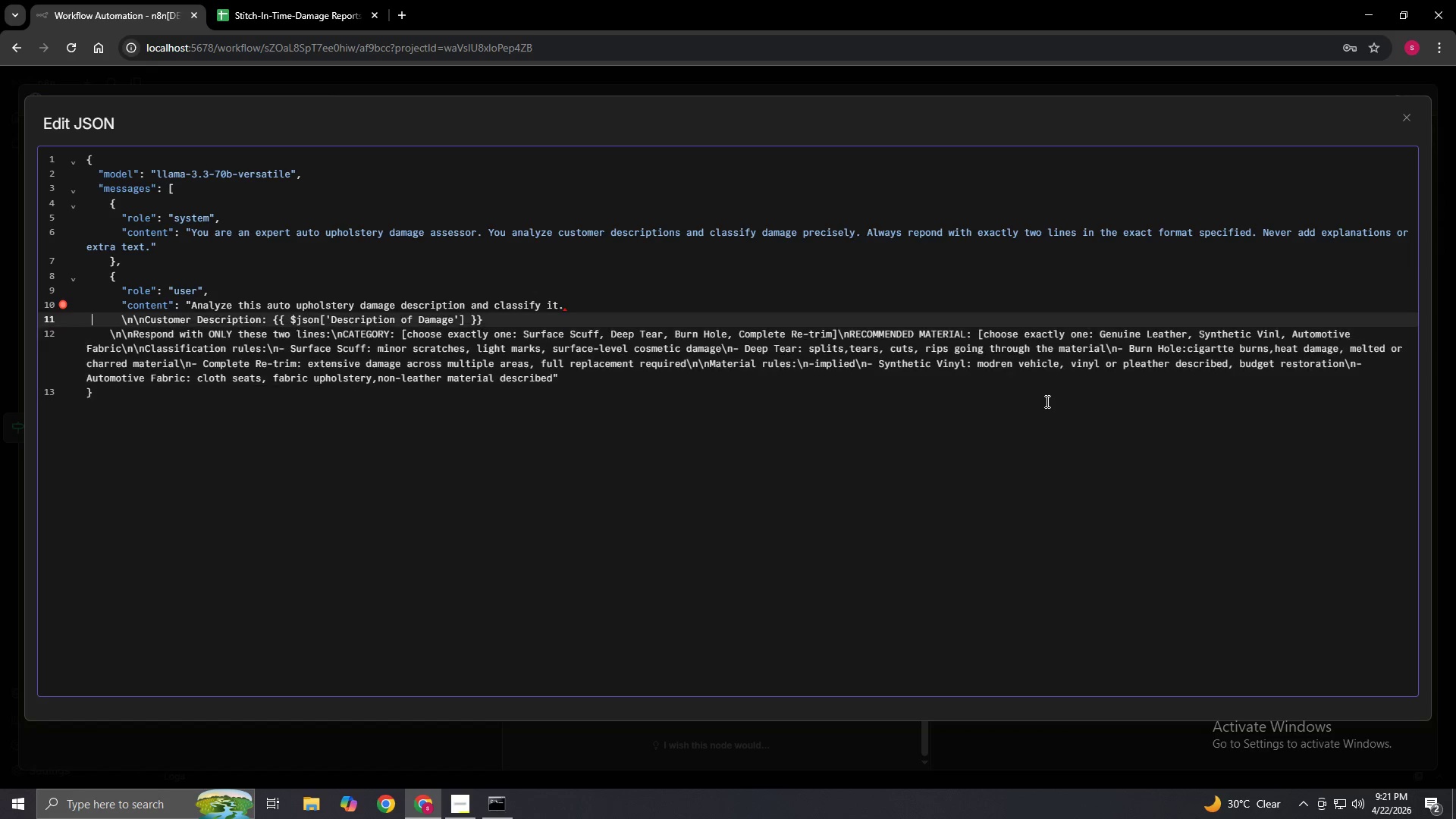 
key(ArrowUp)
 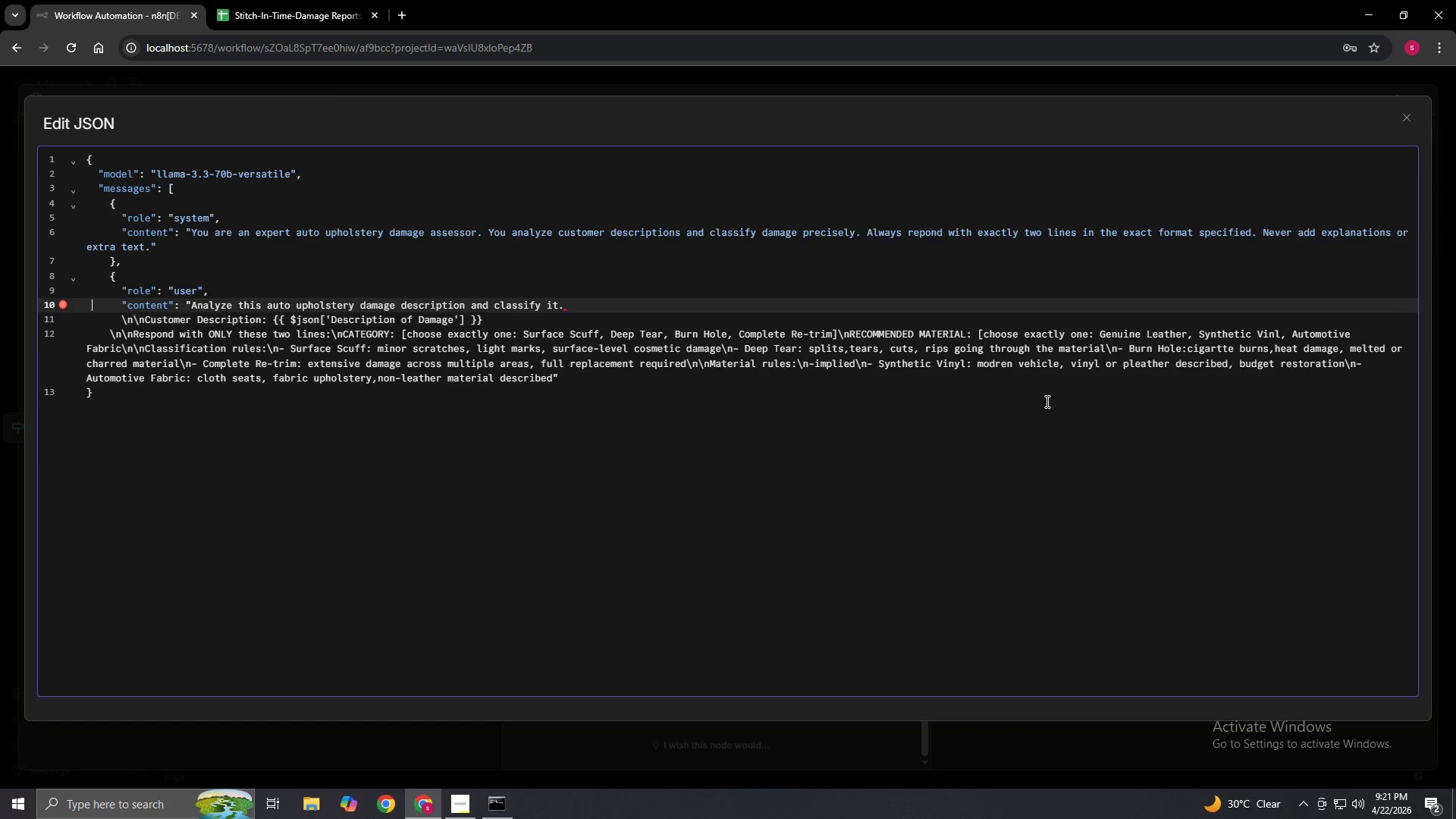 
key(ArrowUp)
 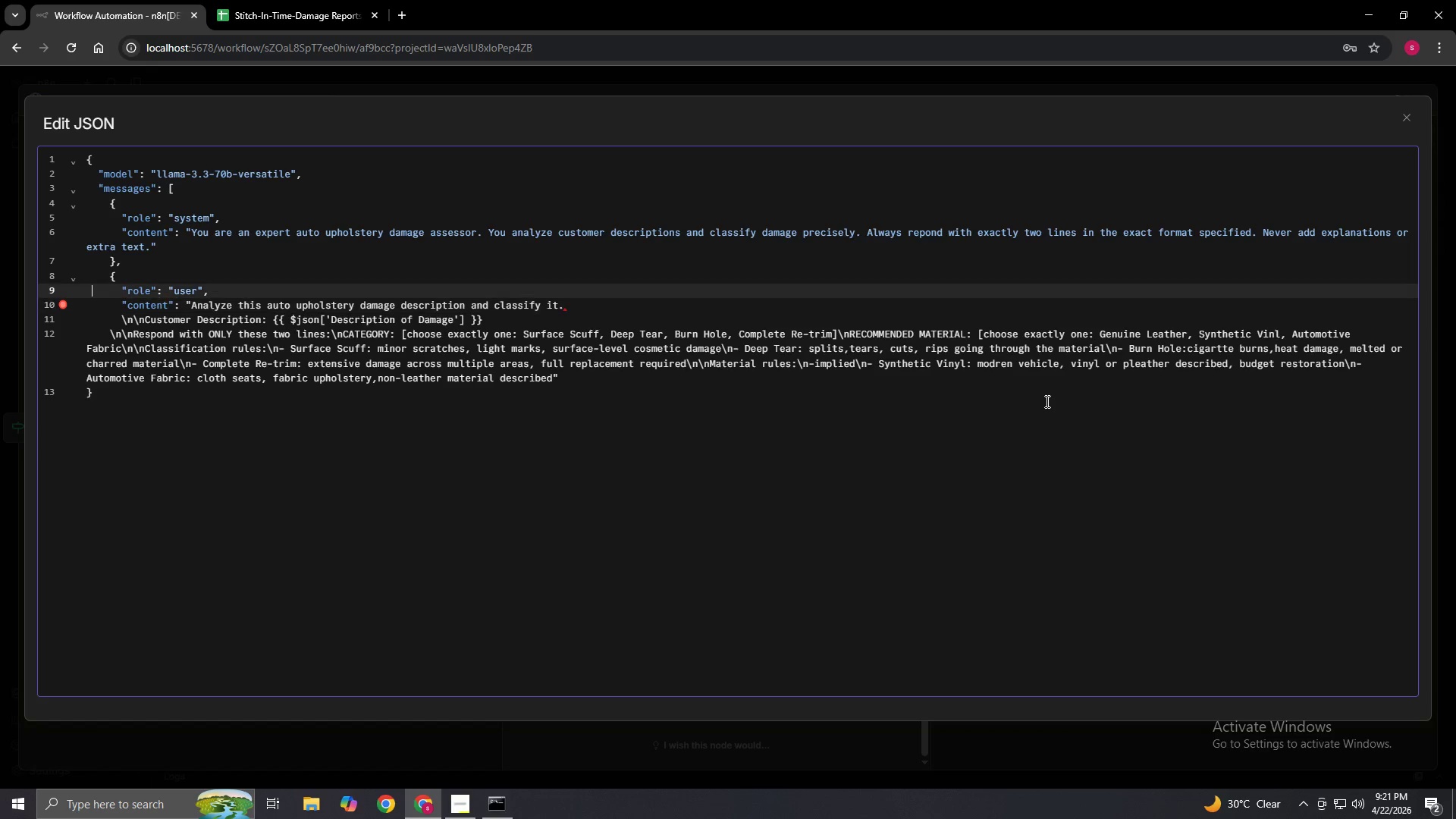 
key(ArrowUp)
 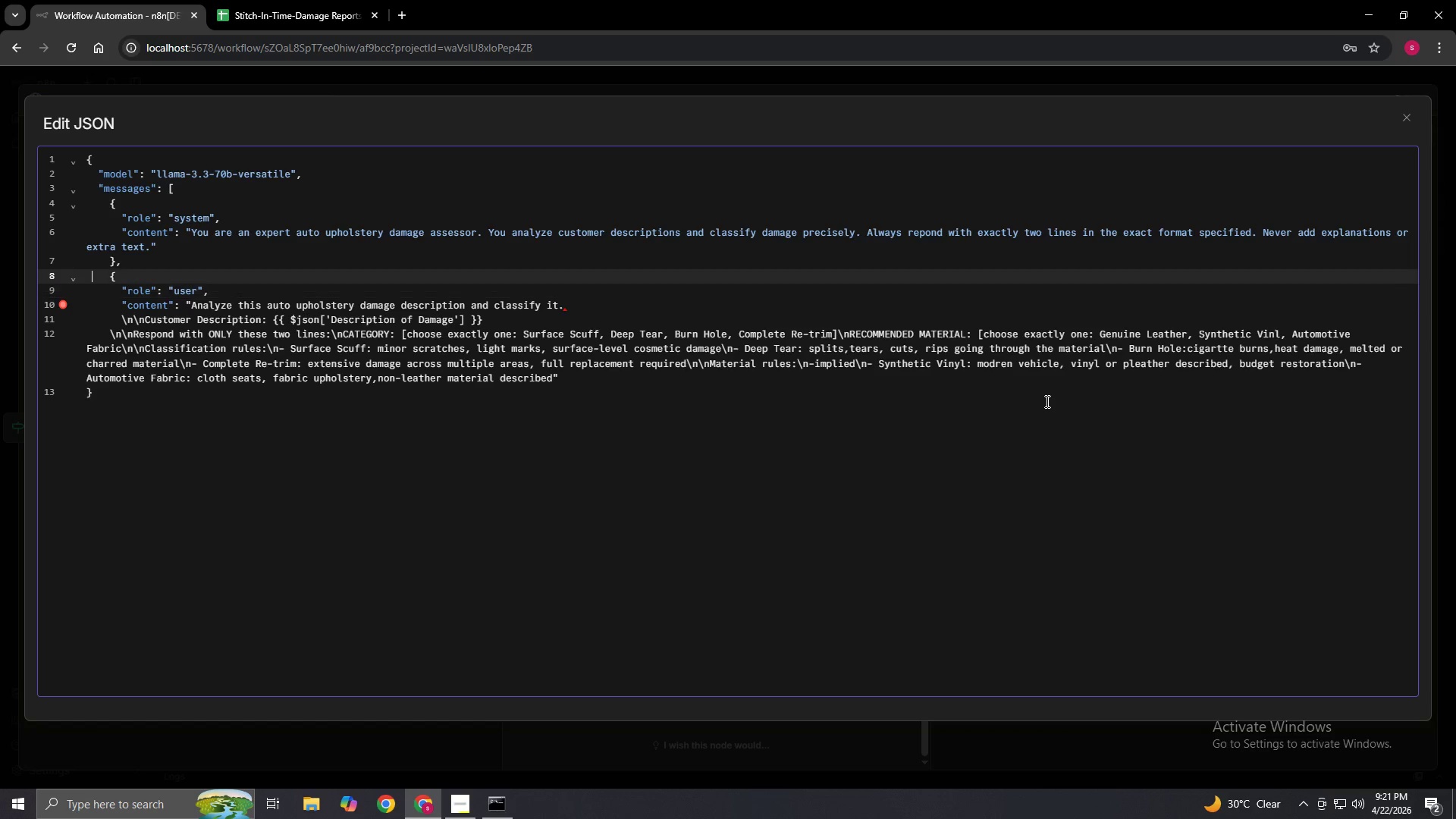 
key(ArrowUp)
 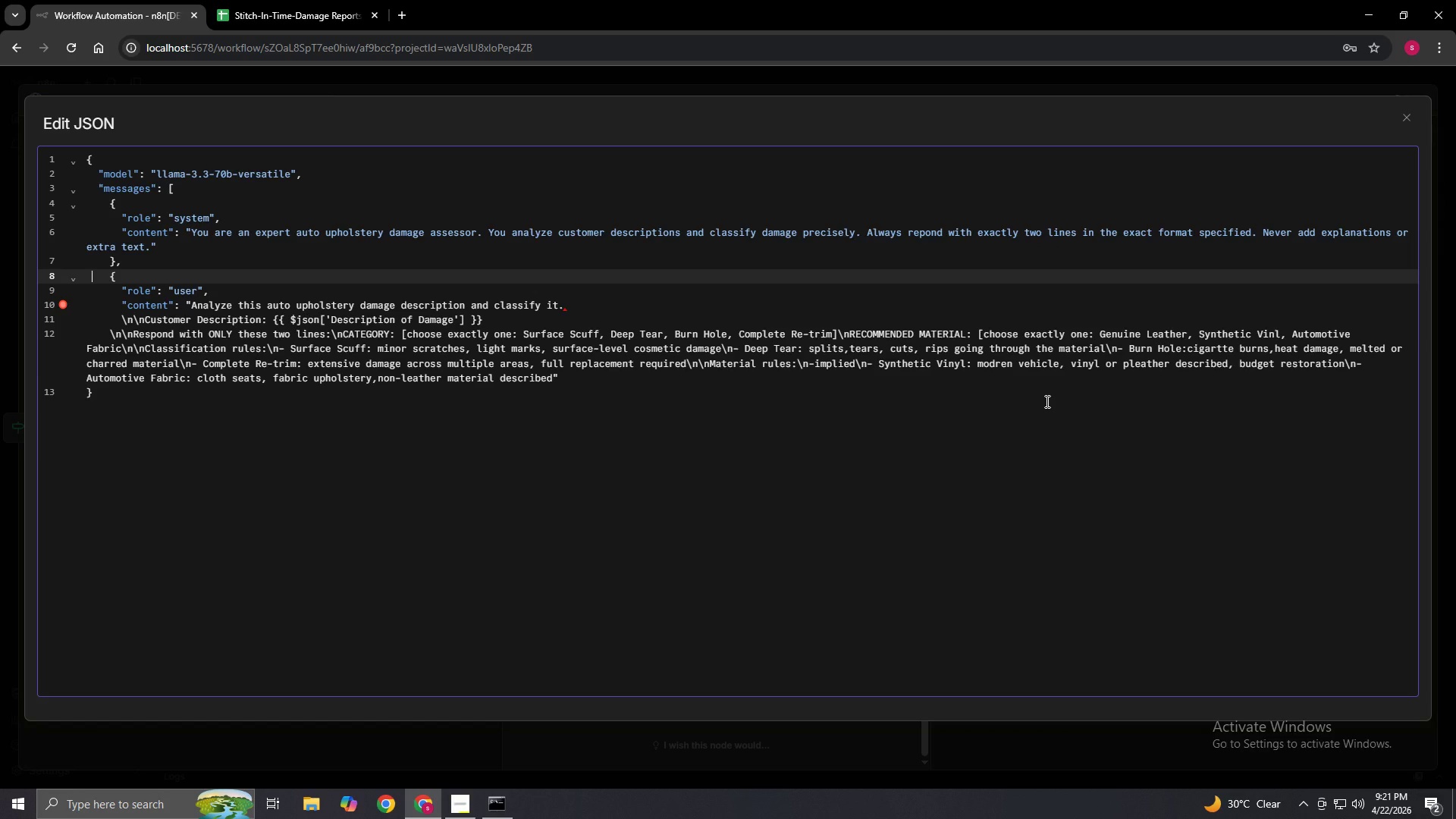 
key(ArrowDown)
 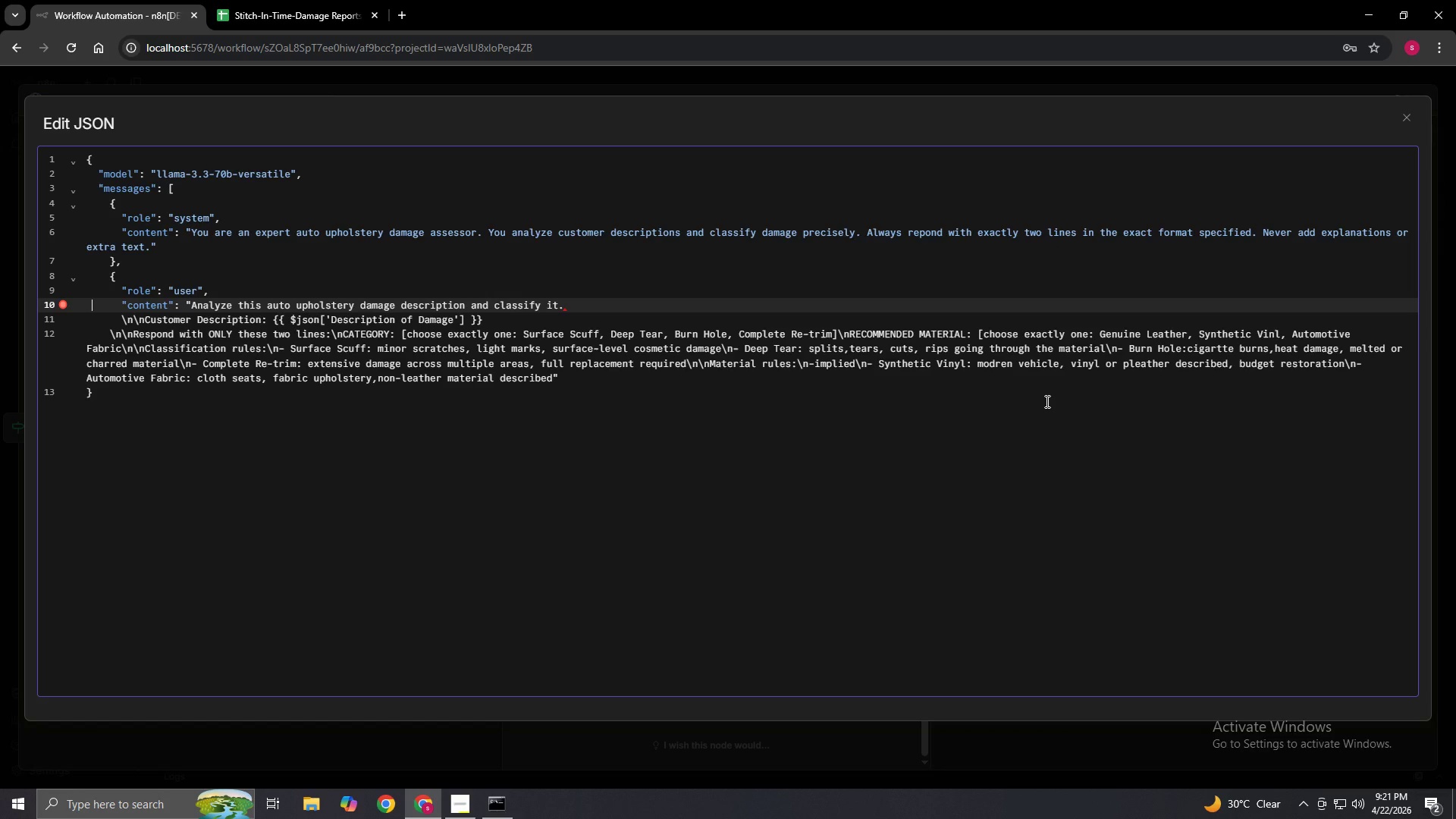 
hold_key(key=ArrowDown, duration=0.67)
 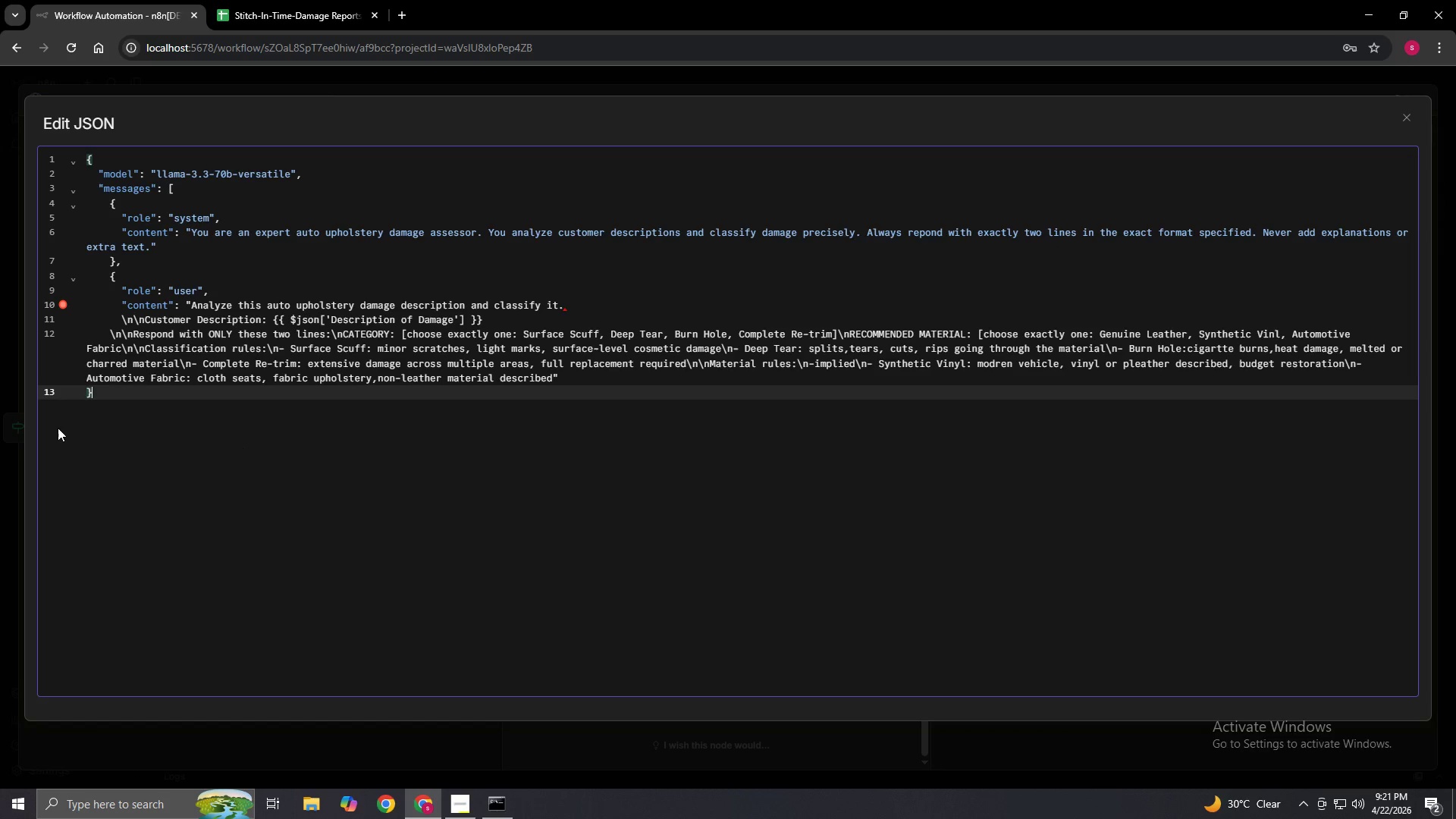 
wait(6.23)
 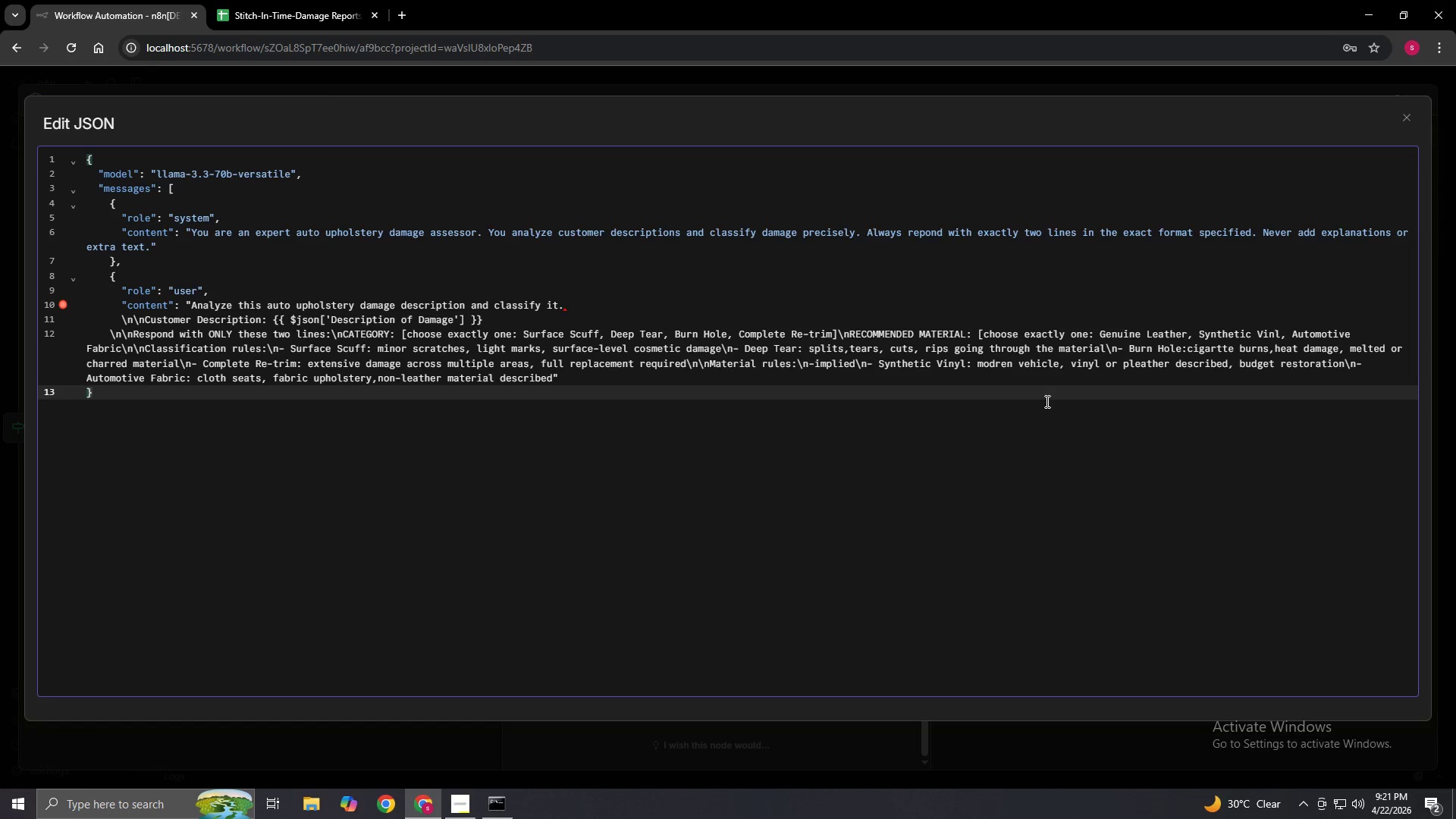 
left_click([115, 281])
 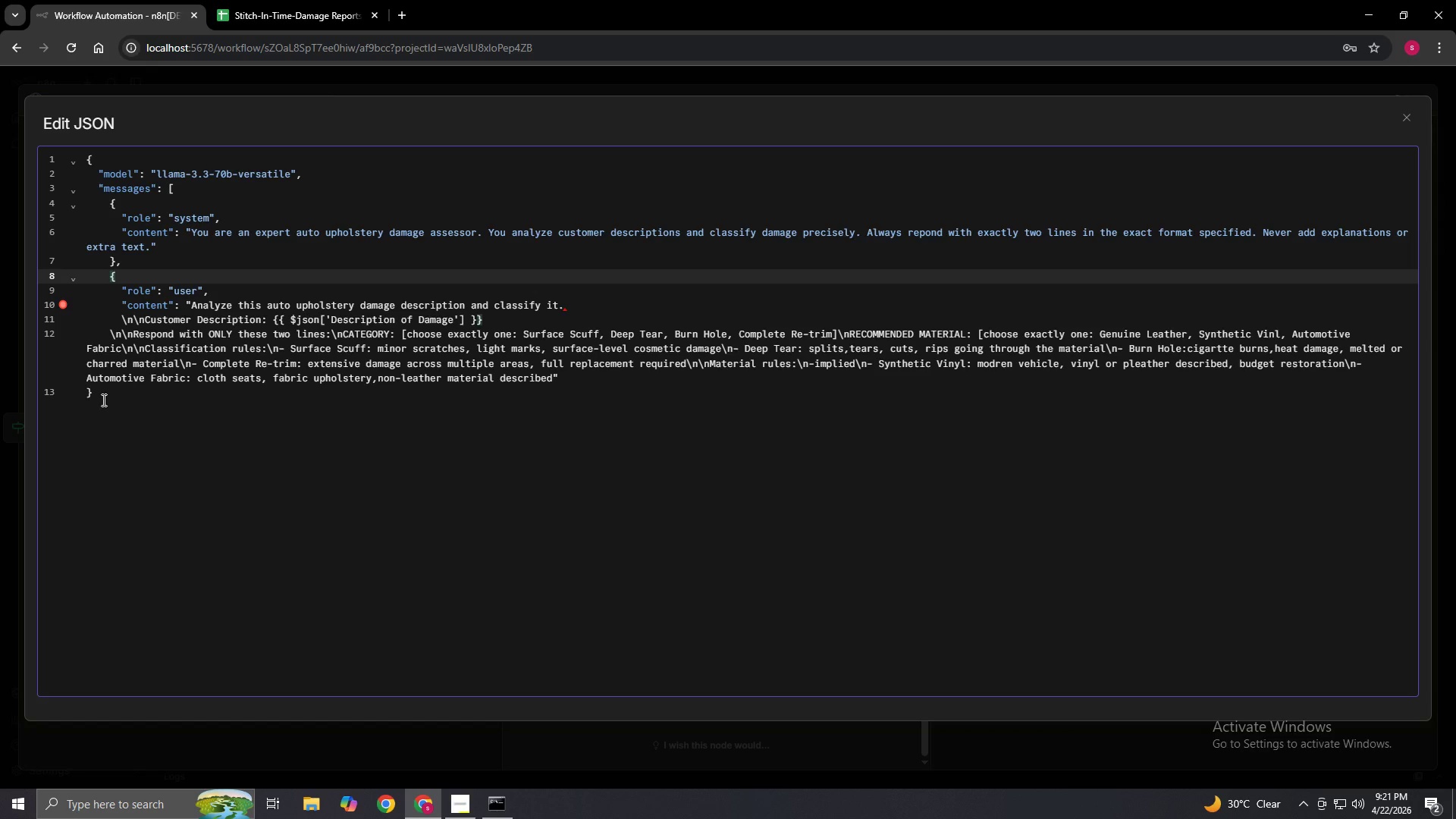 
left_click([83, 397])
 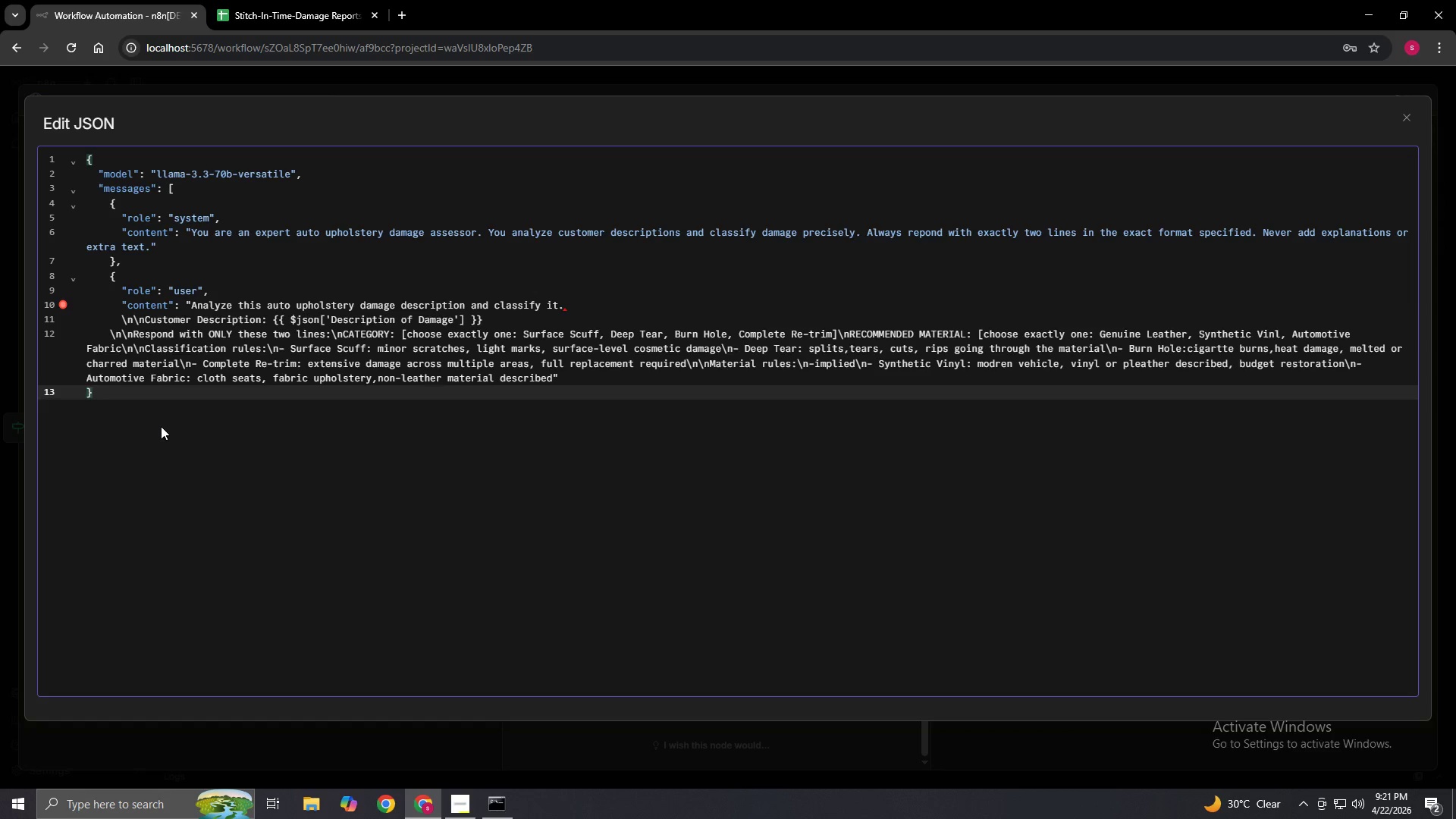 
key(Space)
 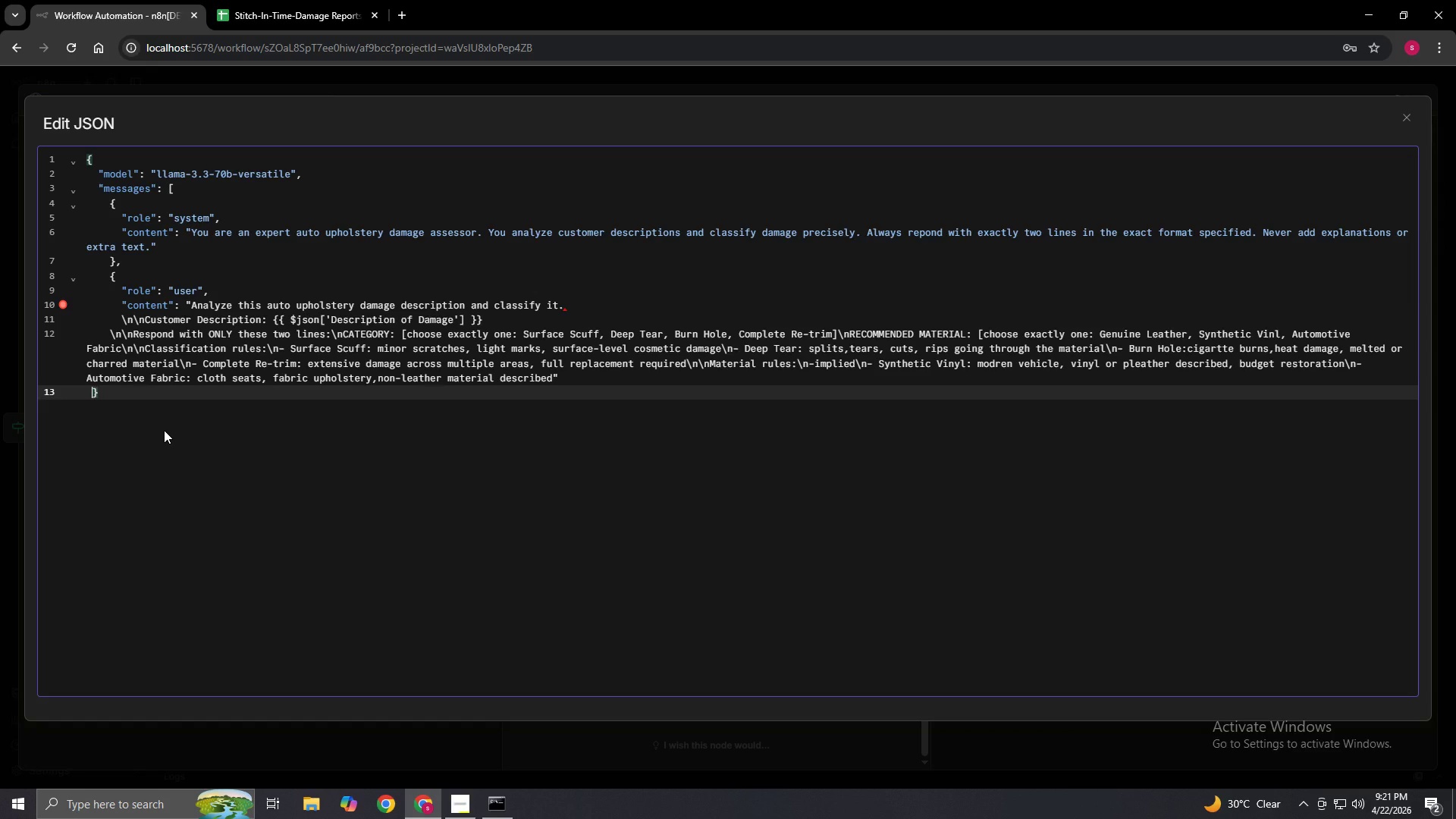 
key(Space)
 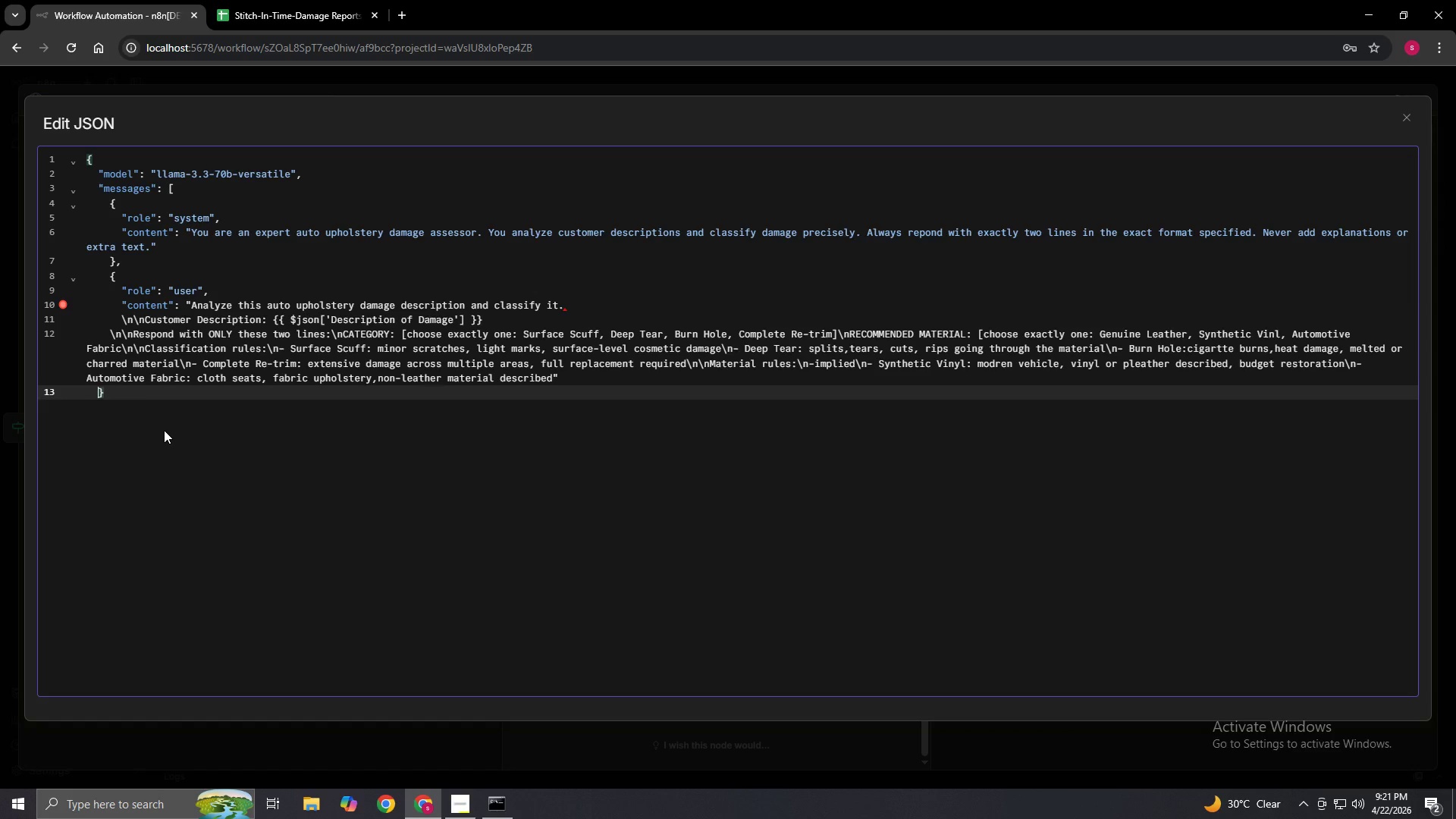 
key(Space)
 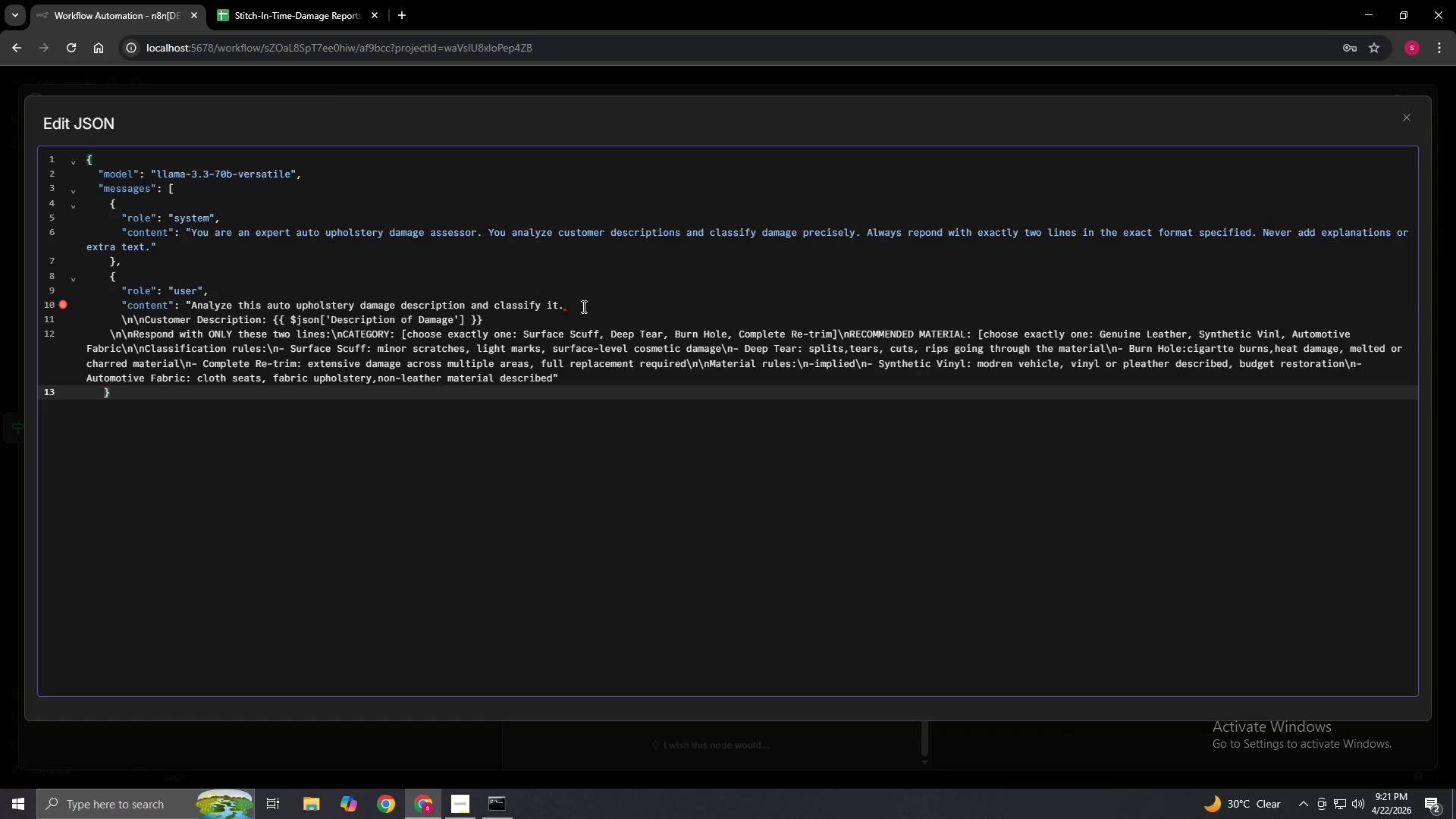 
left_click([562, 303])
 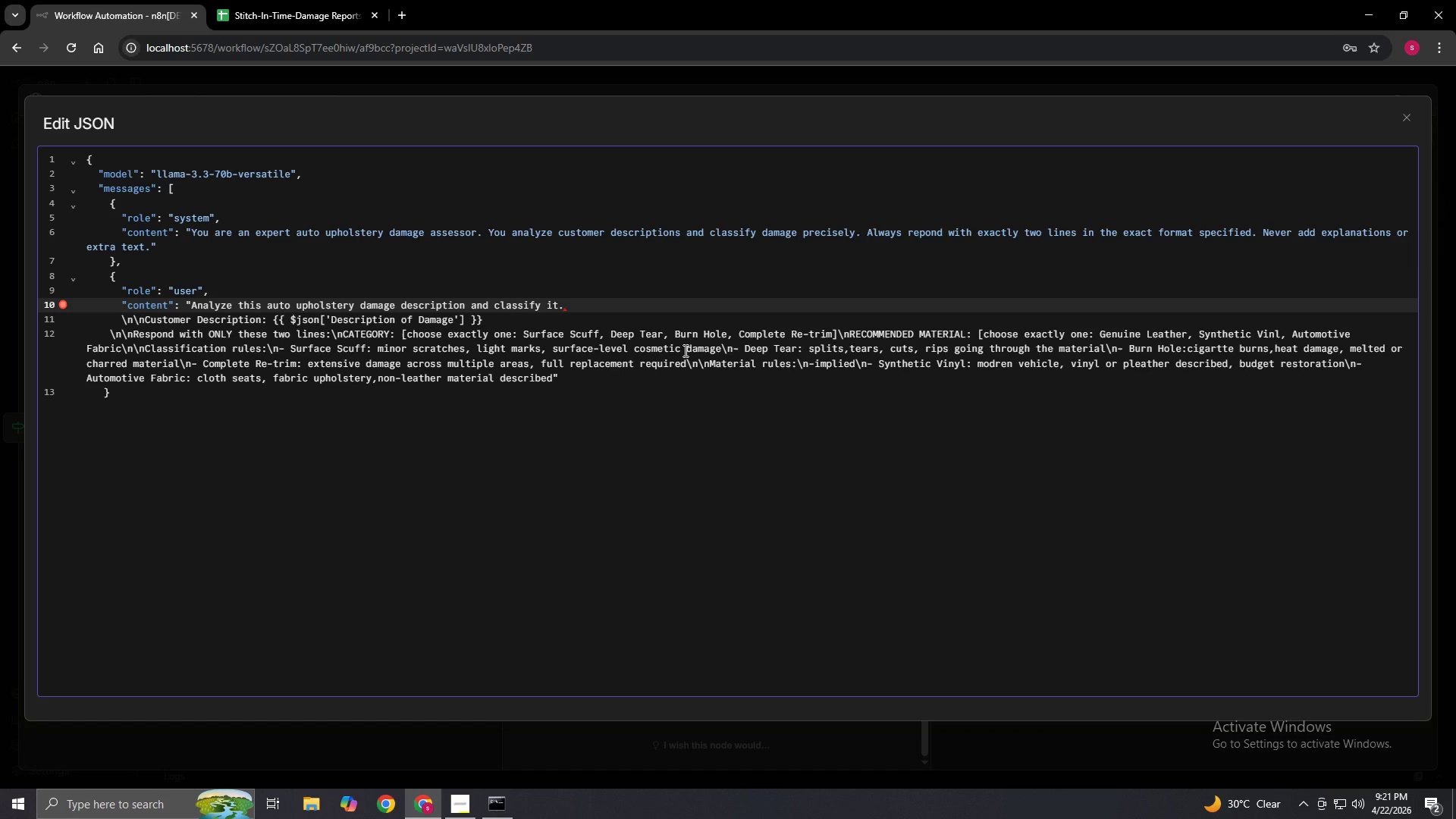 
key(Delete)
 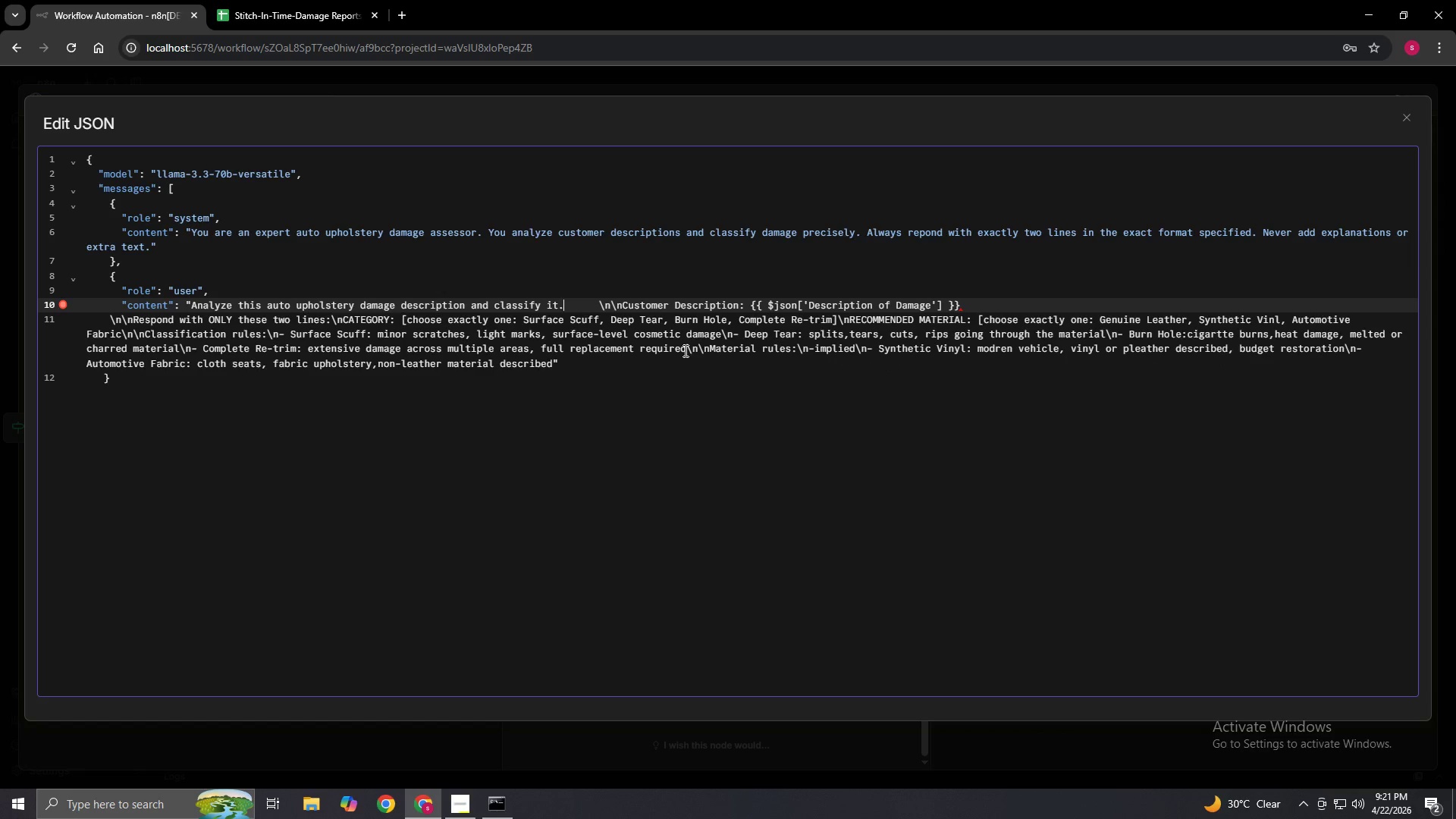 
key(Delete)
 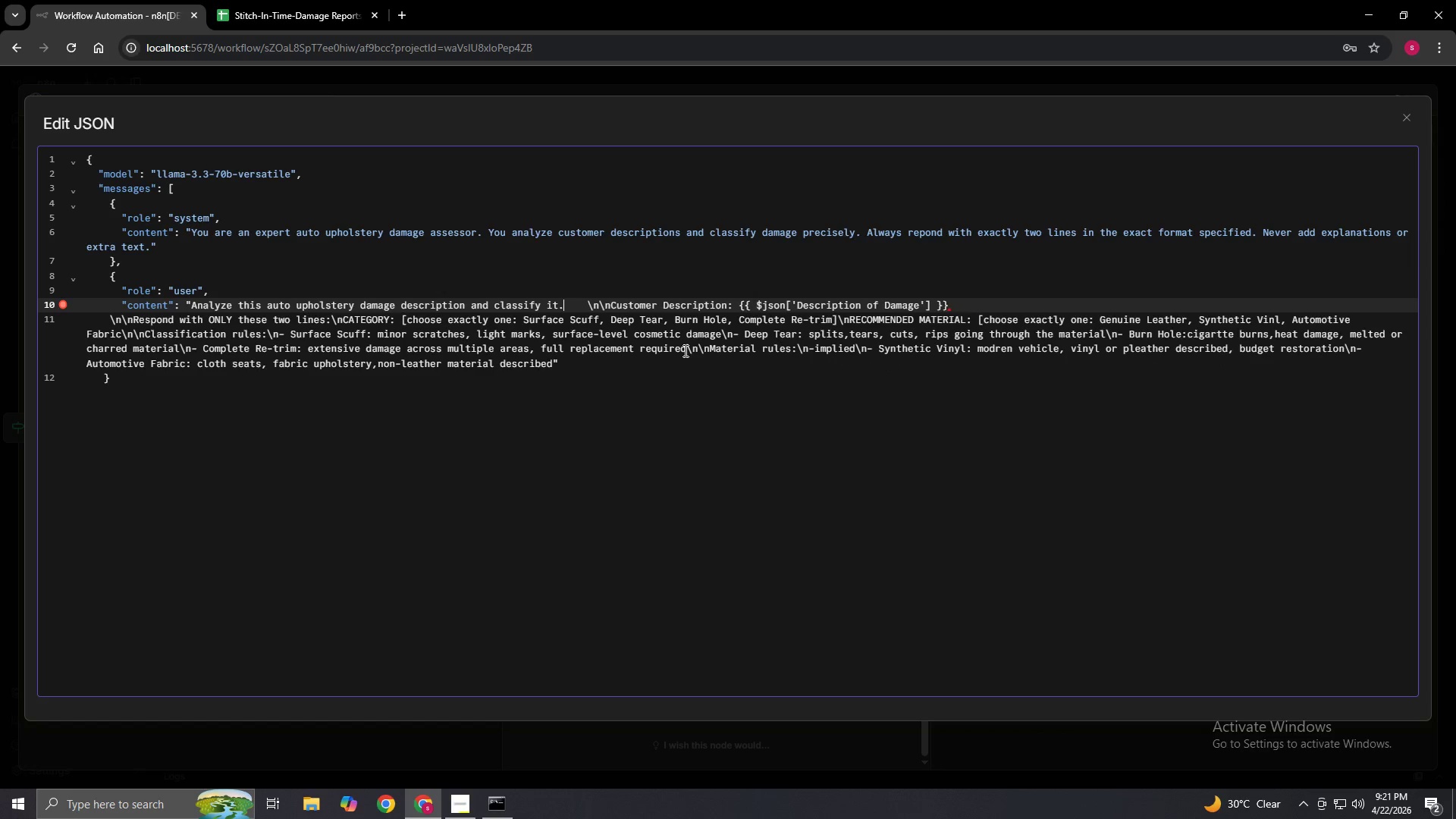 
key(Delete)
 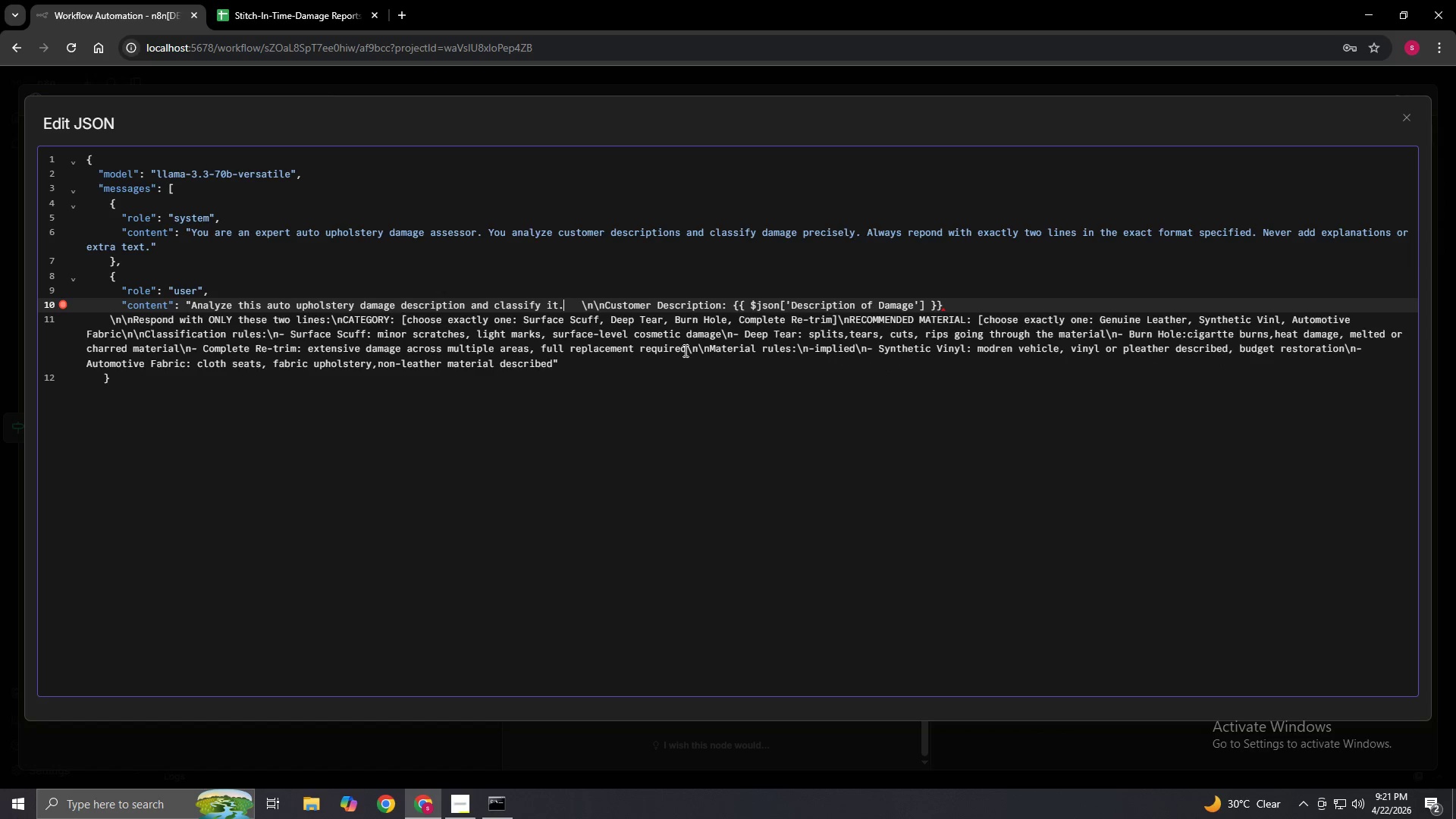 
key(Delete)
 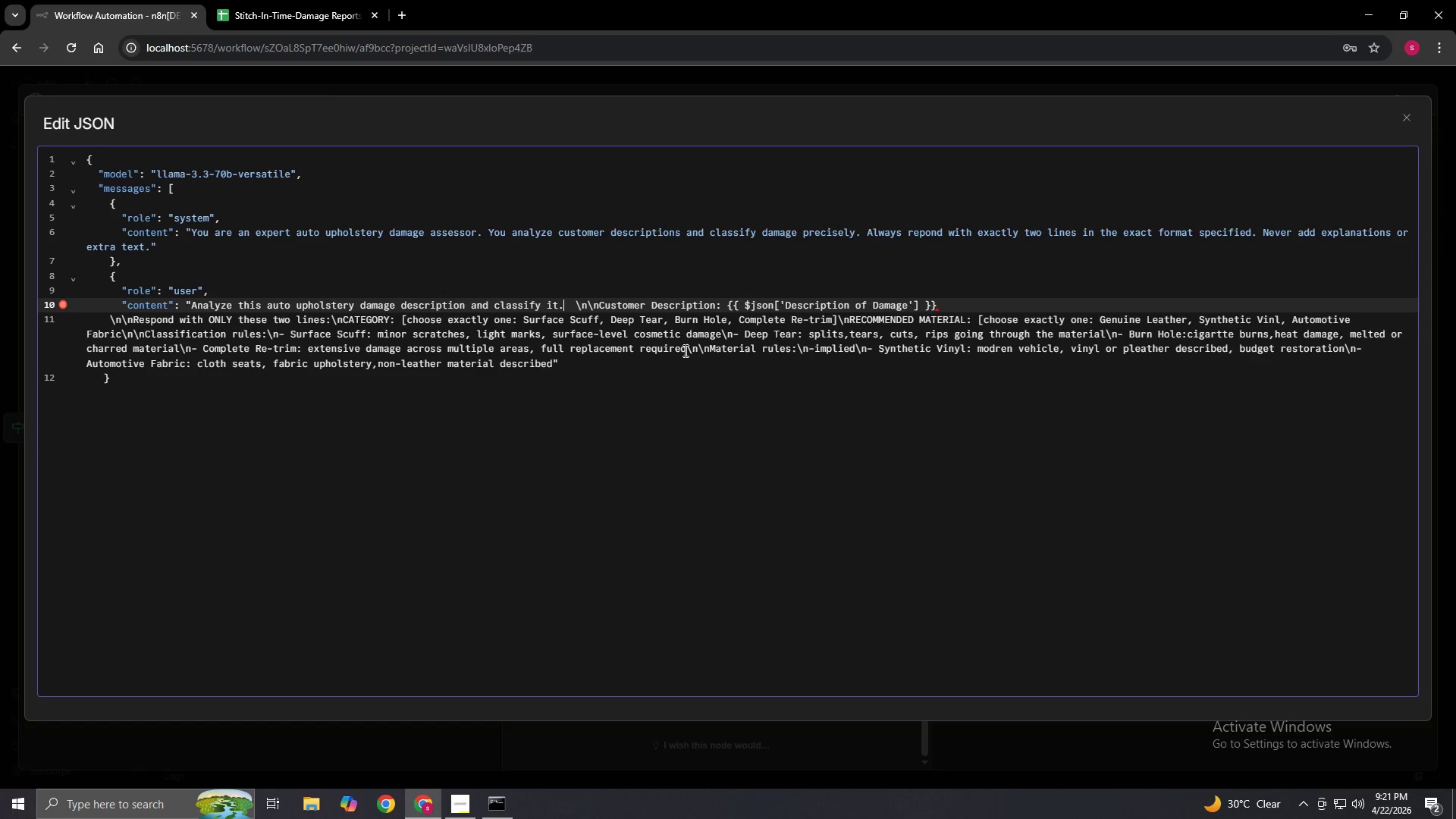 
key(Delete)
 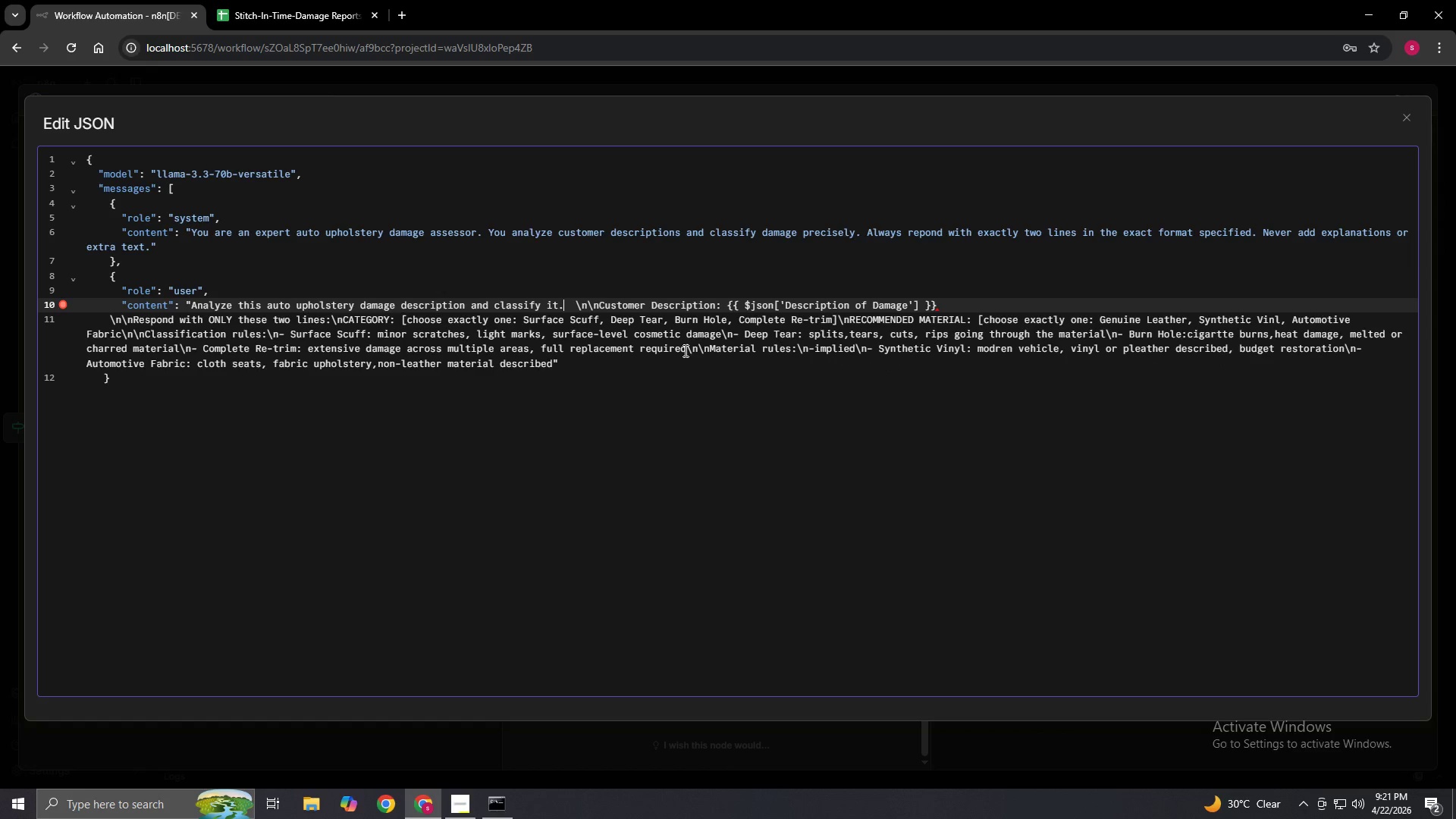 
key(Delete)
 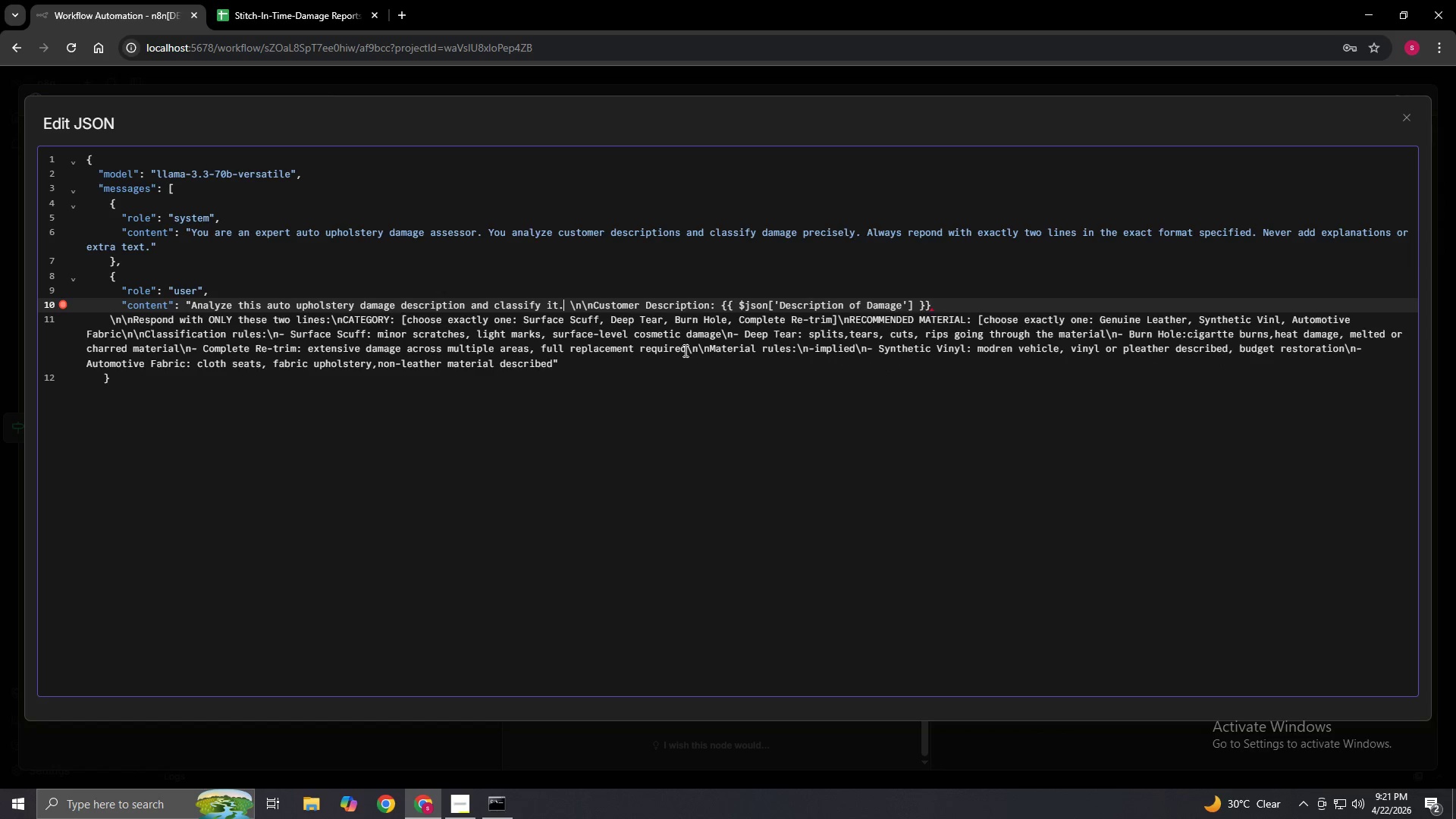 
key(Delete)
 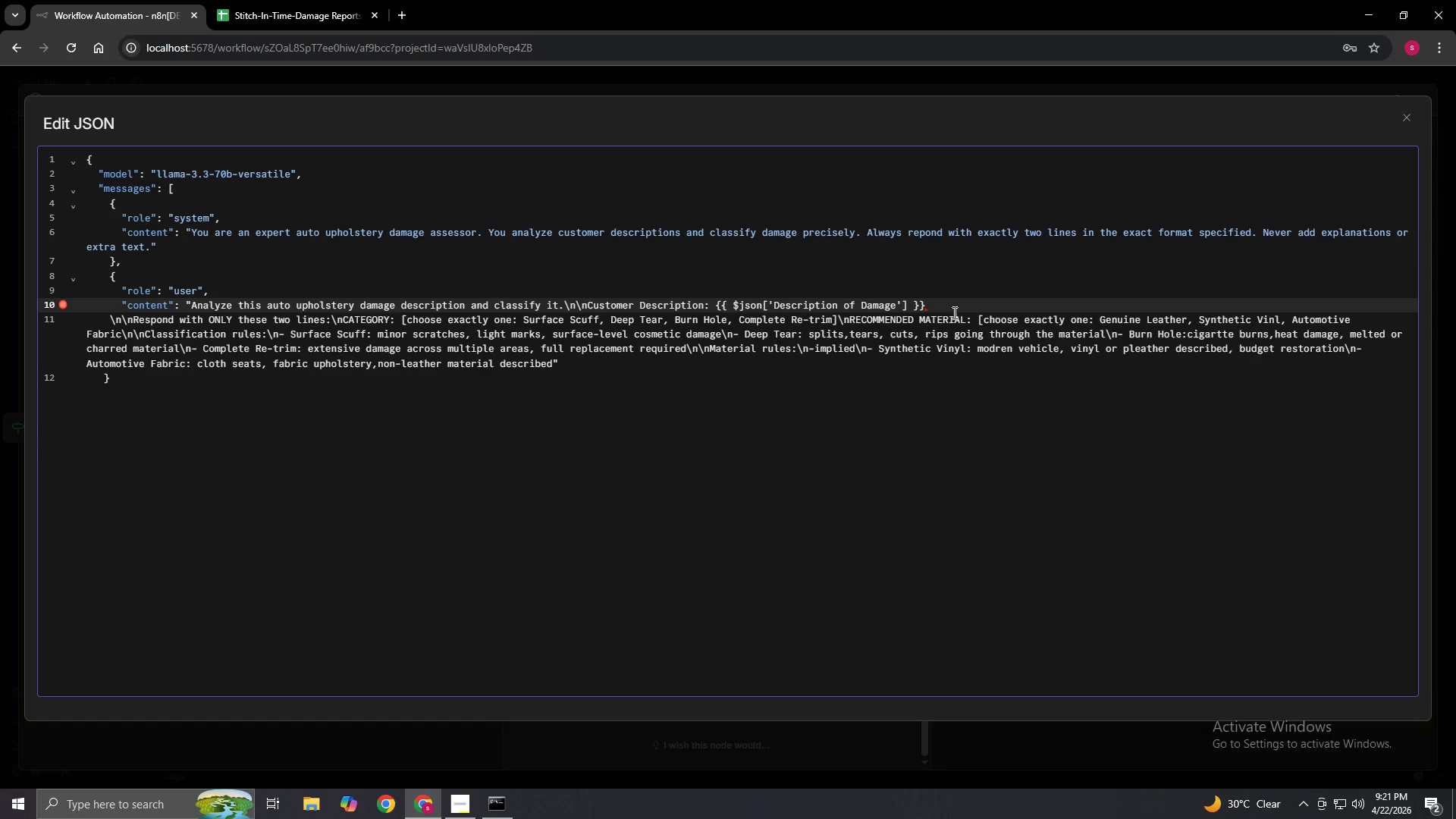 
left_click([928, 307])
 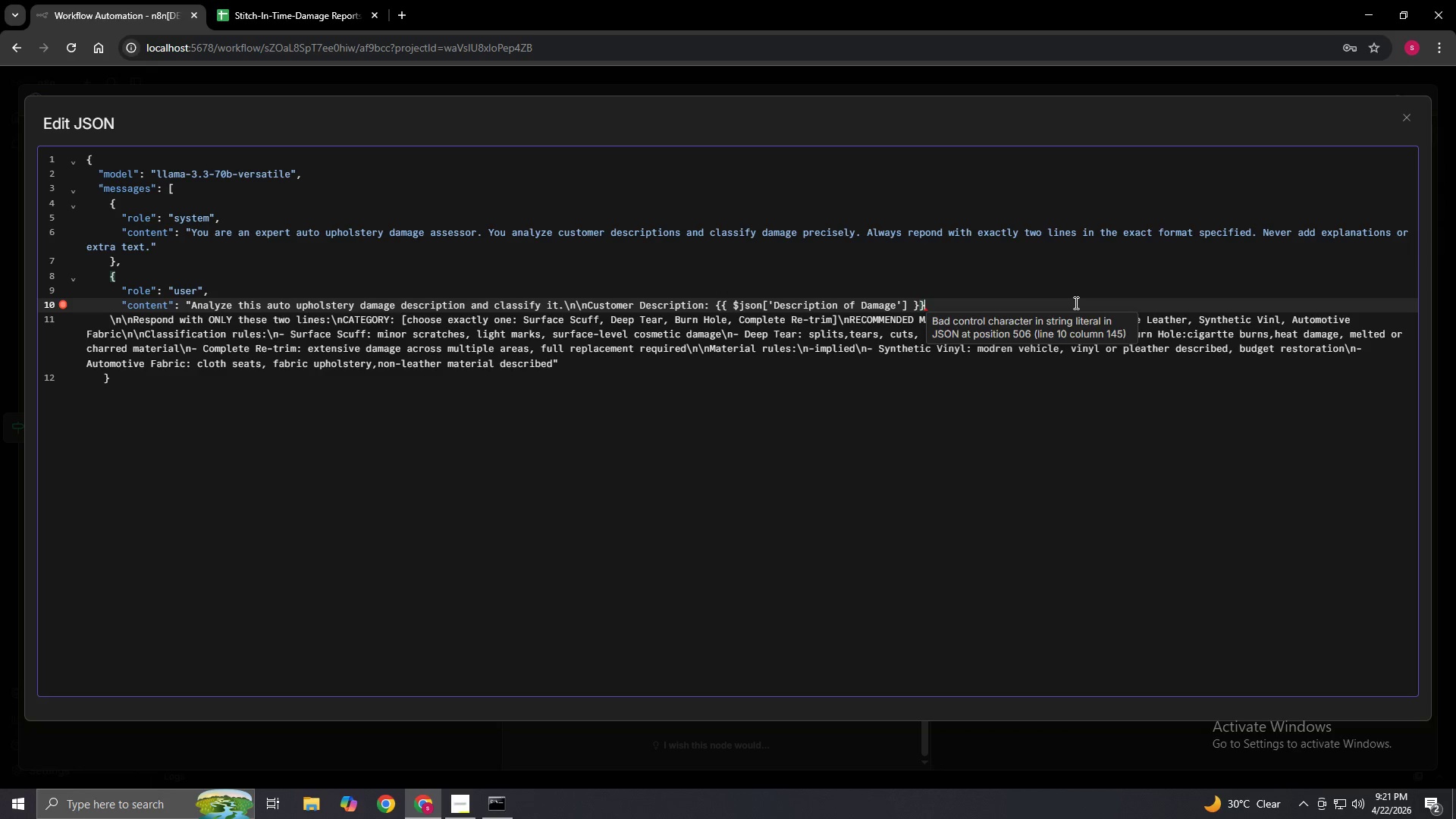 
key(Delete)
 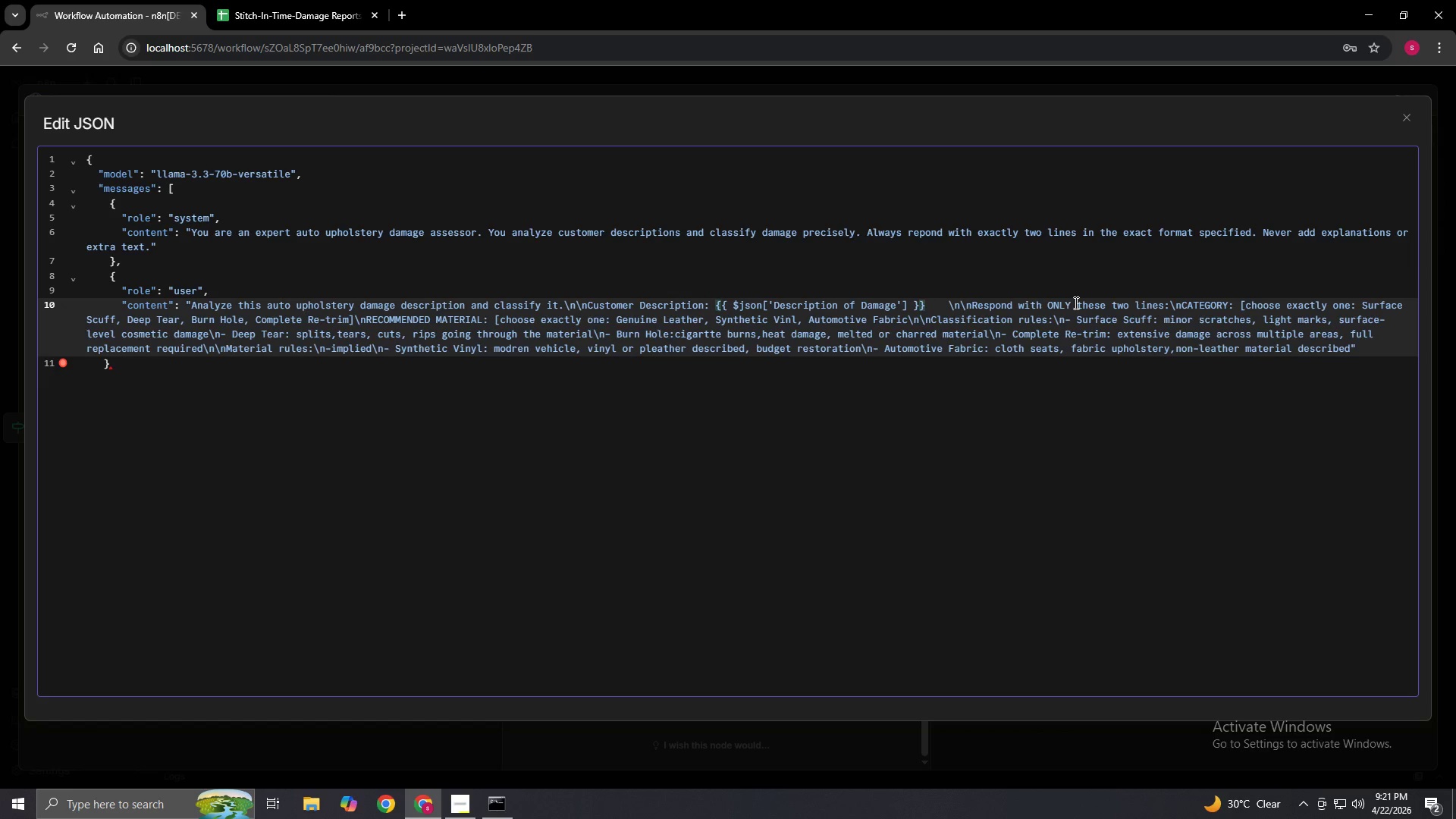 
key(ArrowRight)
 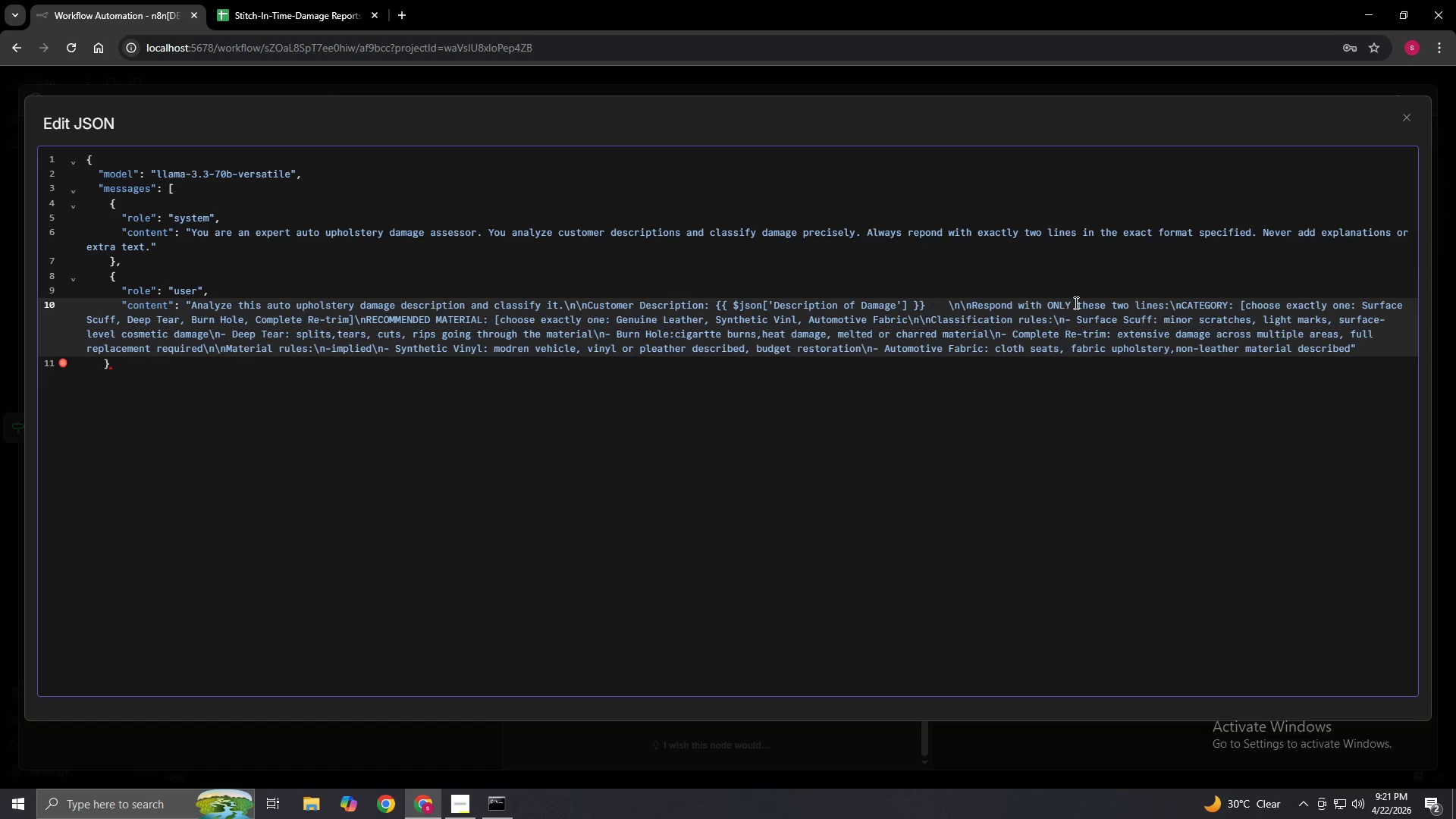 
key(Delete)
 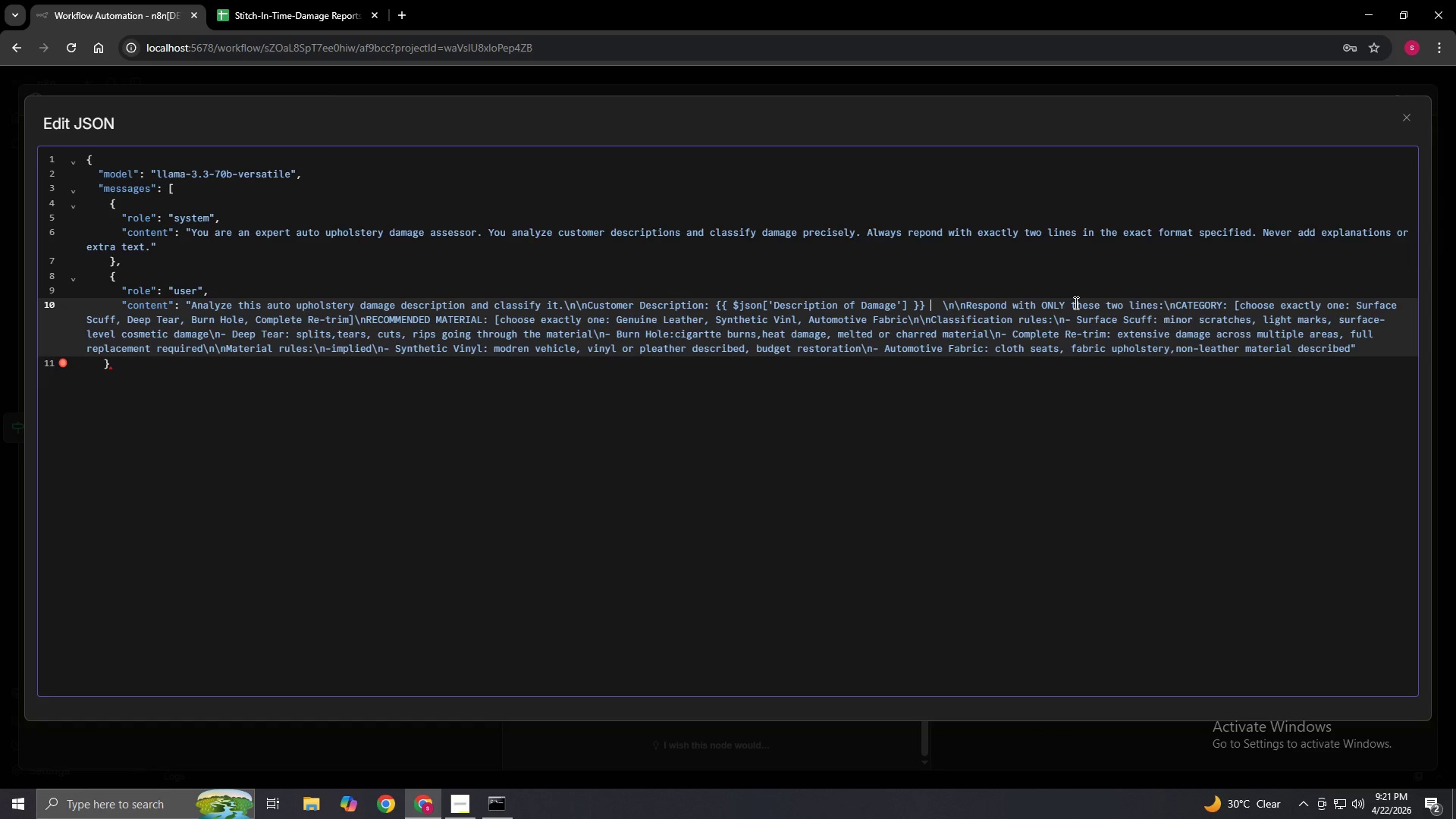 
key(Delete)
 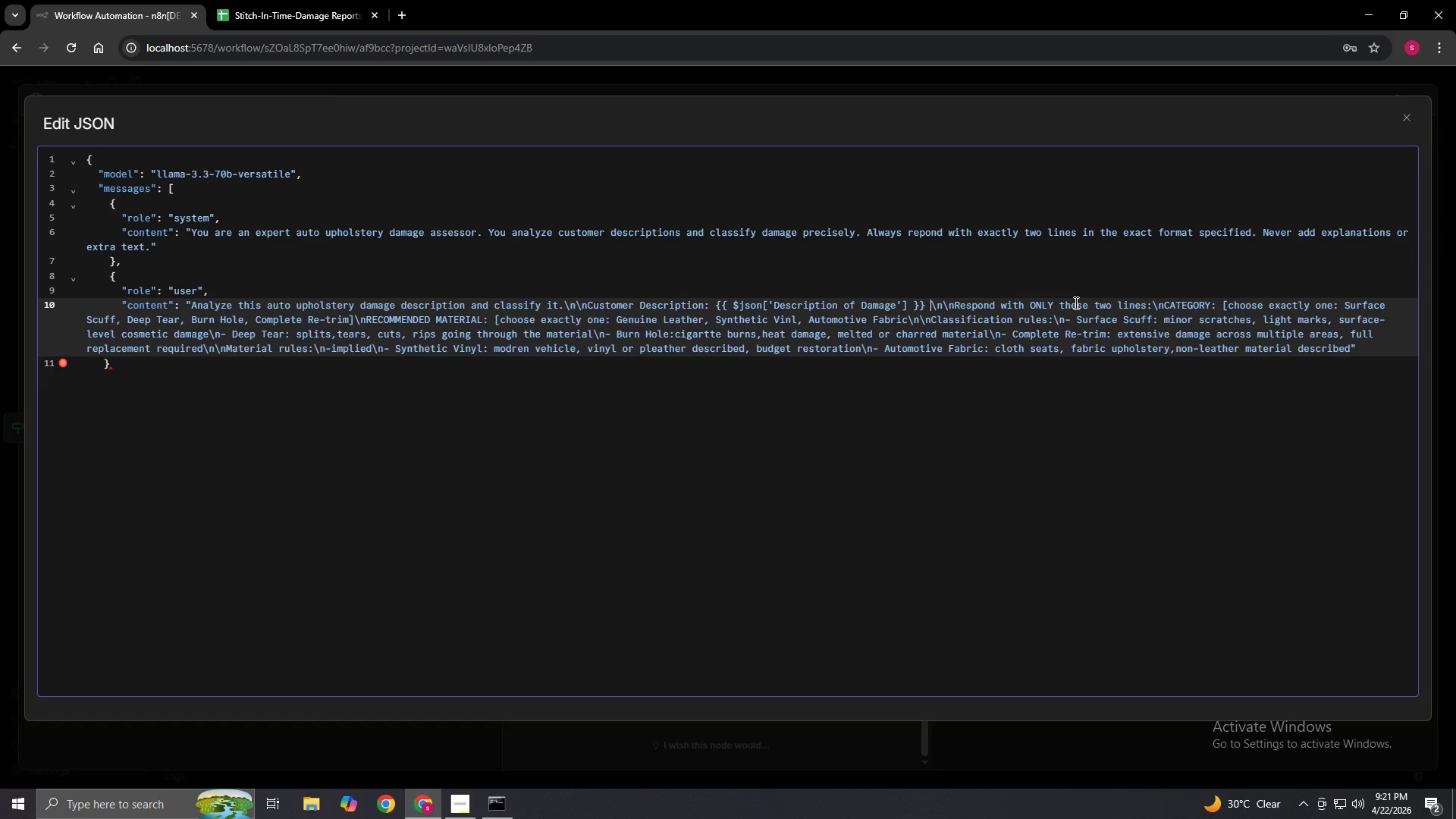 
key(Delete)
 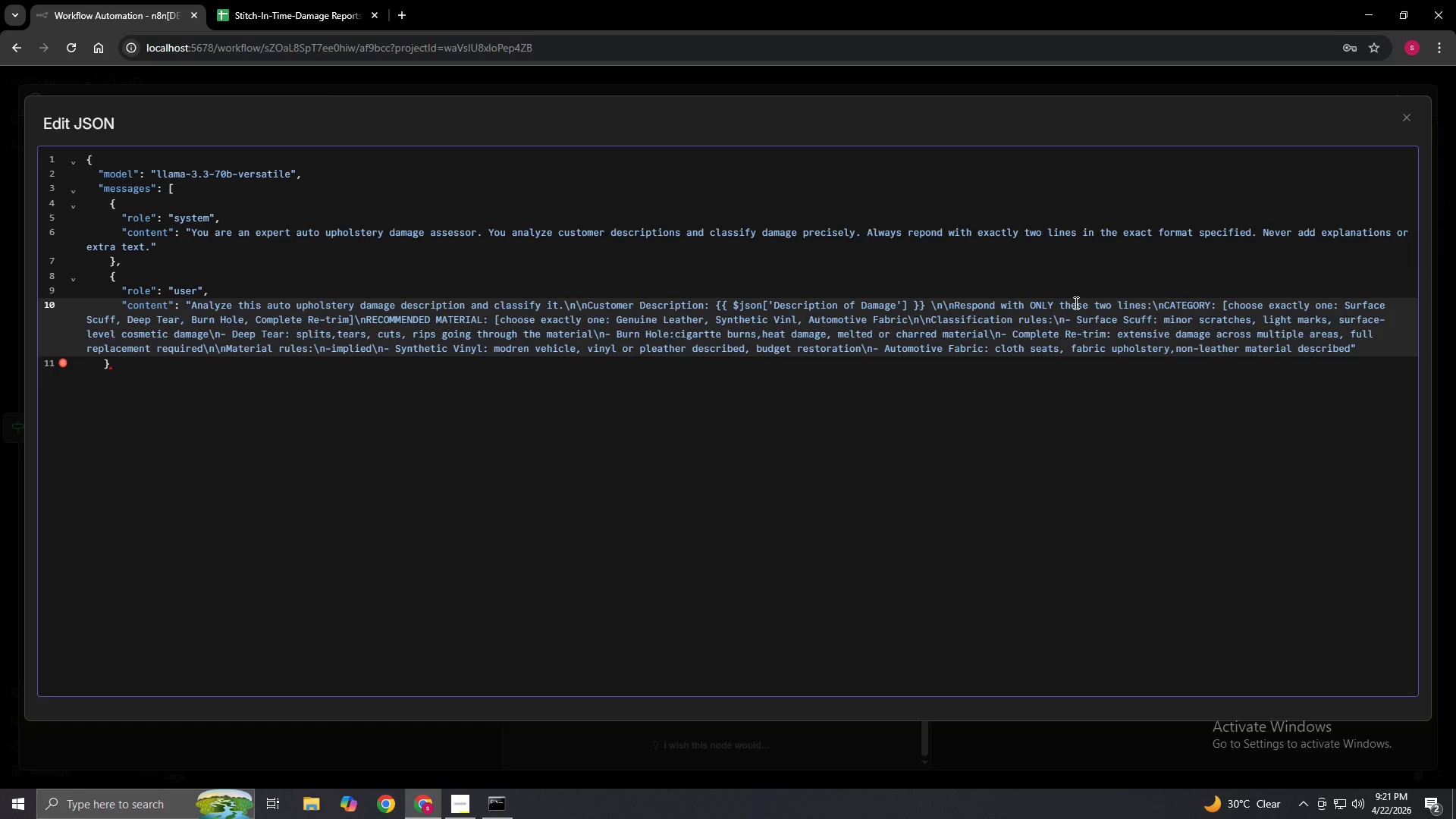 
key(Backspace)
 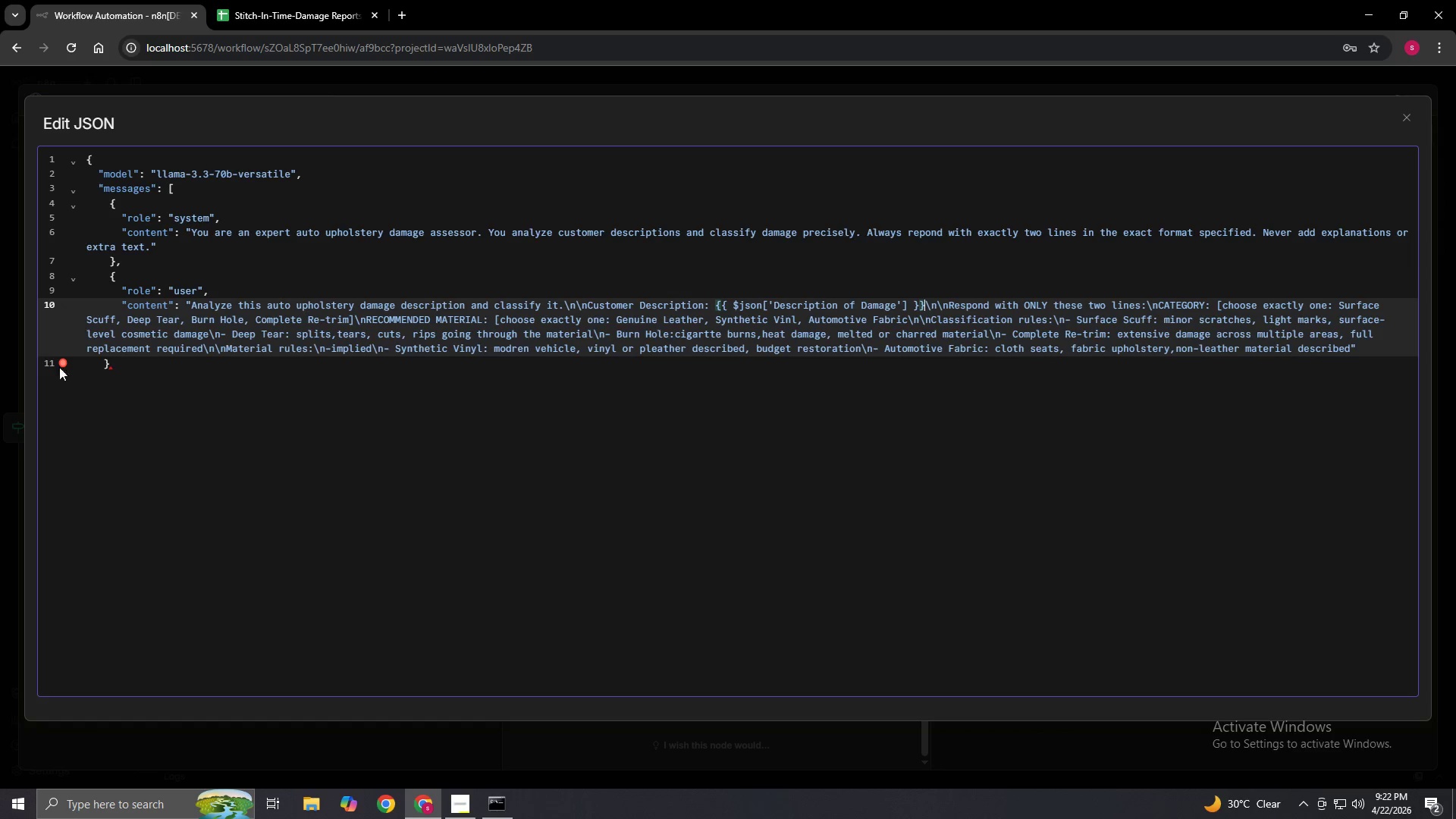 
left_click([118, 282])
 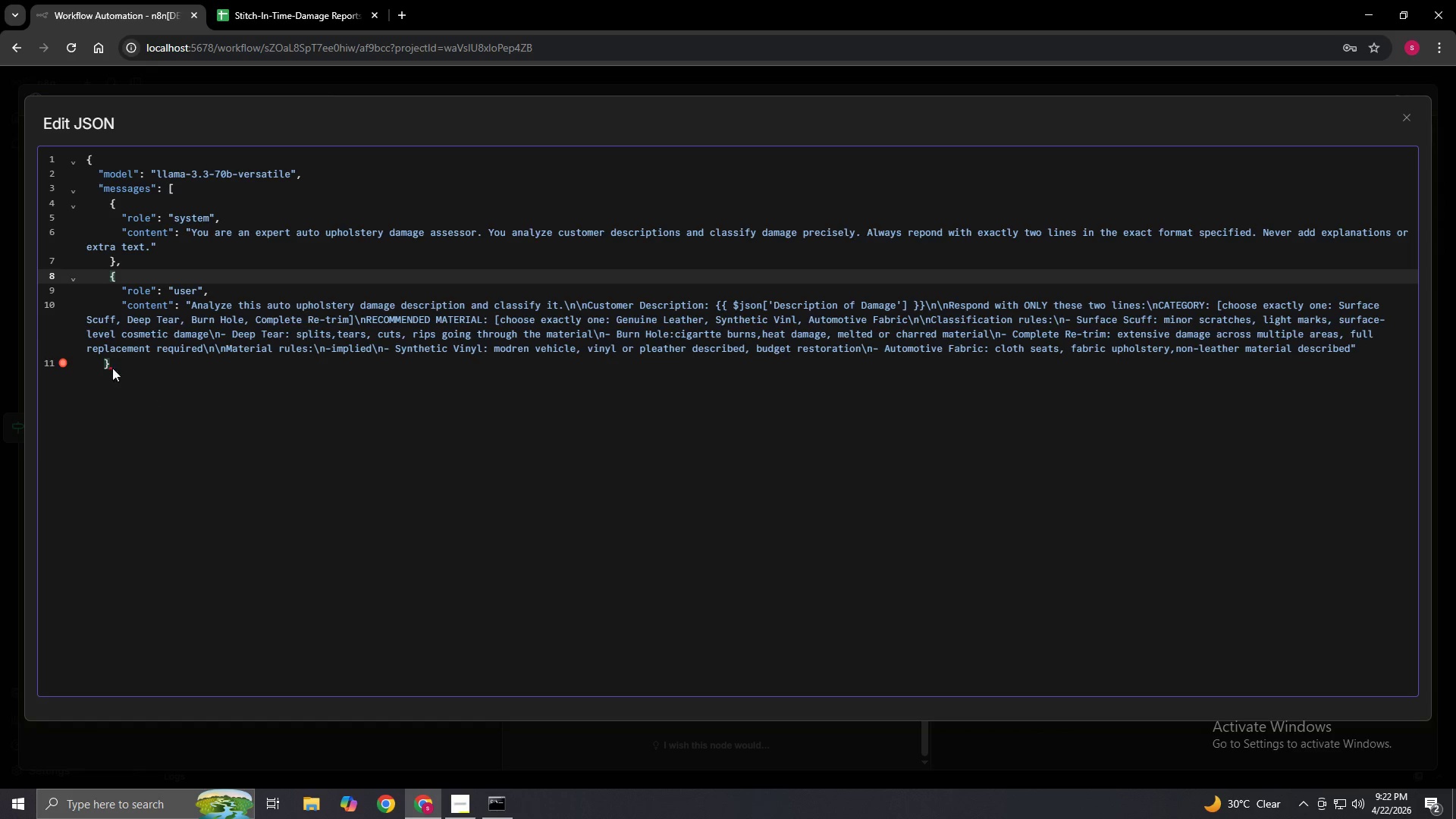 
left_click([113, 368])
 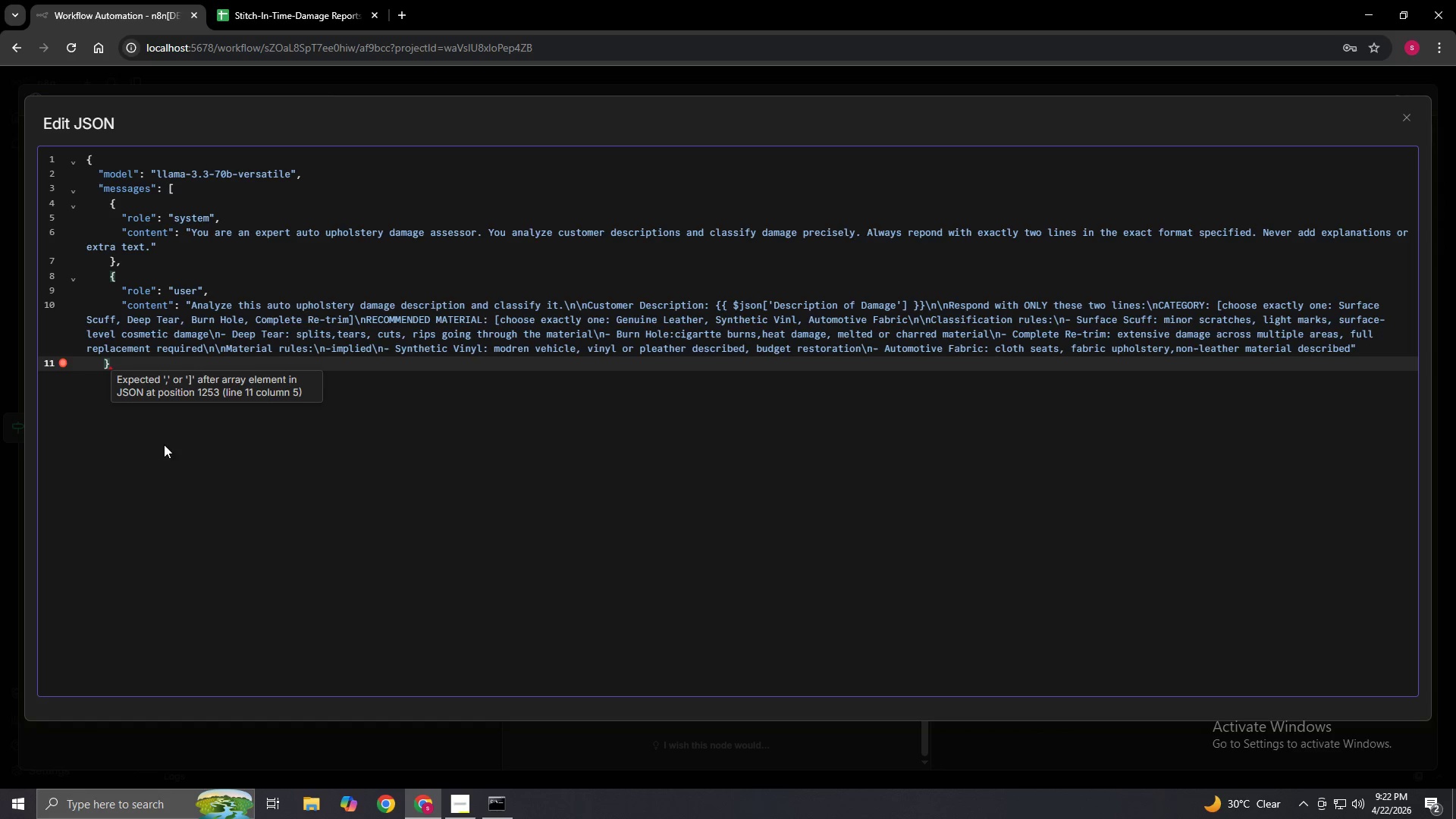 
left_click([165, 420])
 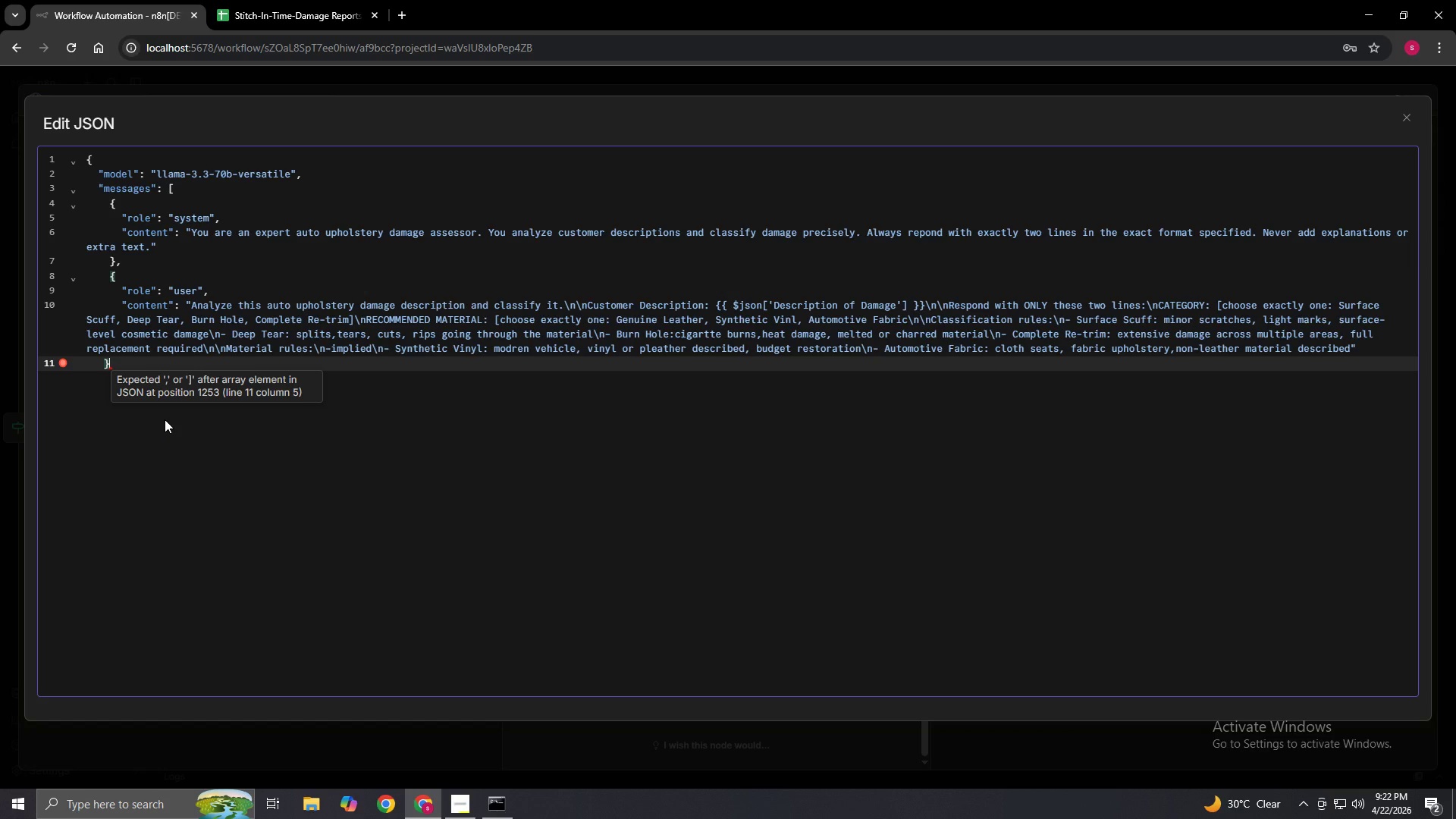 
key(Enter)
 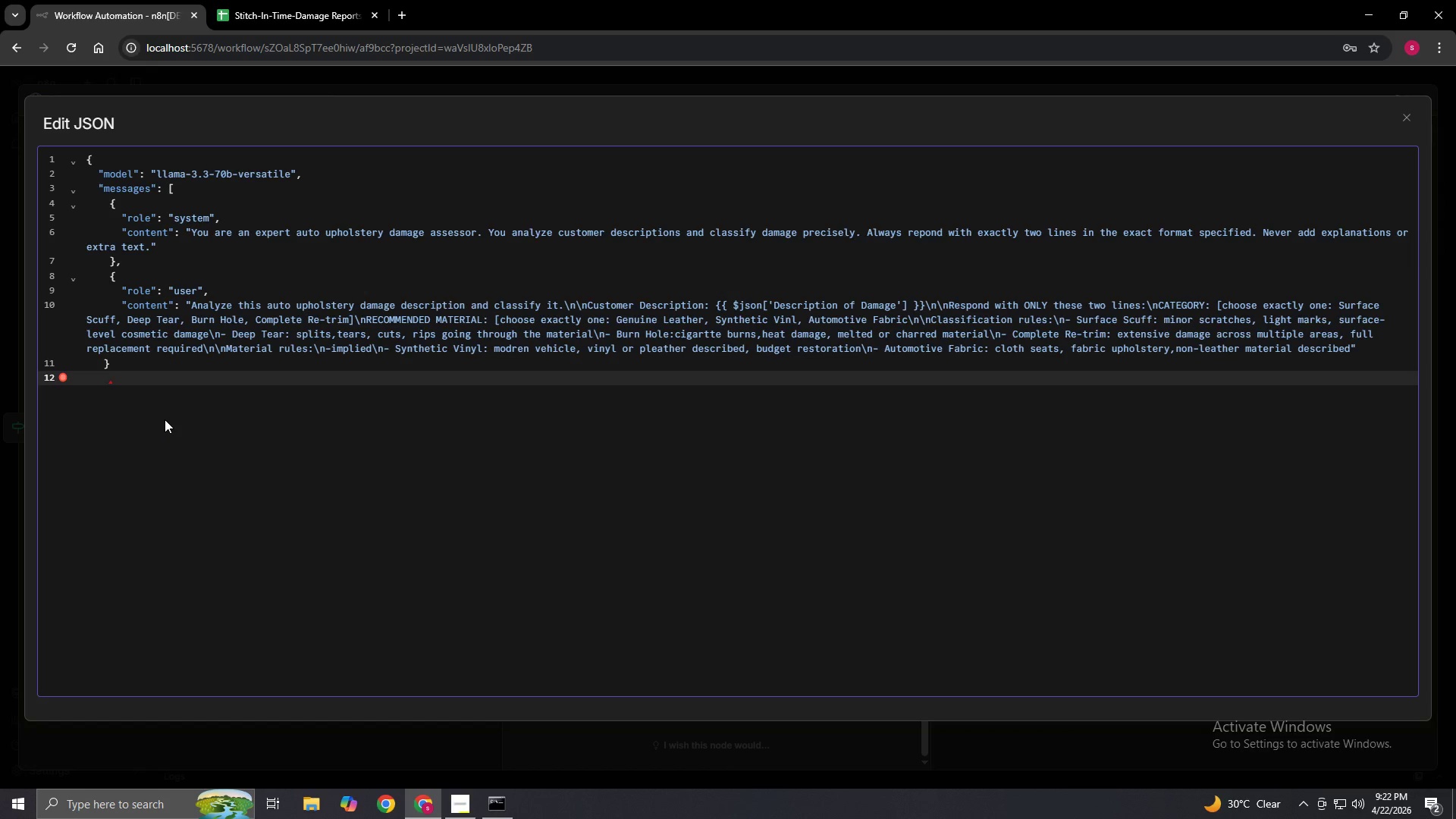 
wait(5.81)
 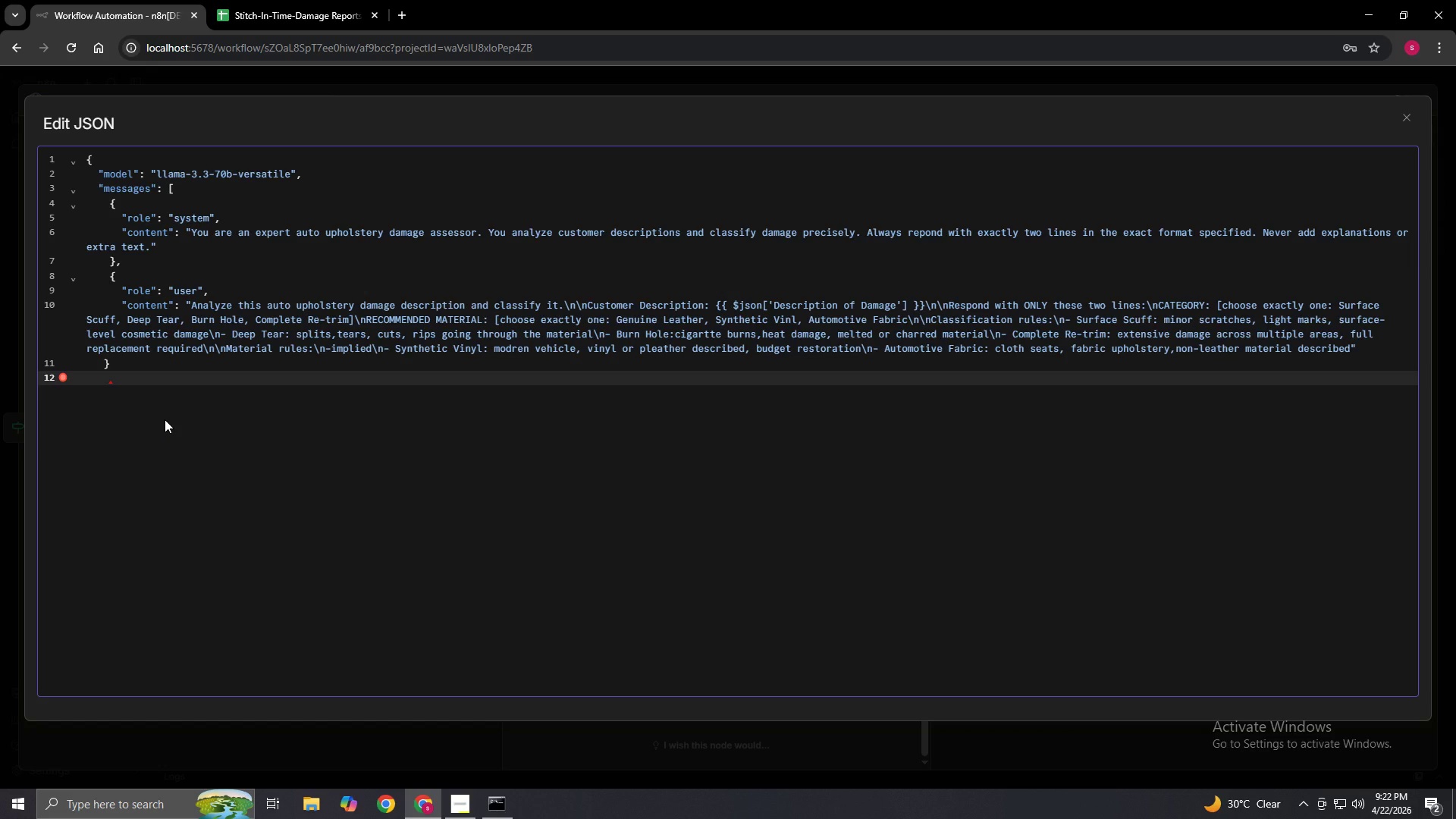 
key(BracketRight)
 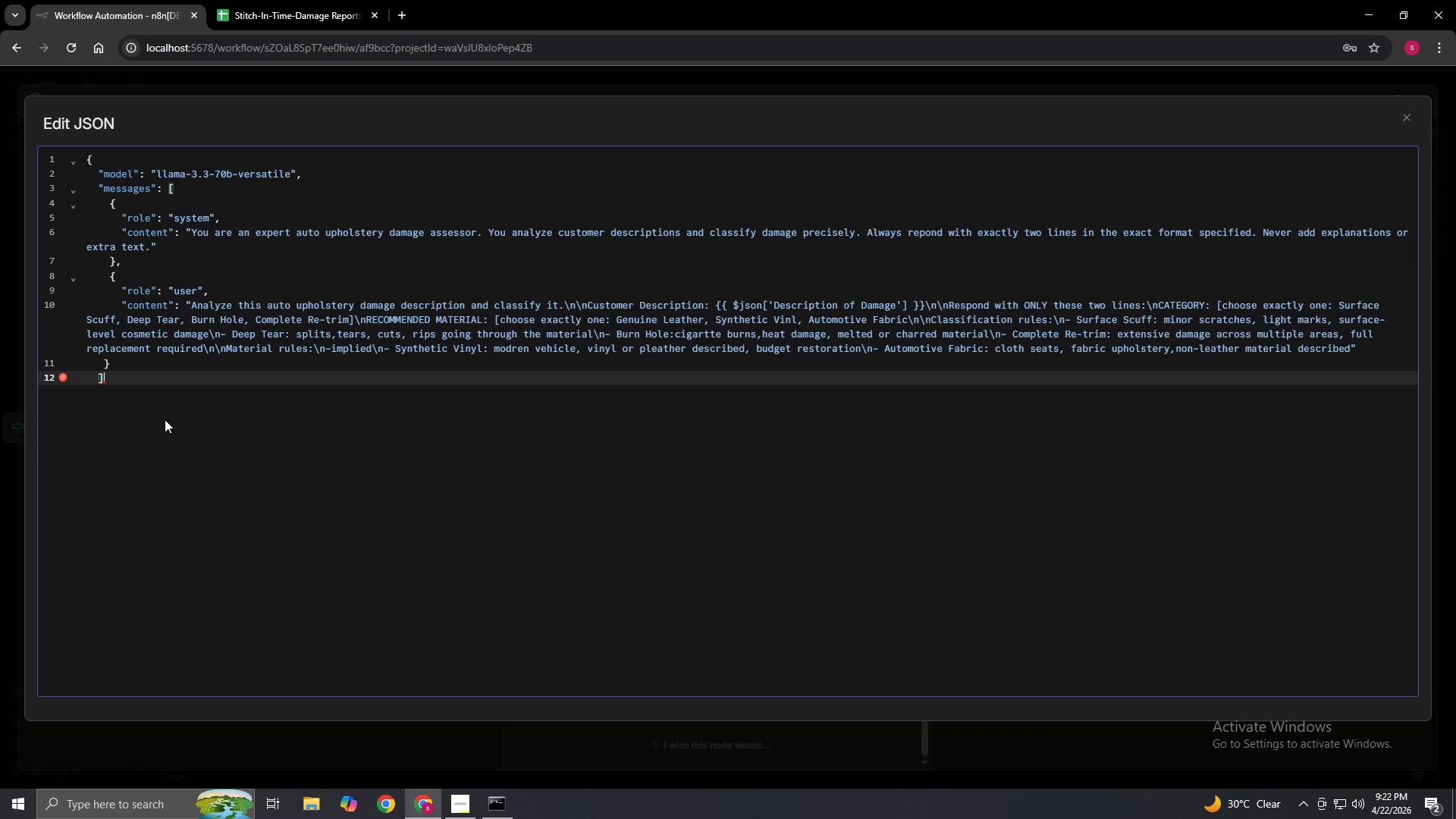 
key(Comma)
 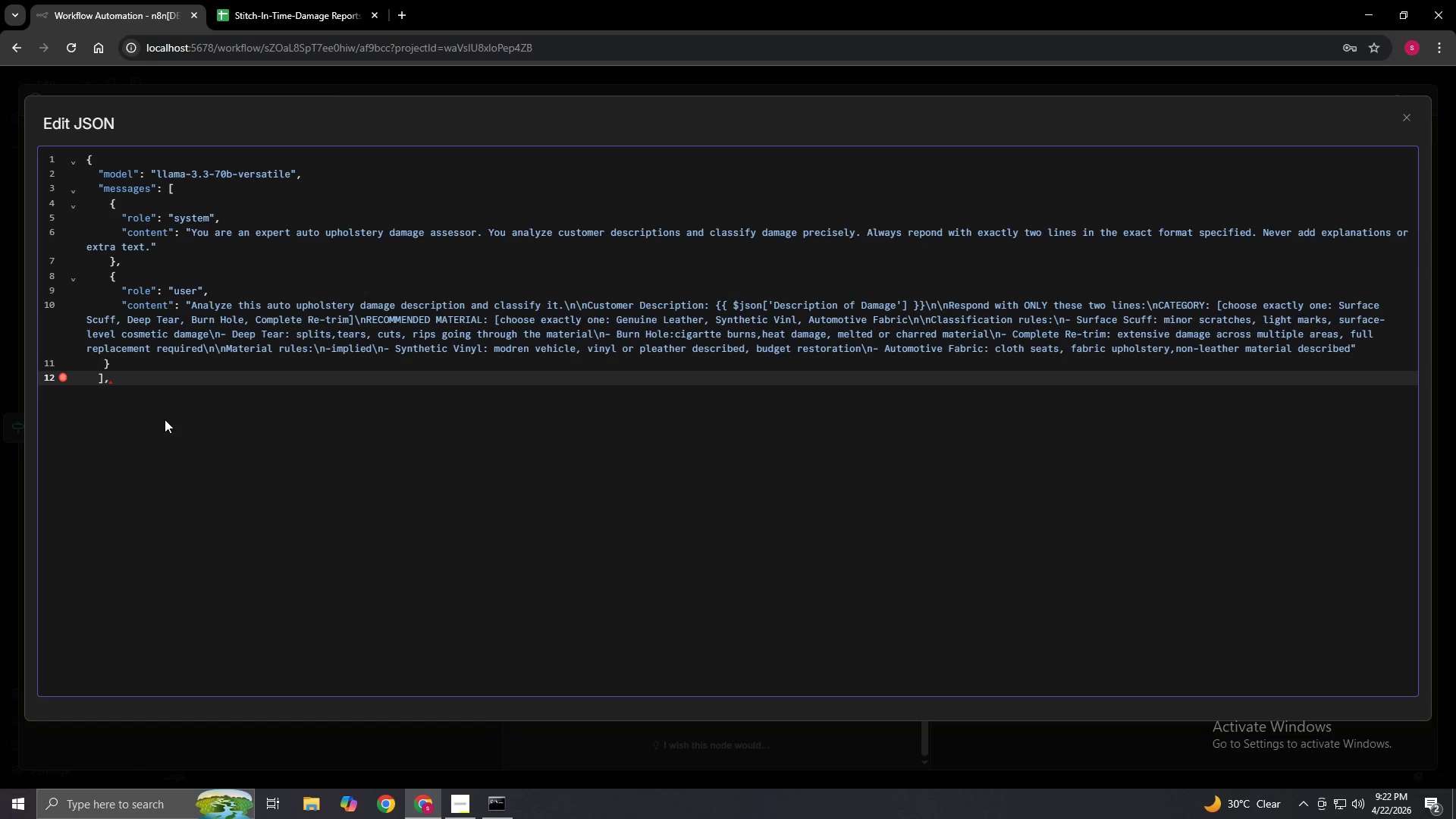 
key(Enter)
 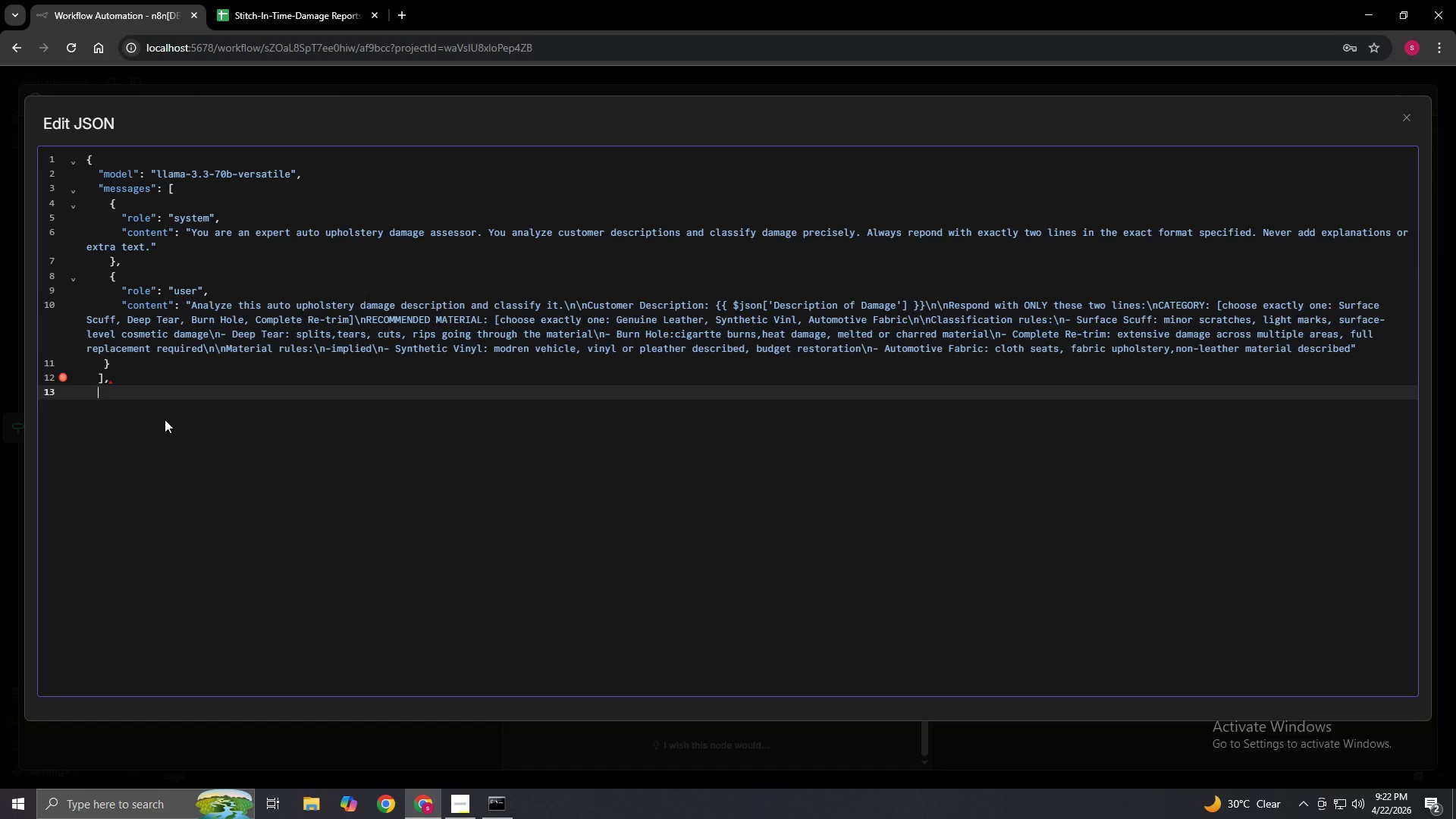 
type("max_tokens": 100,)
 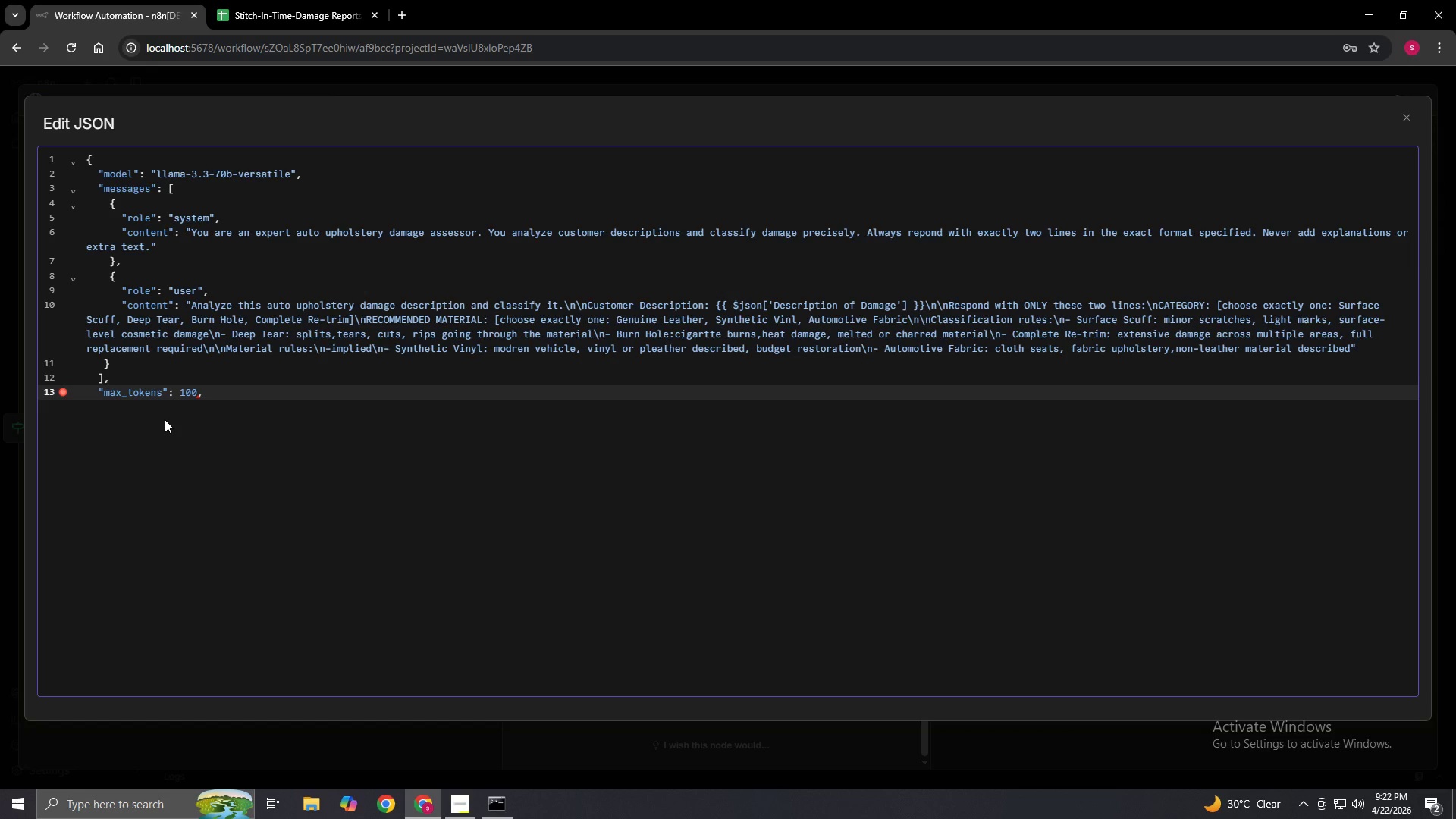 
wait(6.62)
 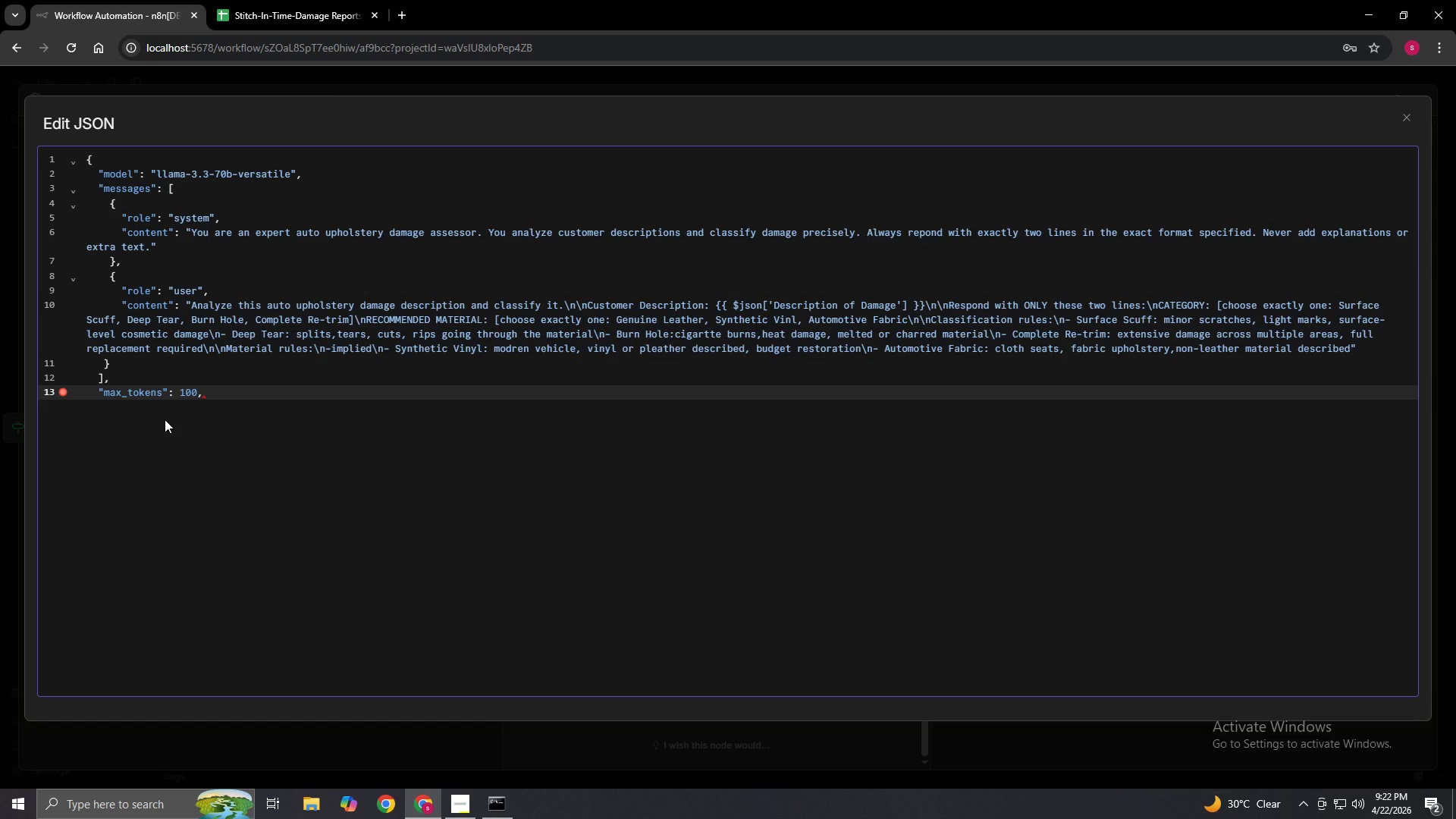 
key(Enter)
 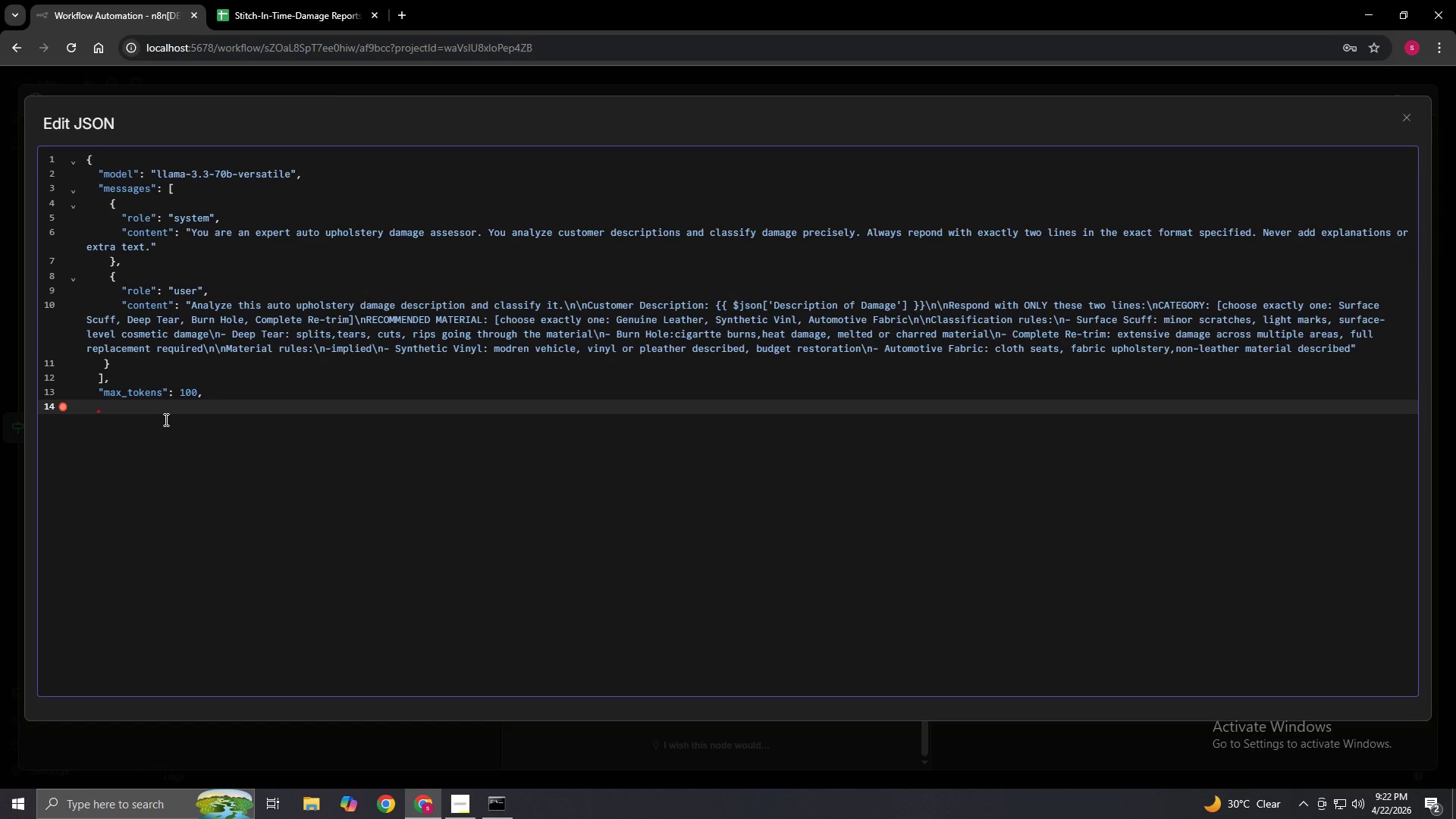 
type("temp)
 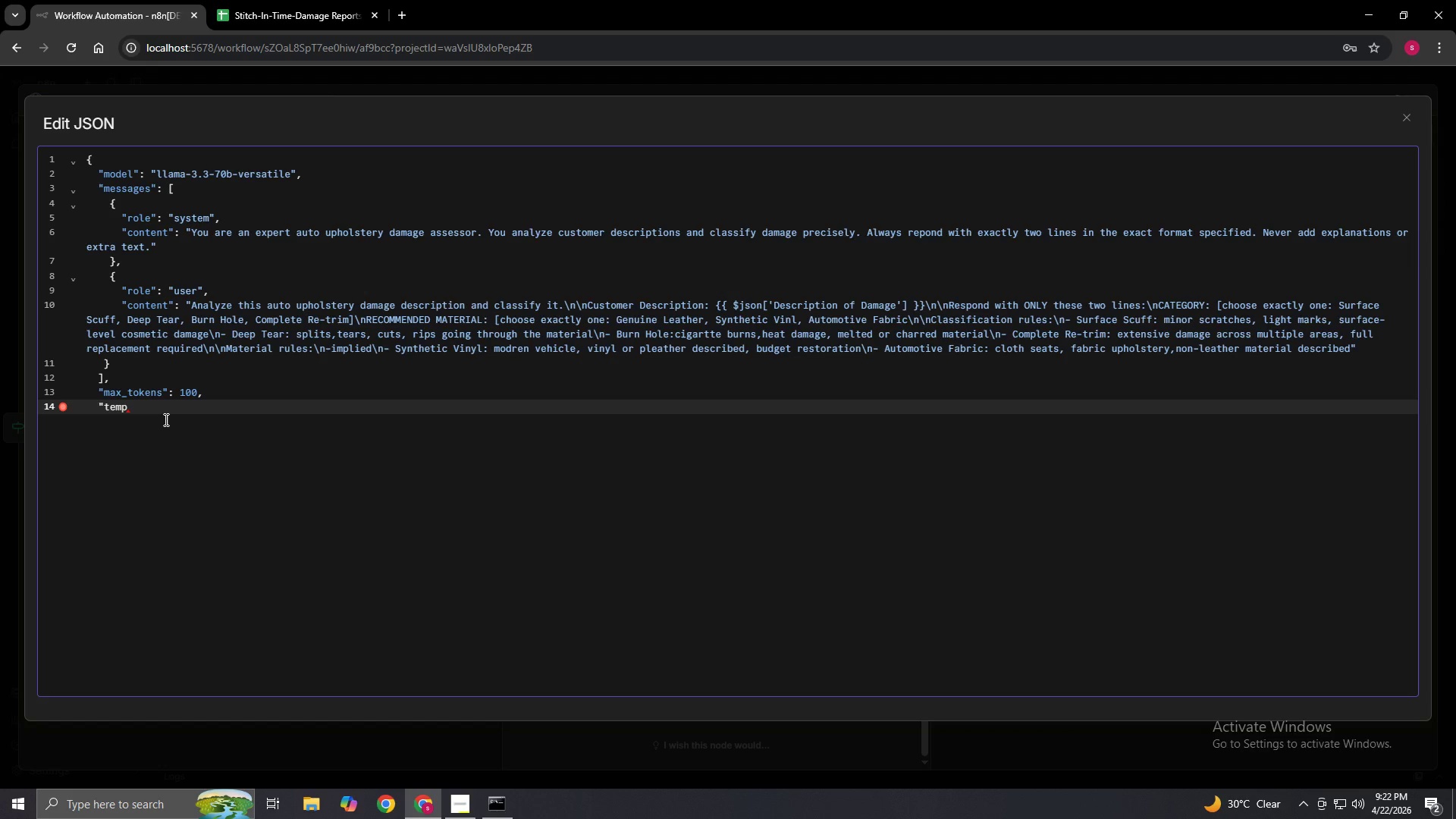 
type(erature)
 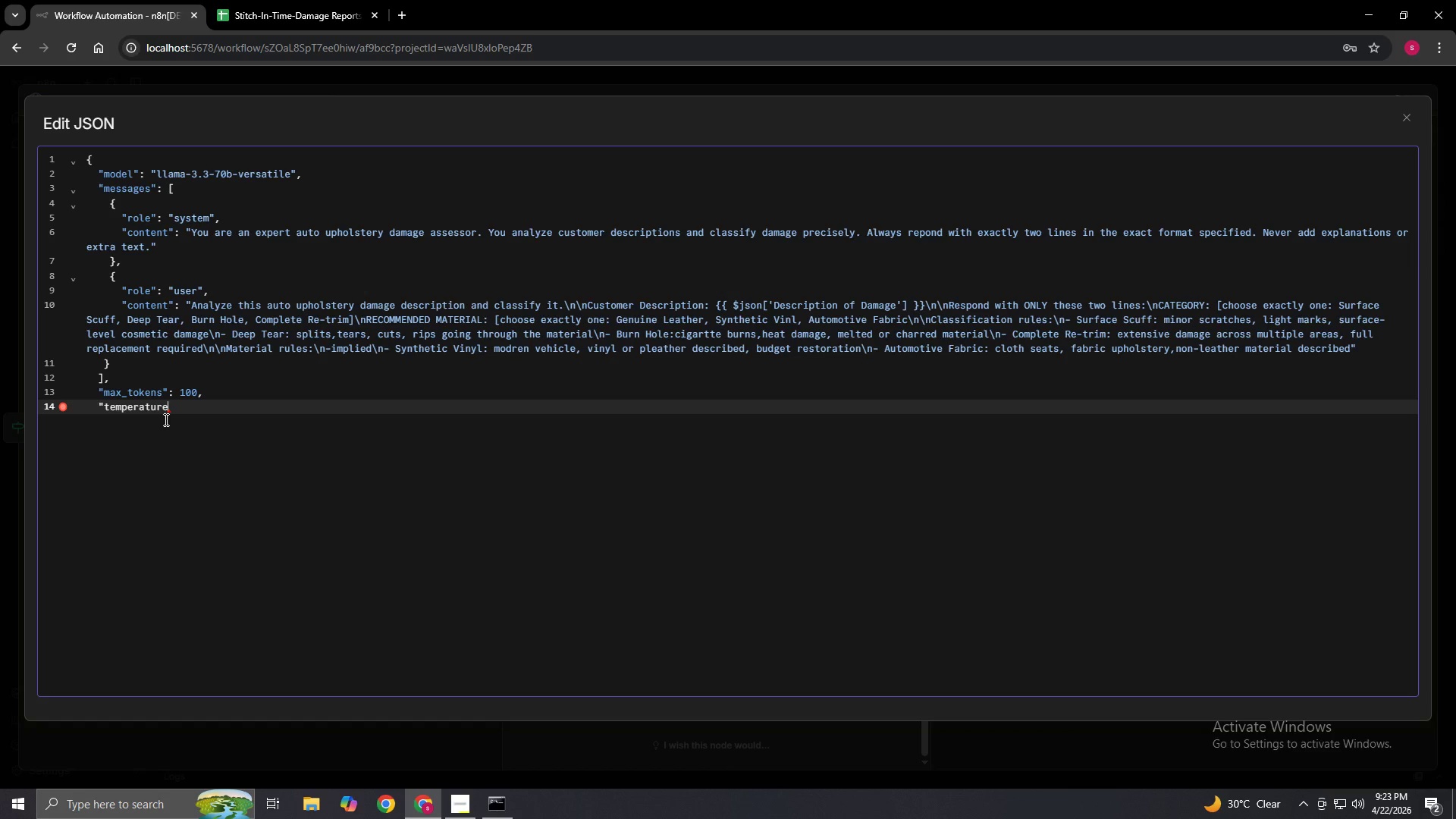 
wait(27.47)
 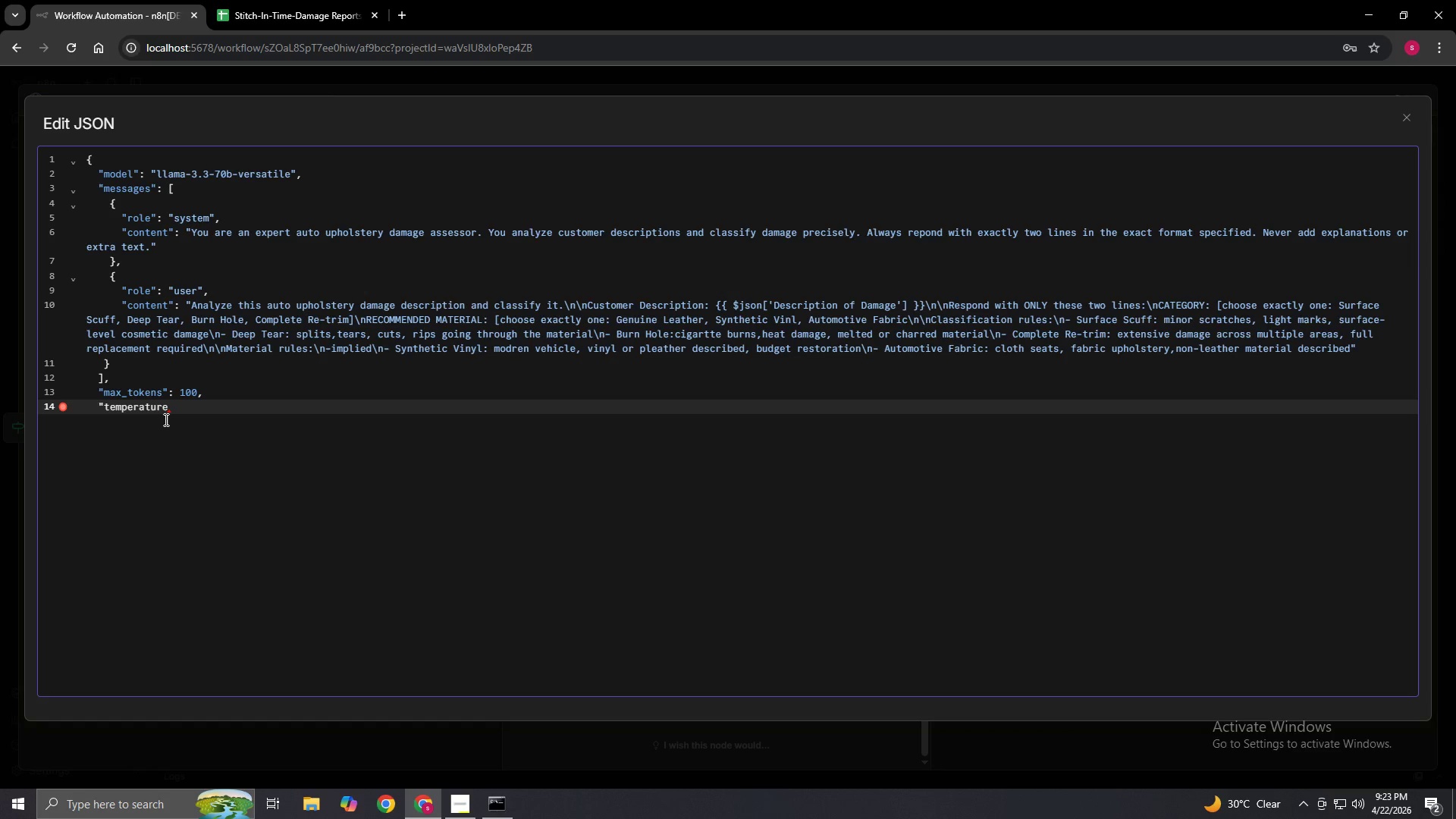 
key(Shift+Quote)
 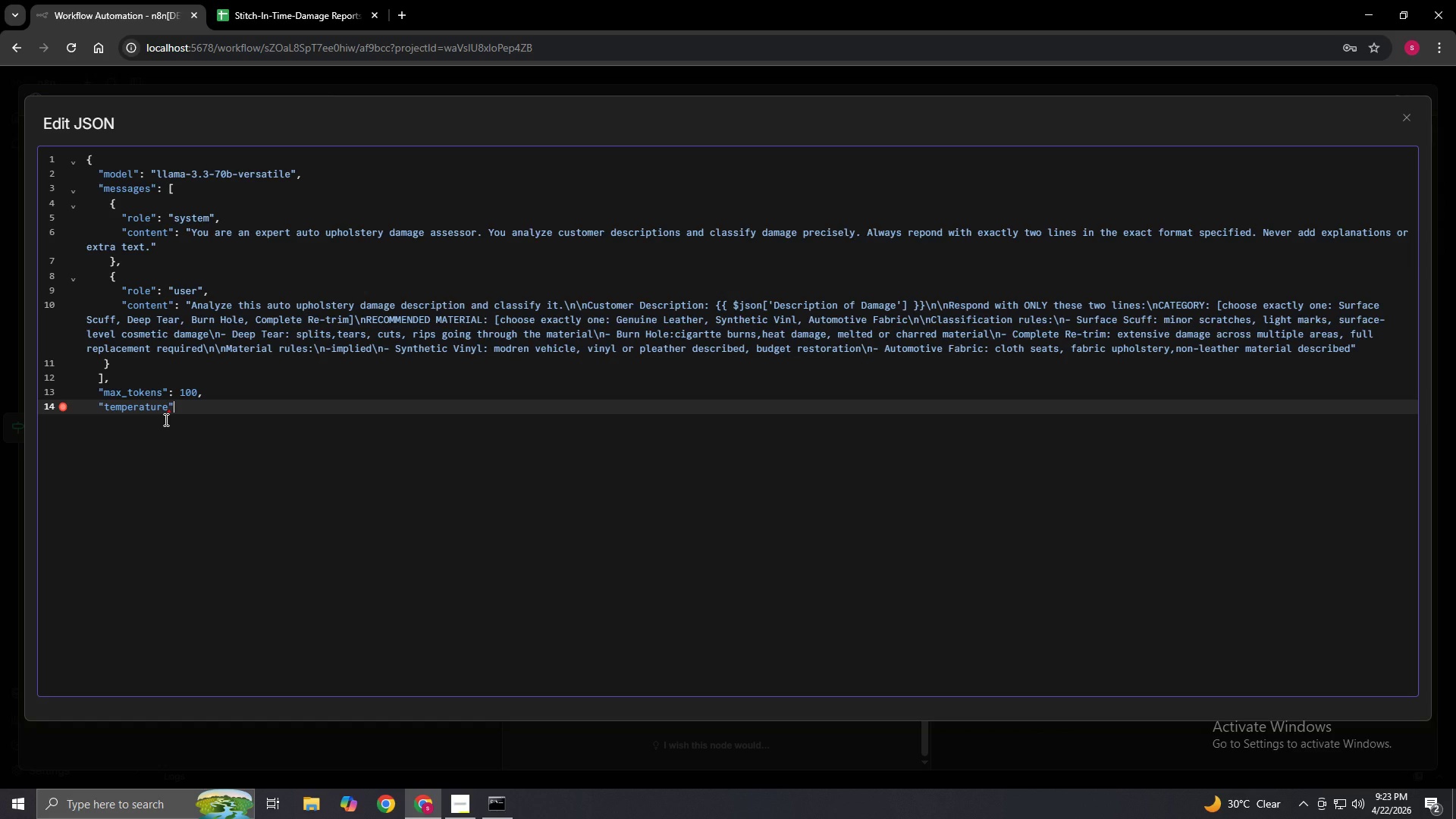 
key(Shift+Semicolon)
 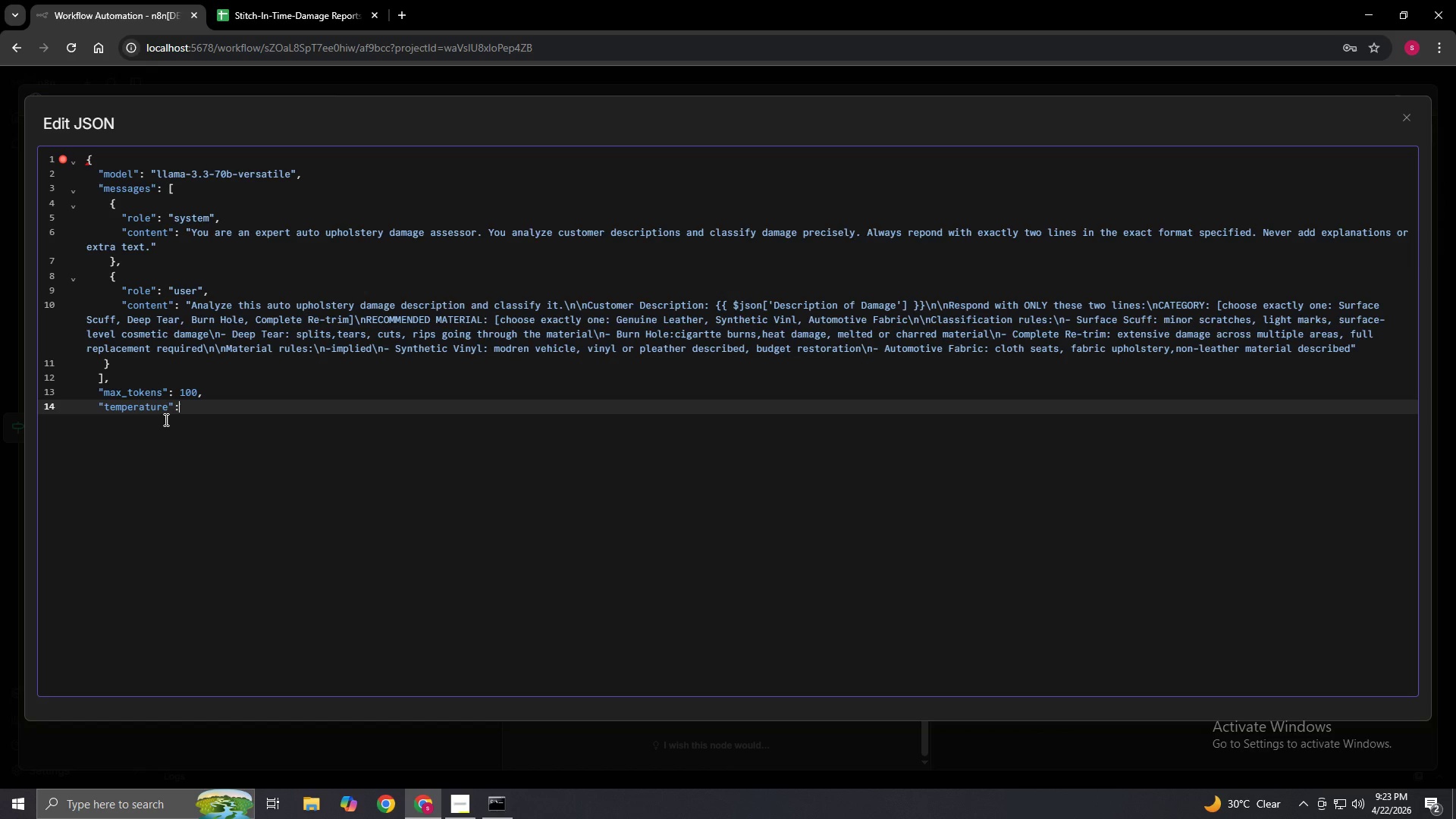 
key(Space)
 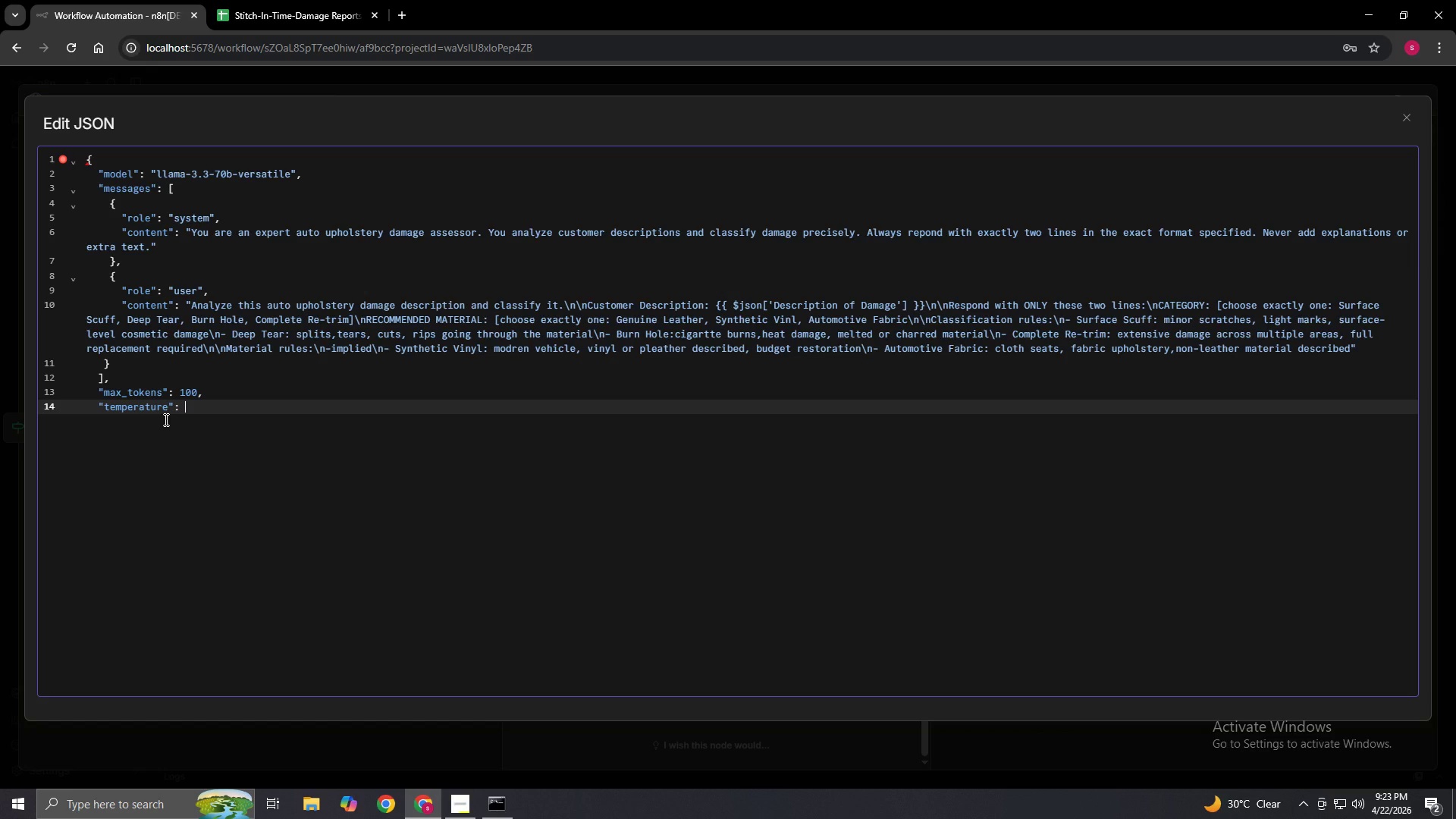 
key(Numpad0)
 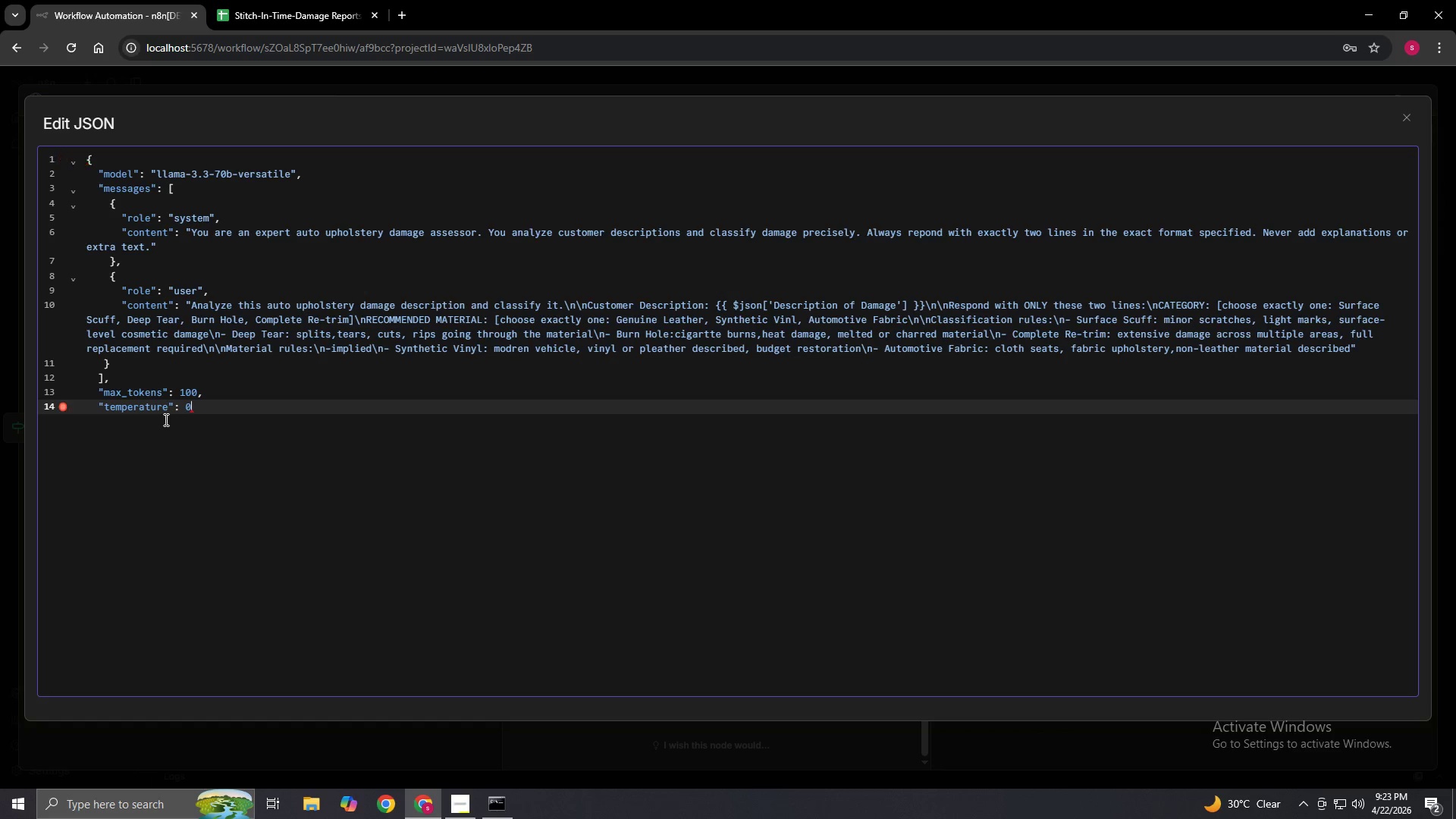 
key(Period)
 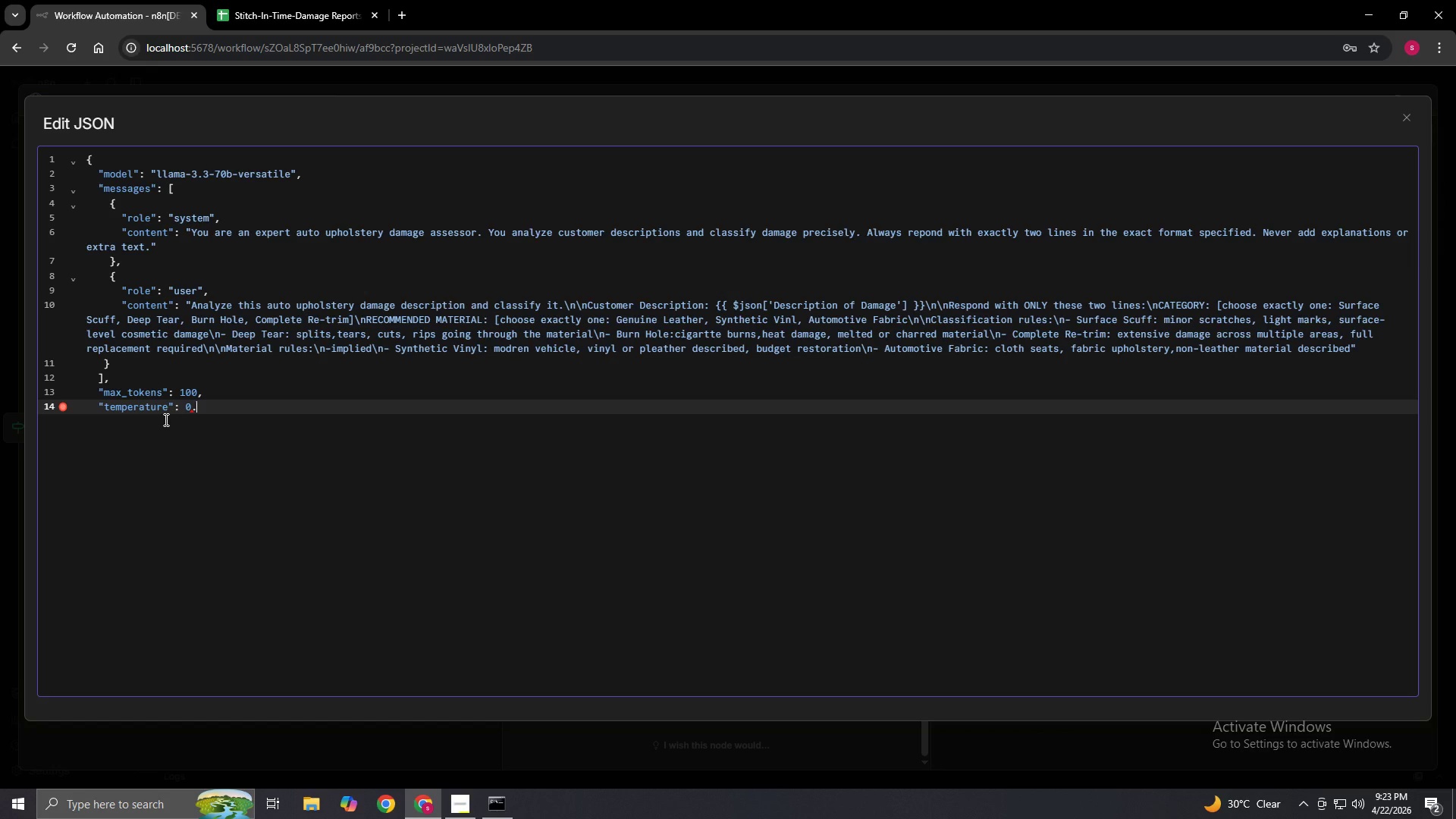 
key(Numpad1)
 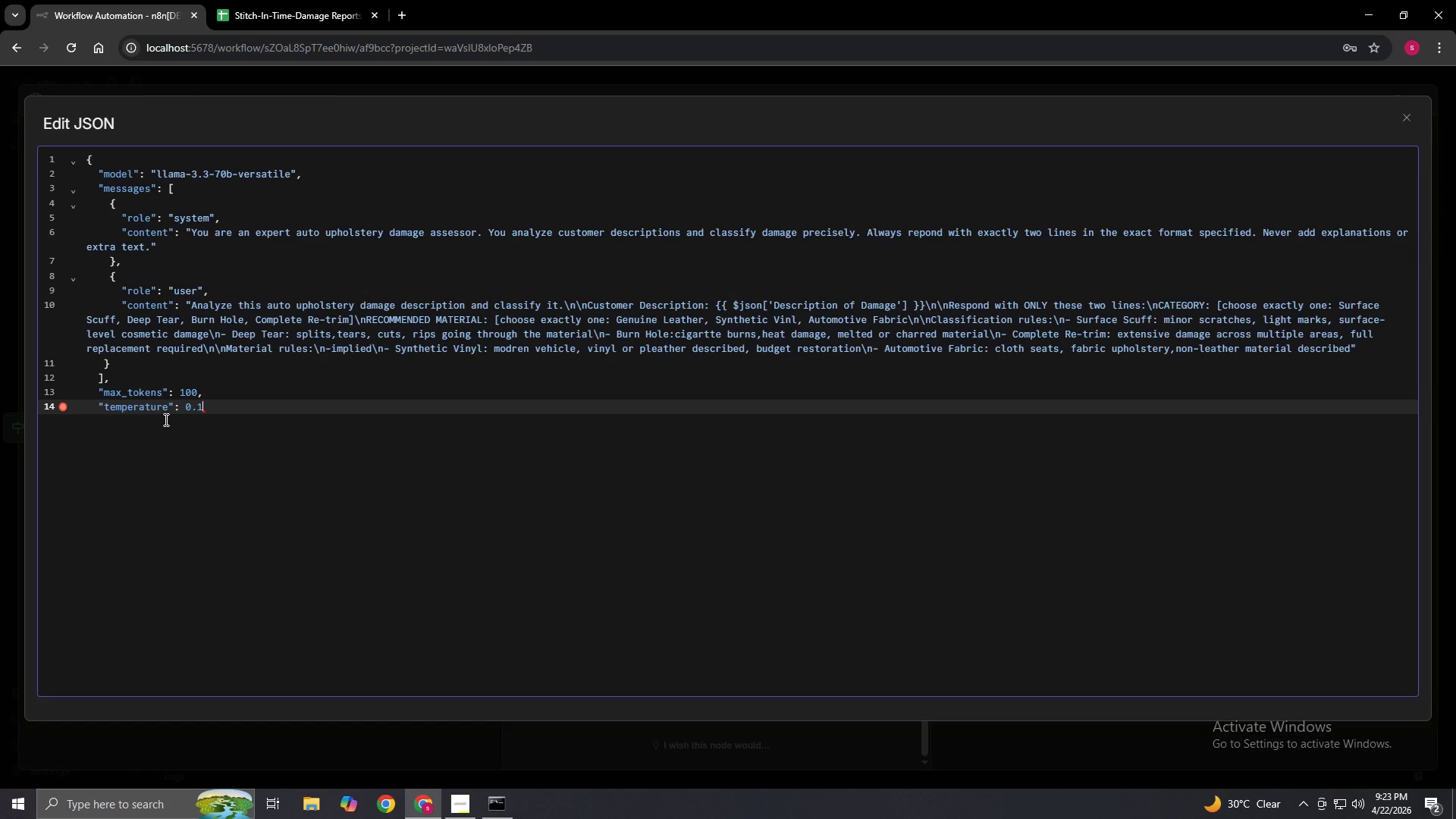 
key(Enter)
 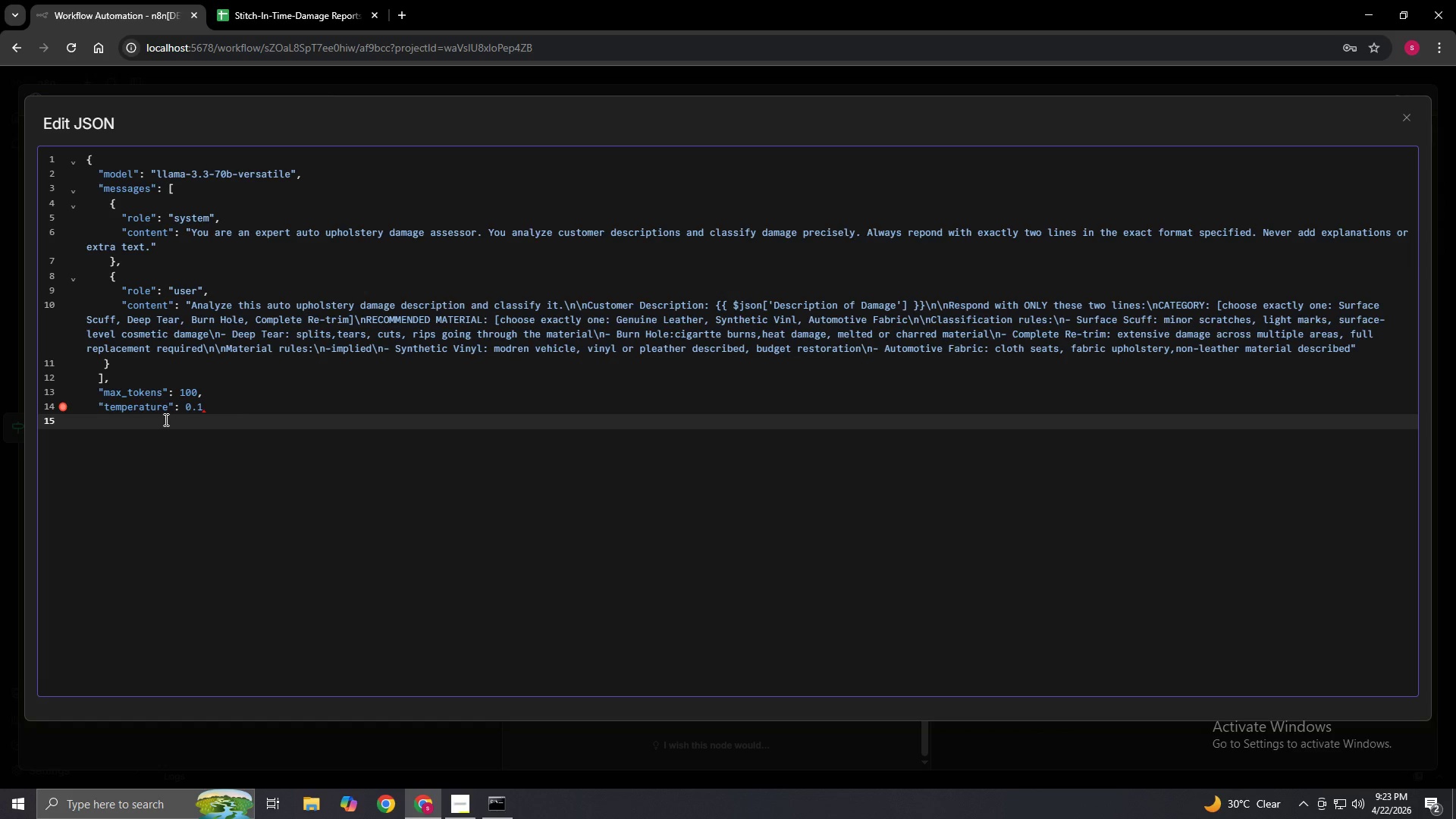 
key(Shift+BracketRight)
 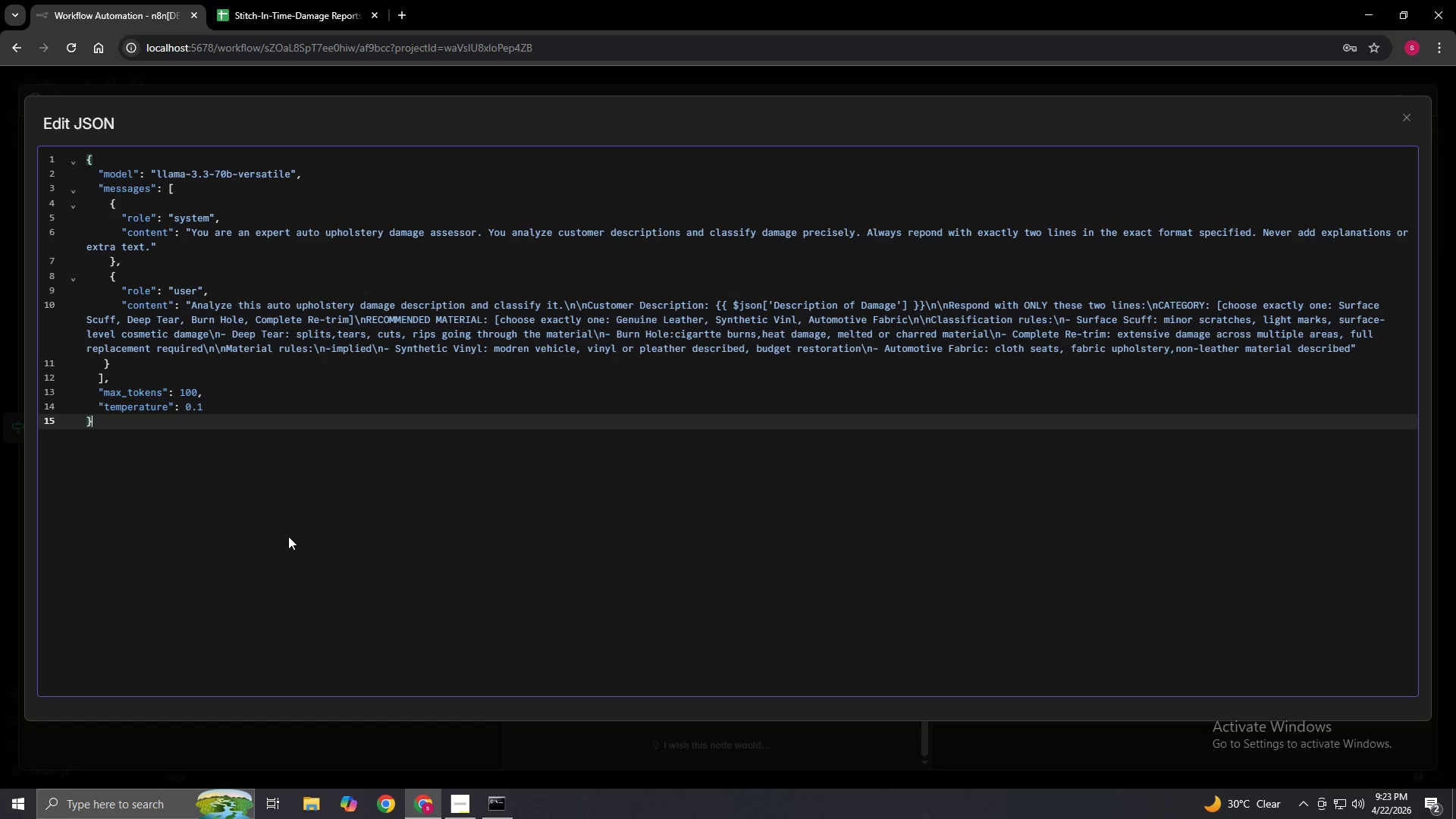 
wait(14.86)
 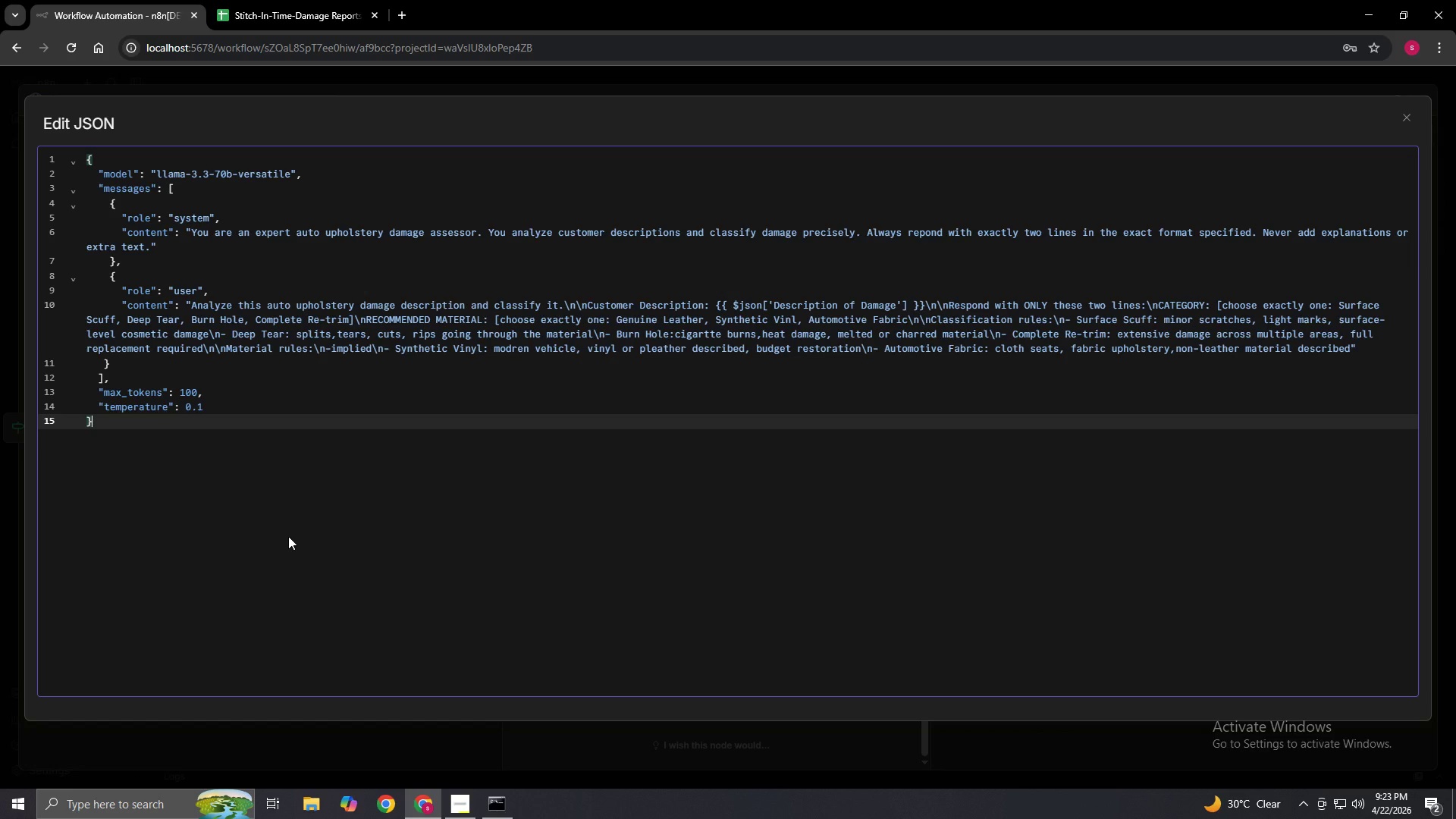 
left_click([1408, 114])
 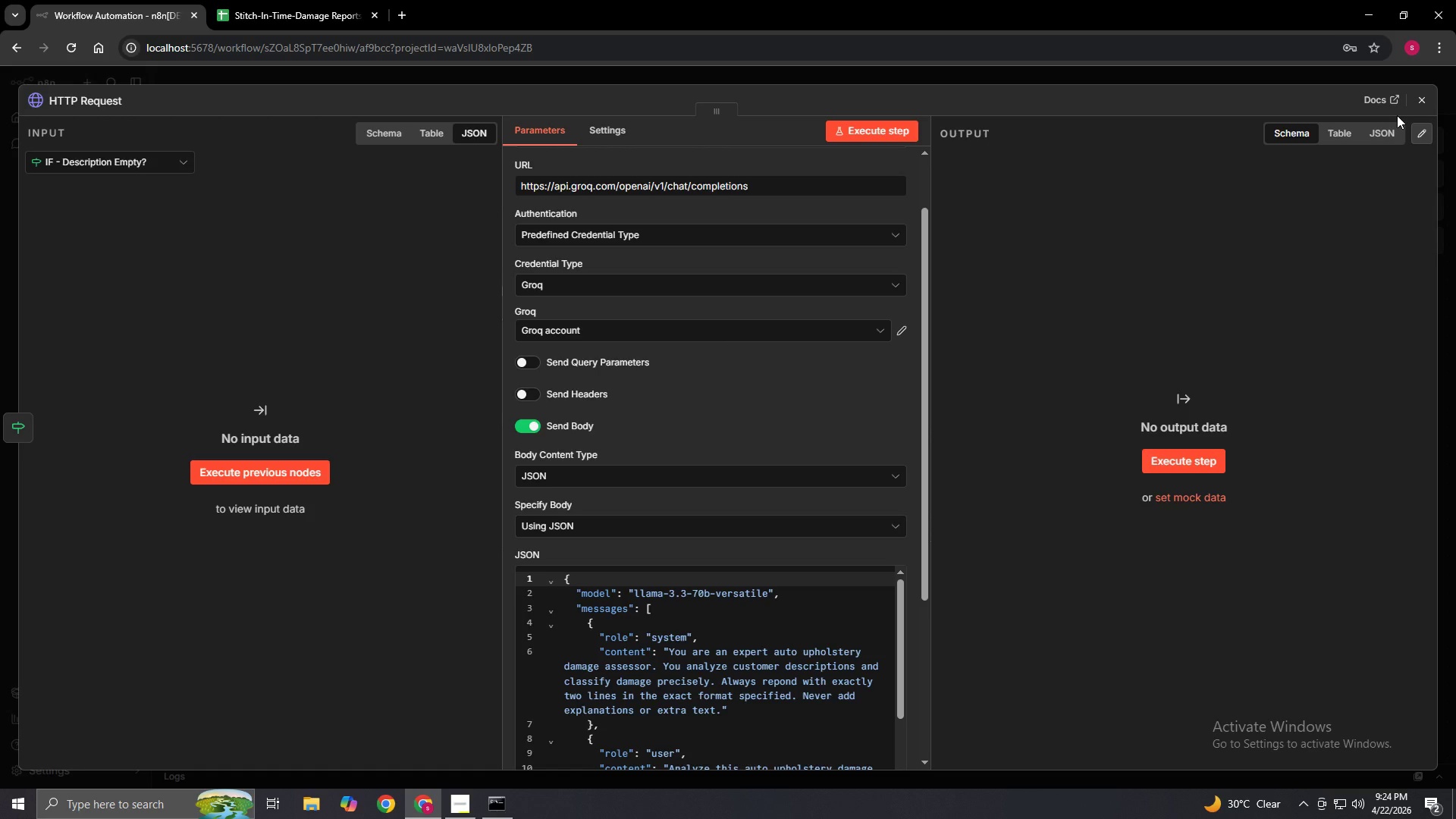 
wait(26.41)
 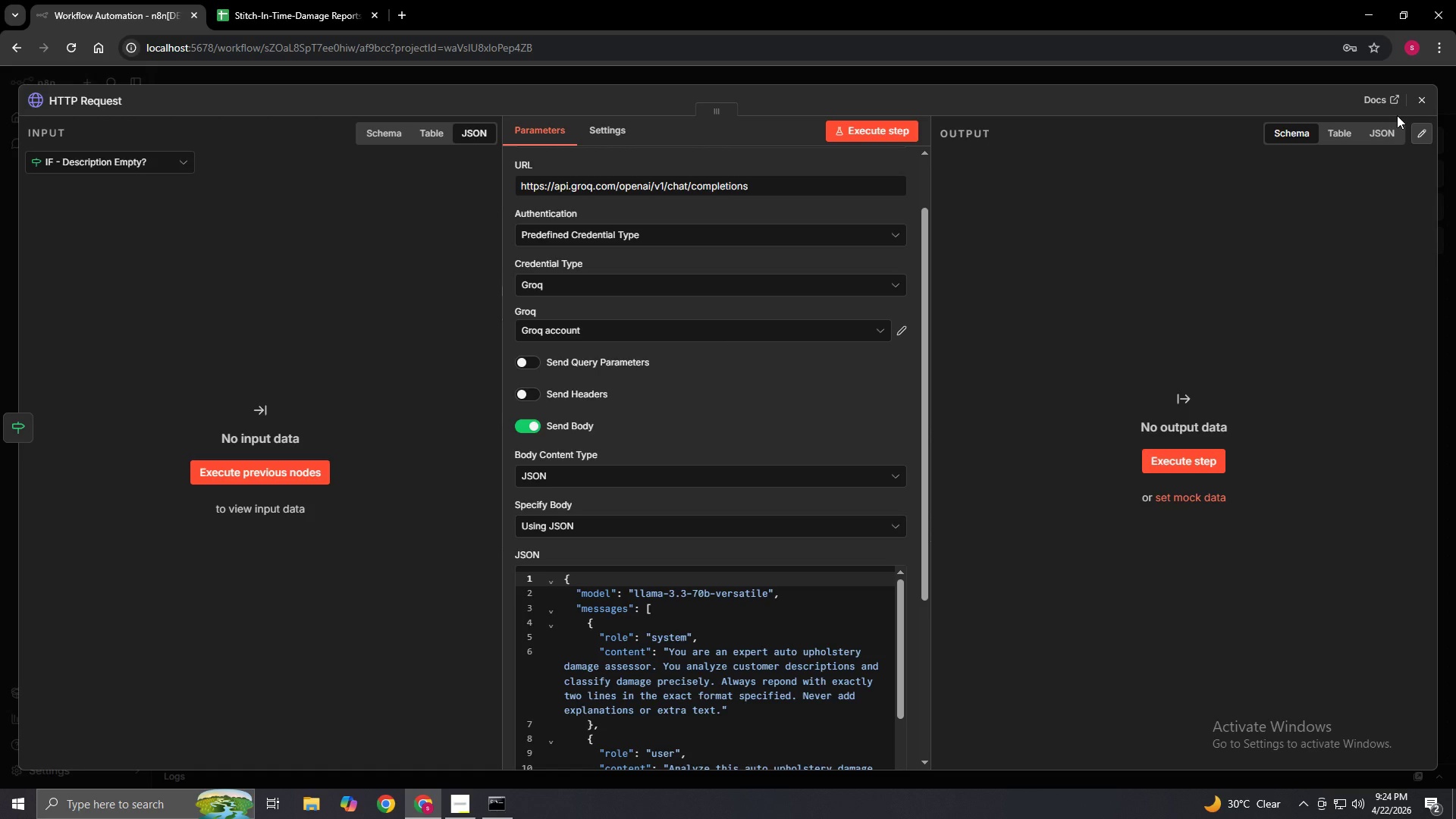 
left_click([1430, 89])
 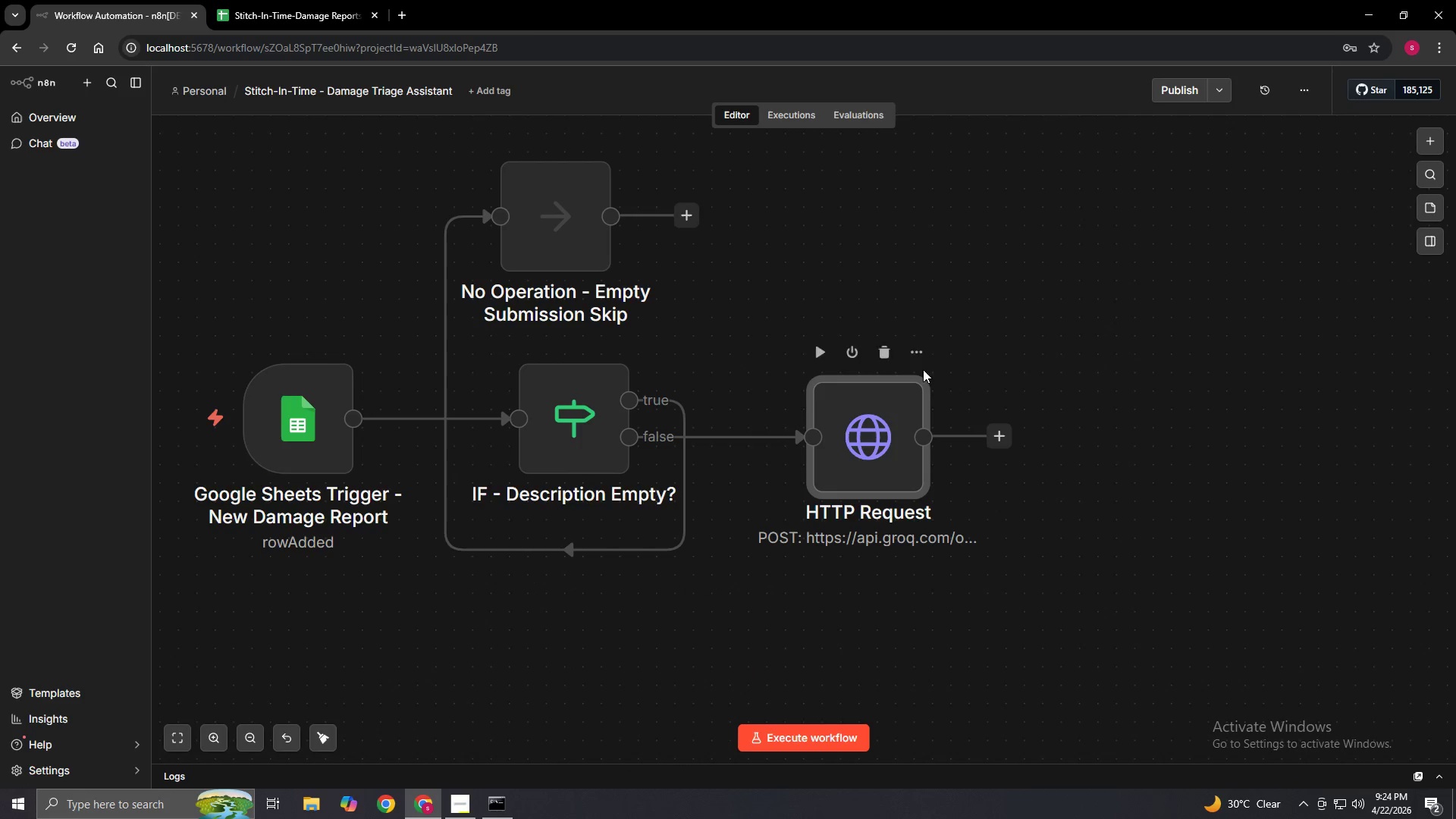 
left_click([916, 352])
 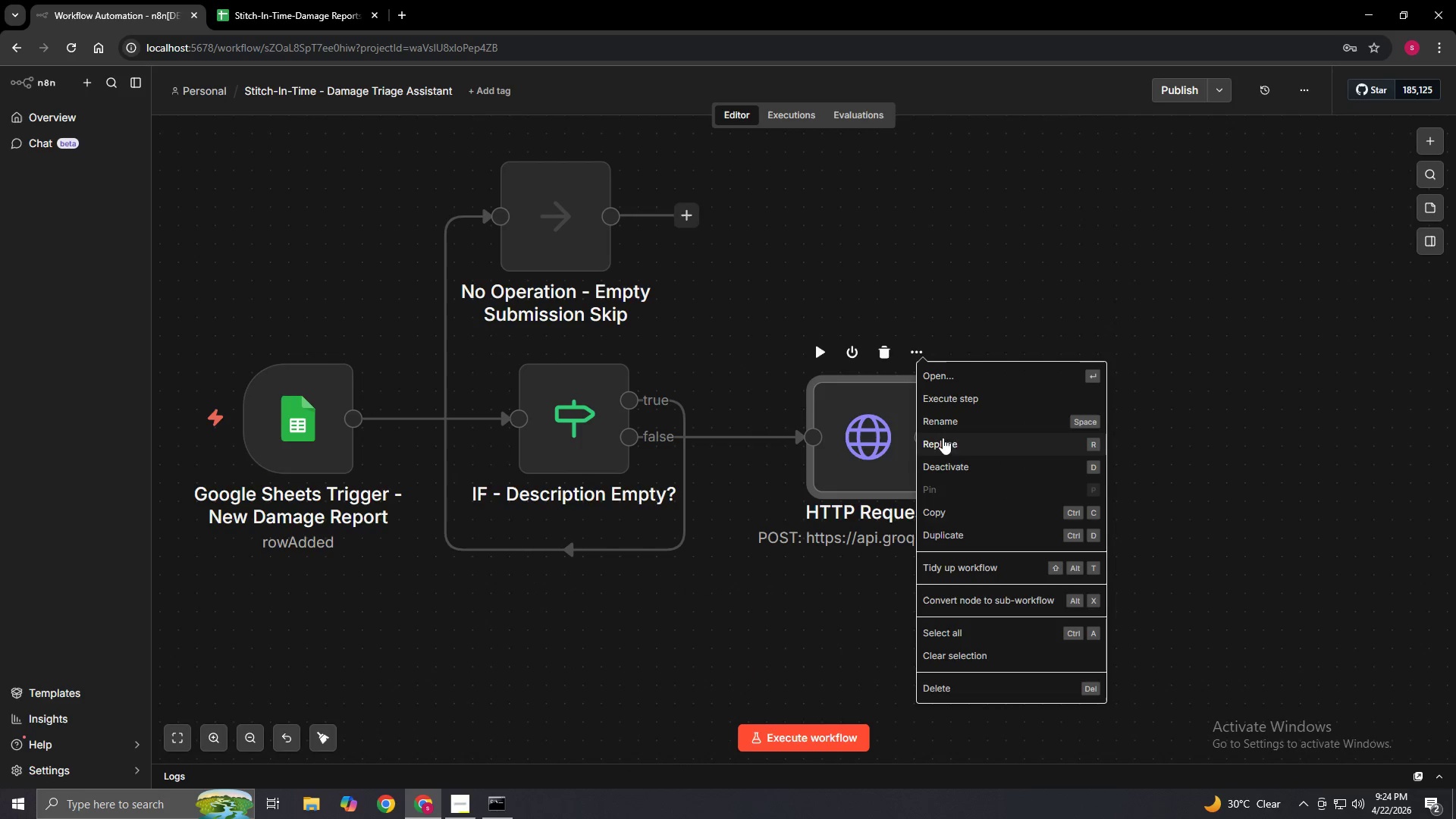 
left_click([959, 418])
 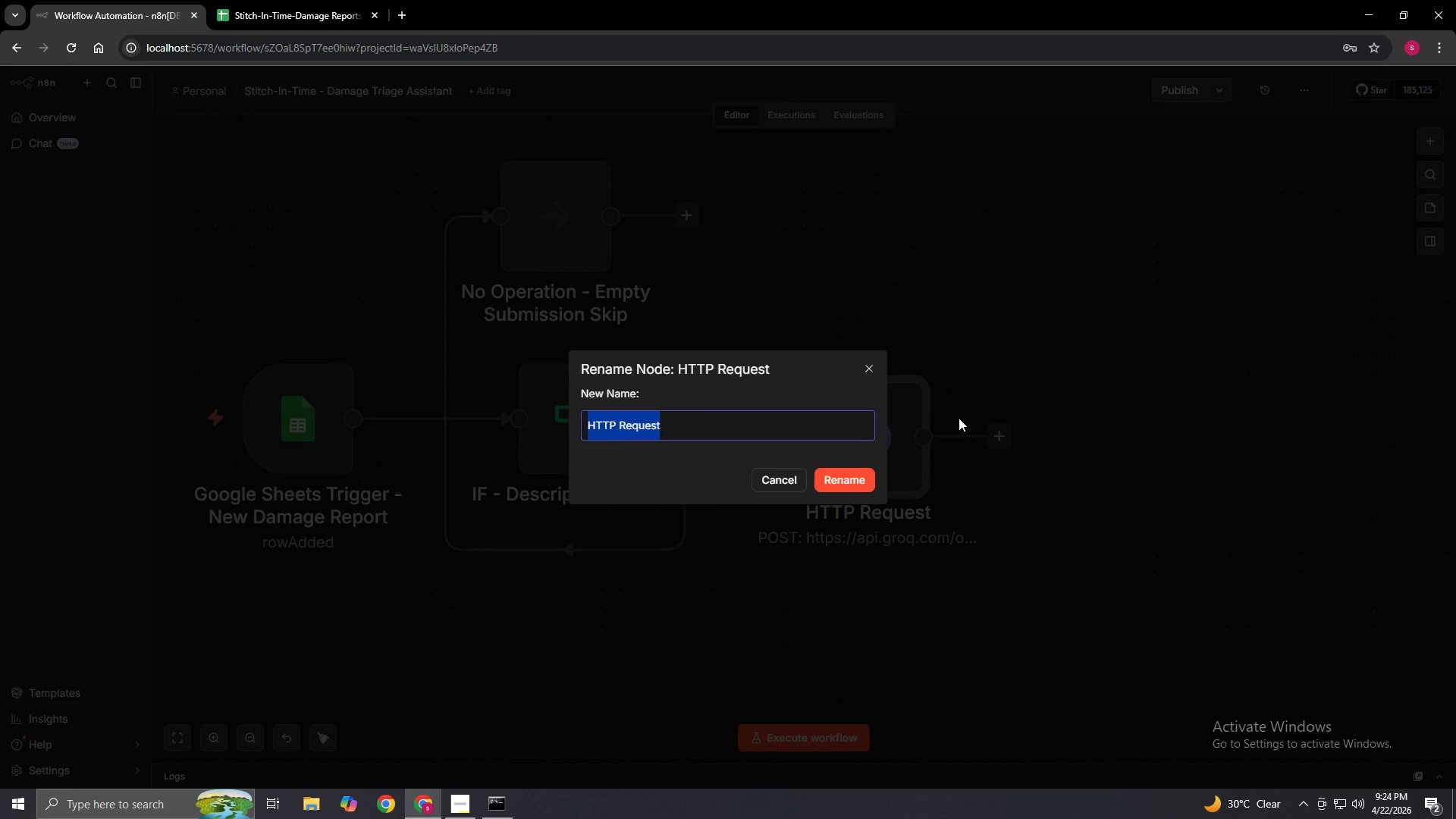 
key(Backspace)
type(HTTP Request - Anal)
 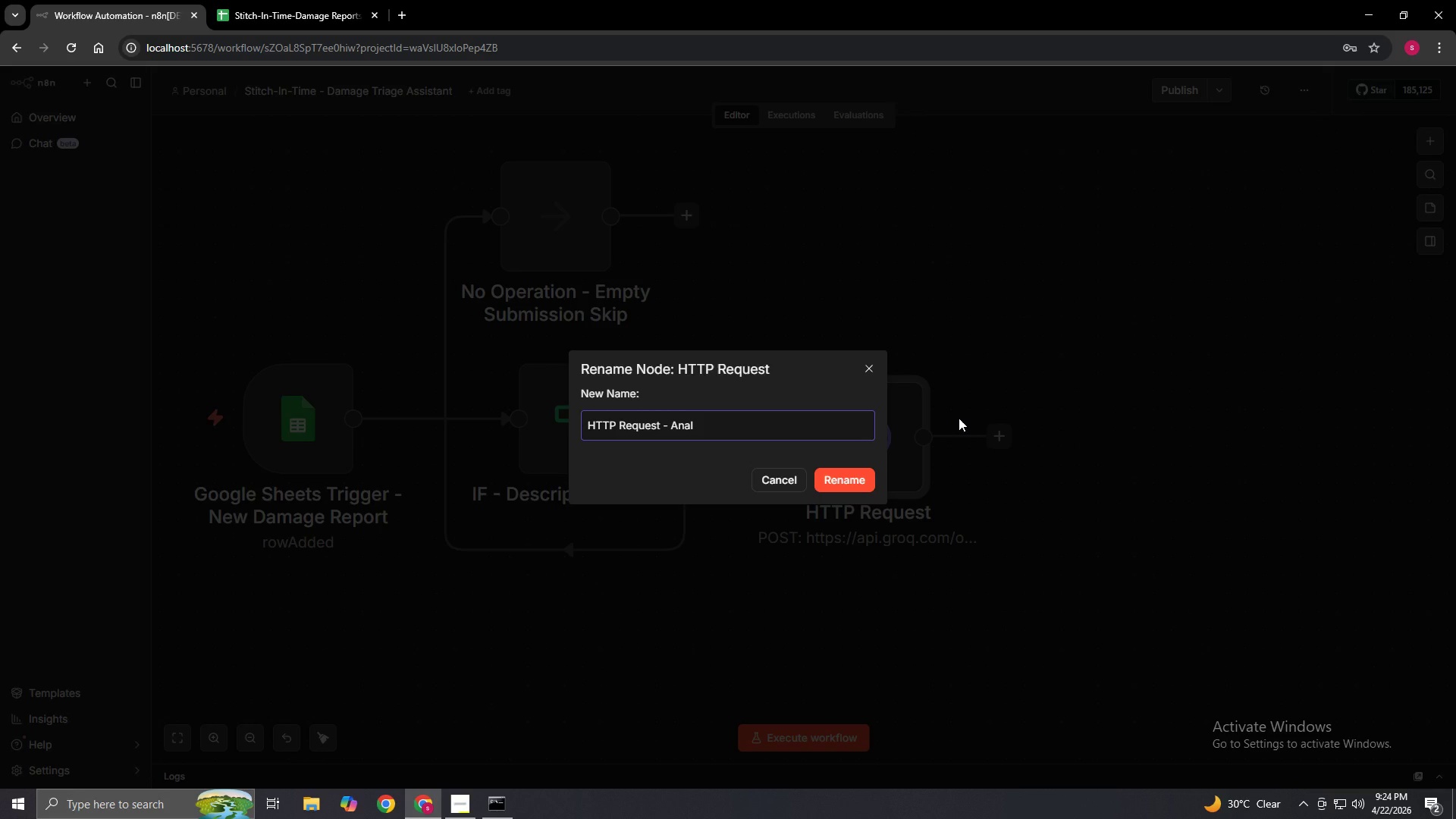 
type(yze Damage Type)
 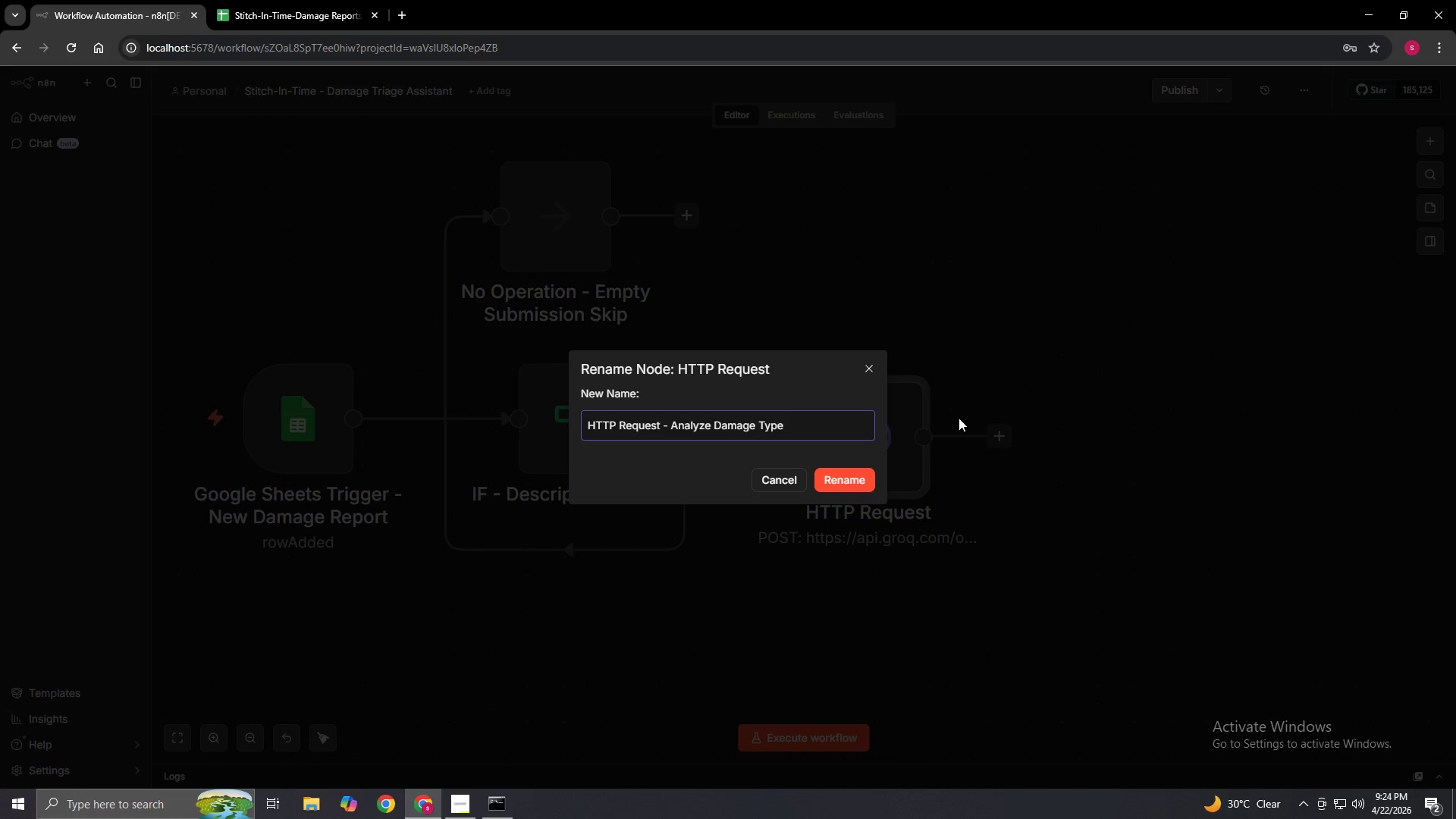 
left_click([843, 475])
 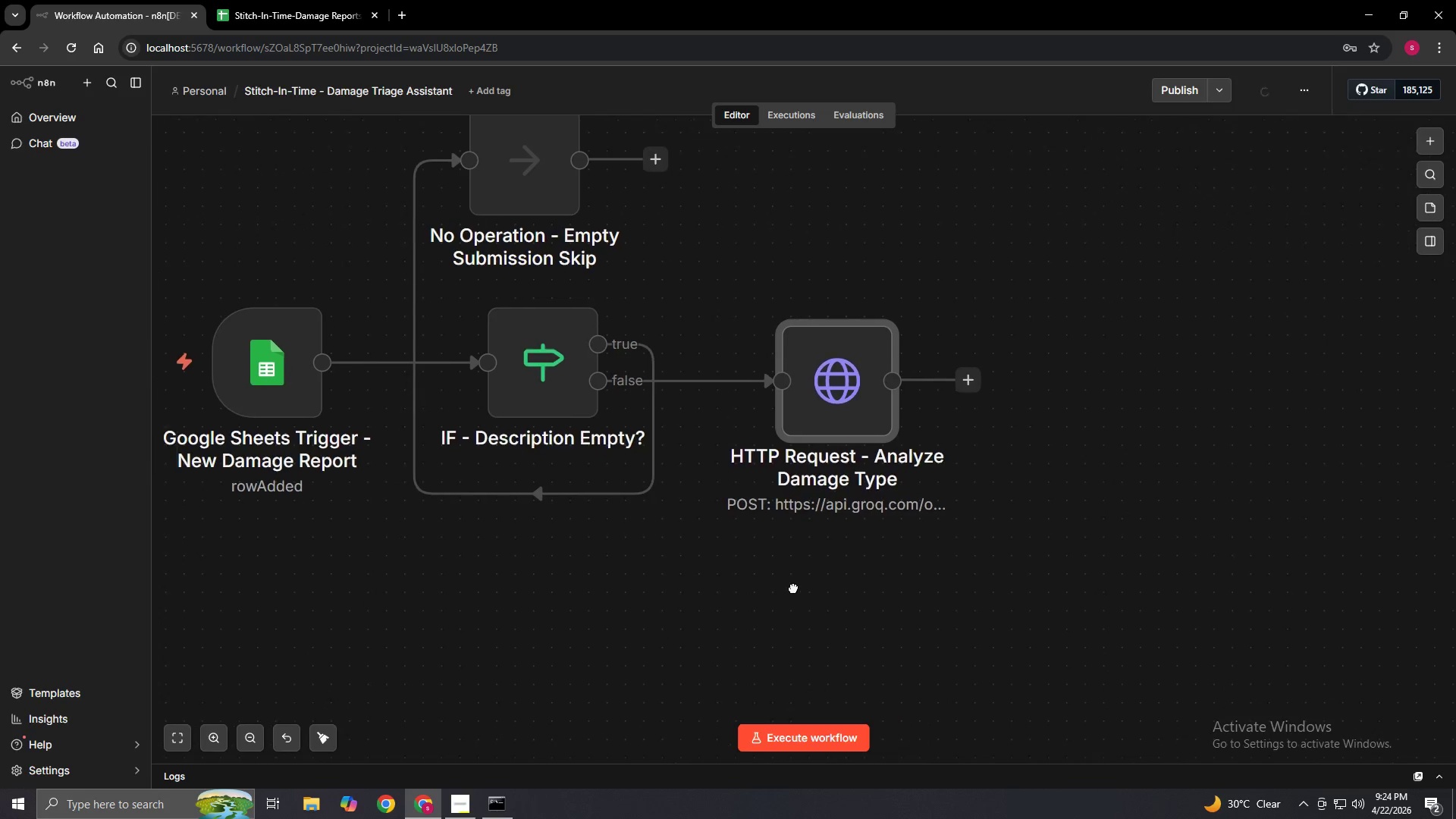 
scroll: coordinate [865, 595], scroll_direction: down, amount: 1.0
 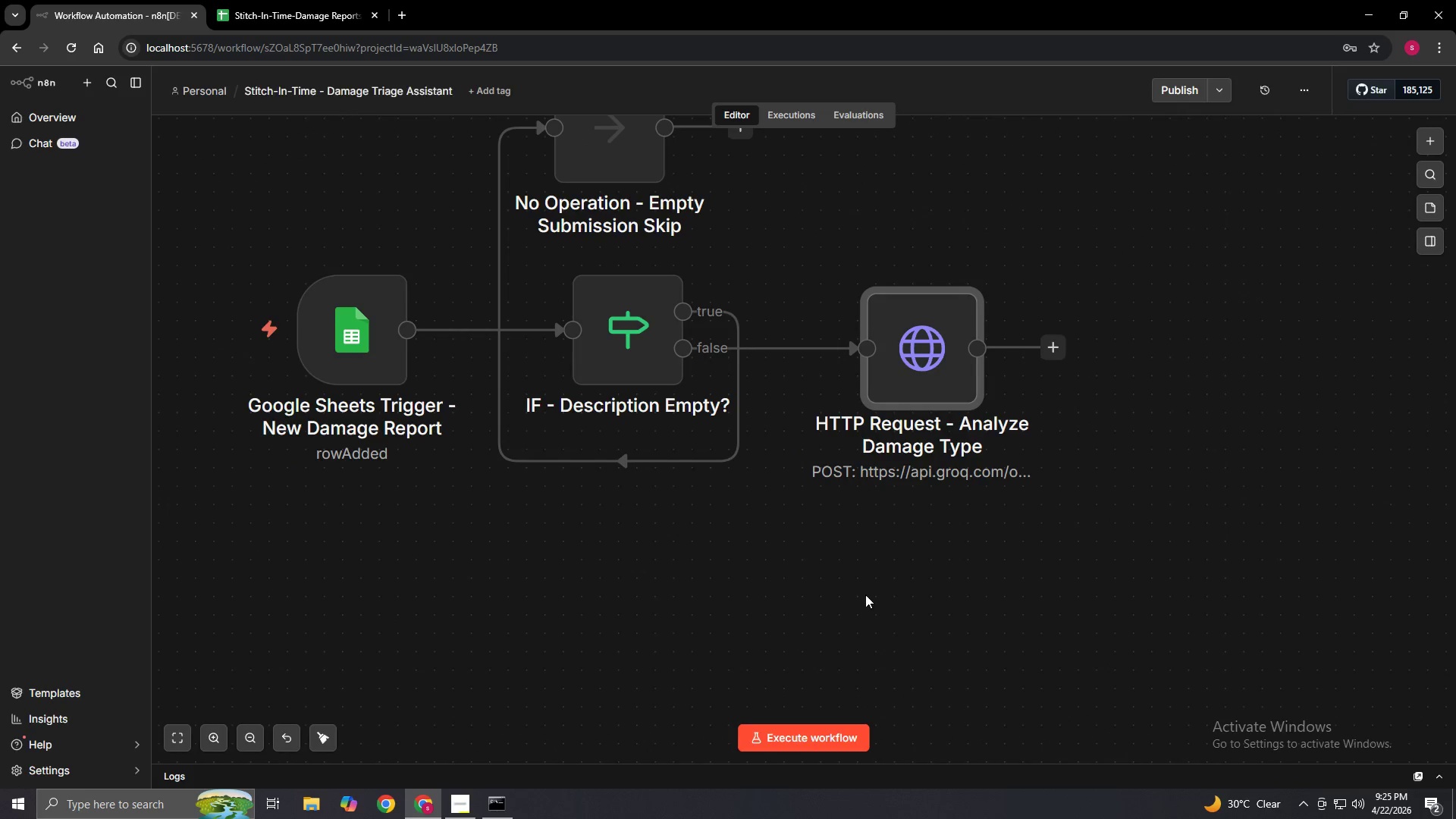 
scroll: coordinate [864, 595], scroll_direction: up, amount: 1.0
 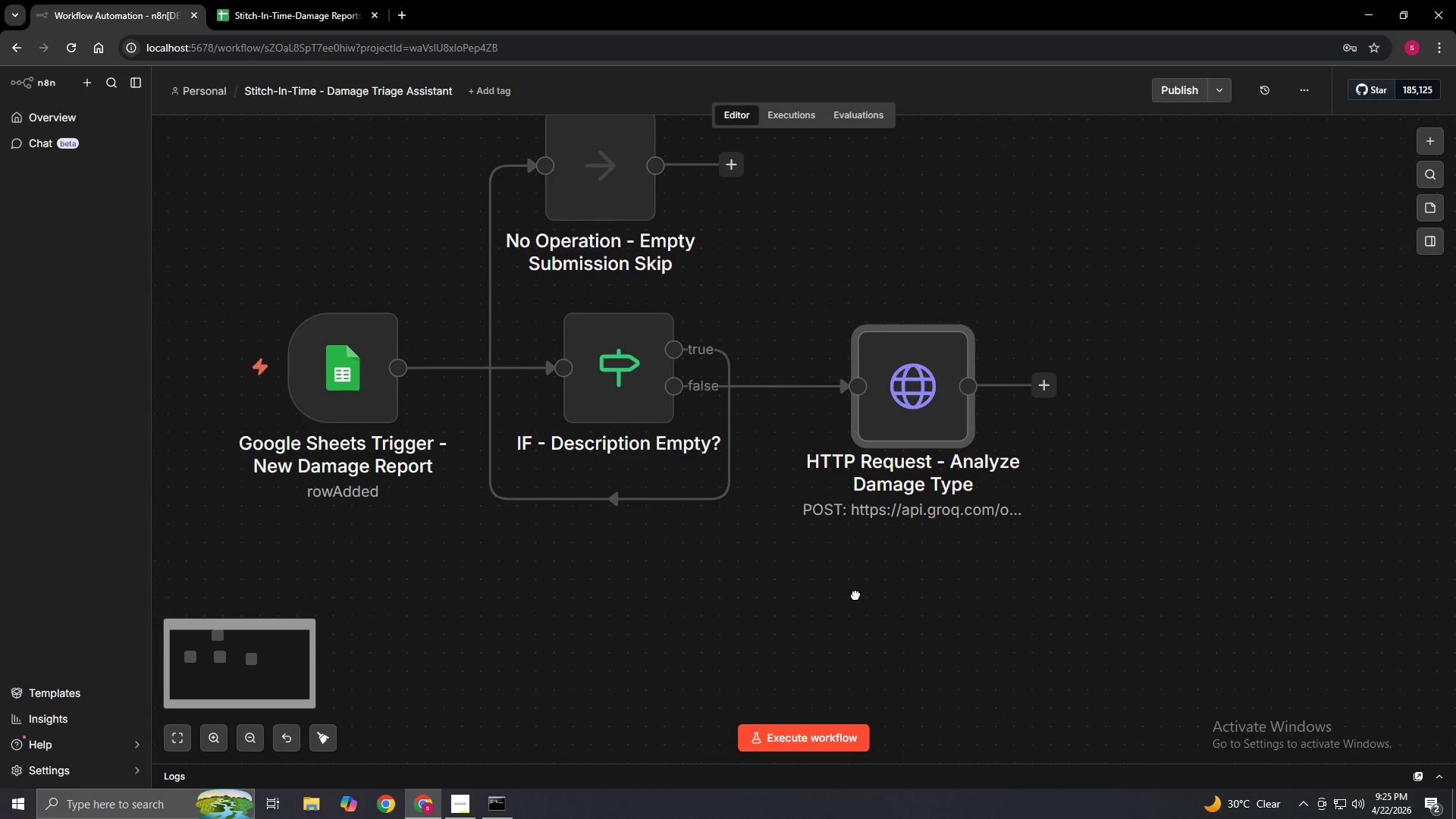 
hold_key(key=ControlLeft, duration=1.5)
left_click_drag(start_coordinate=[852, 597], to_coordinate=[843, 624])
 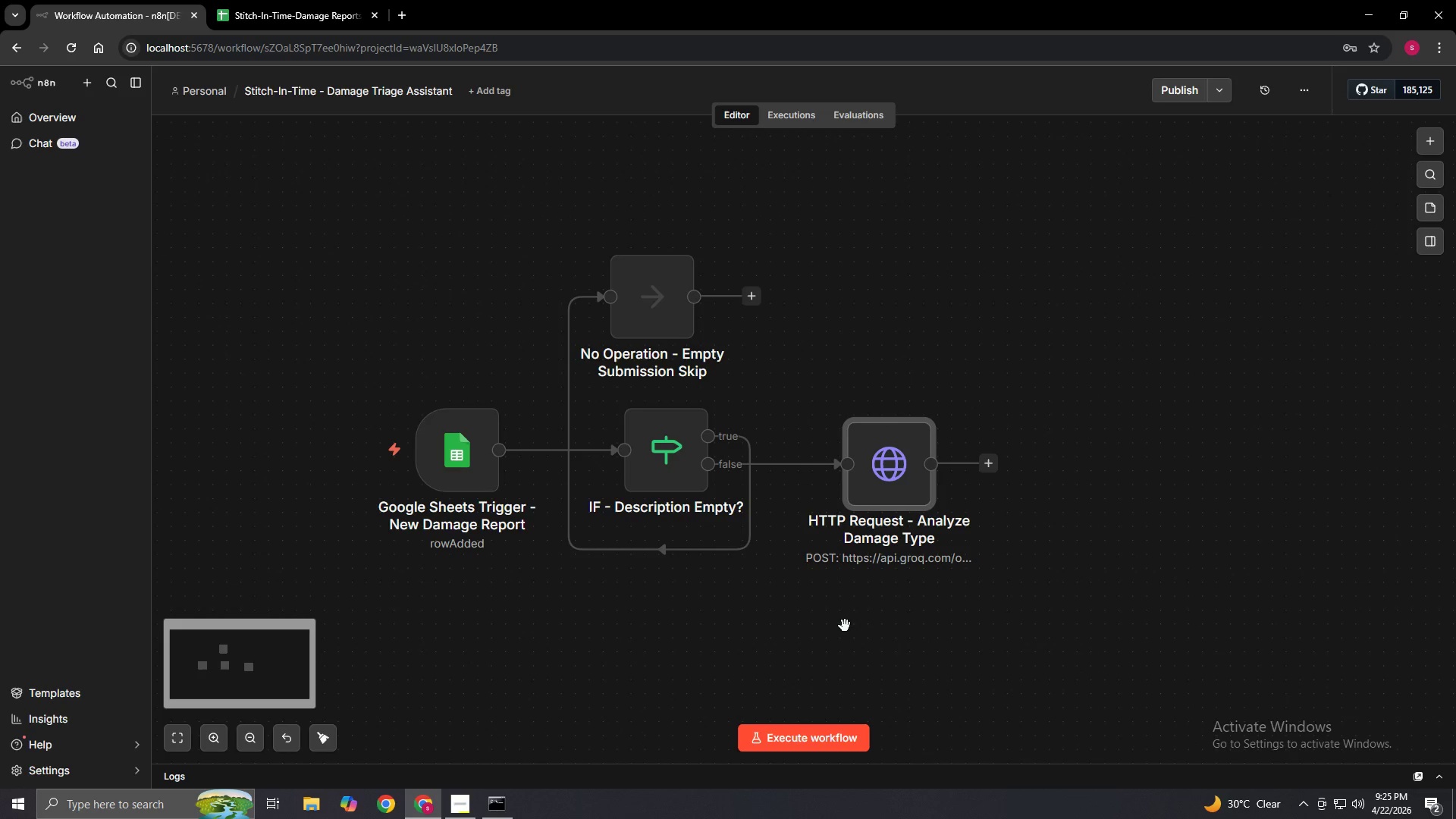 
scroll: coordinate [855, 595], scroll_direction: down, amount: 2.0
 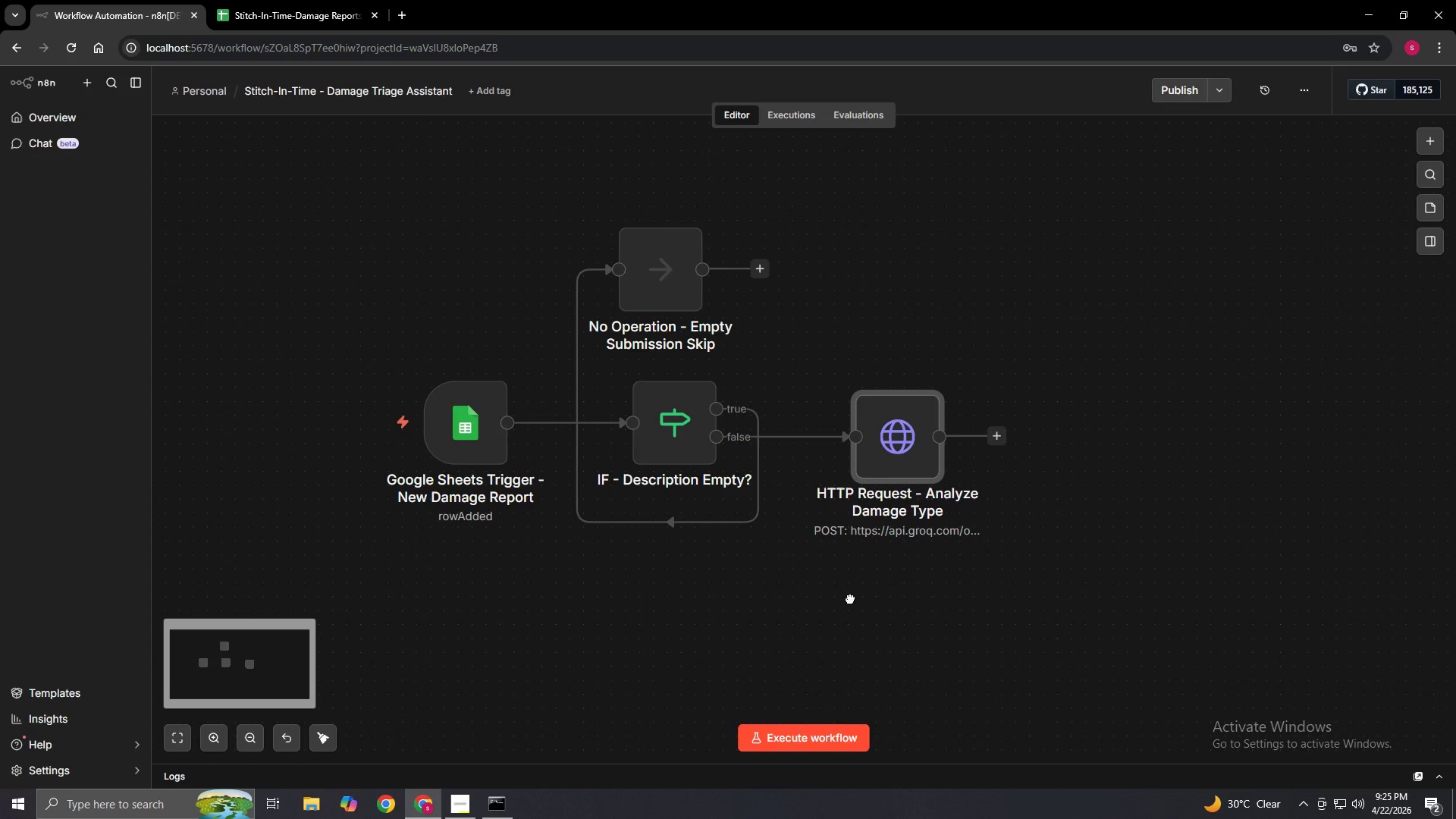 
hold_key(key=ControlLeft, duration=0.56)
 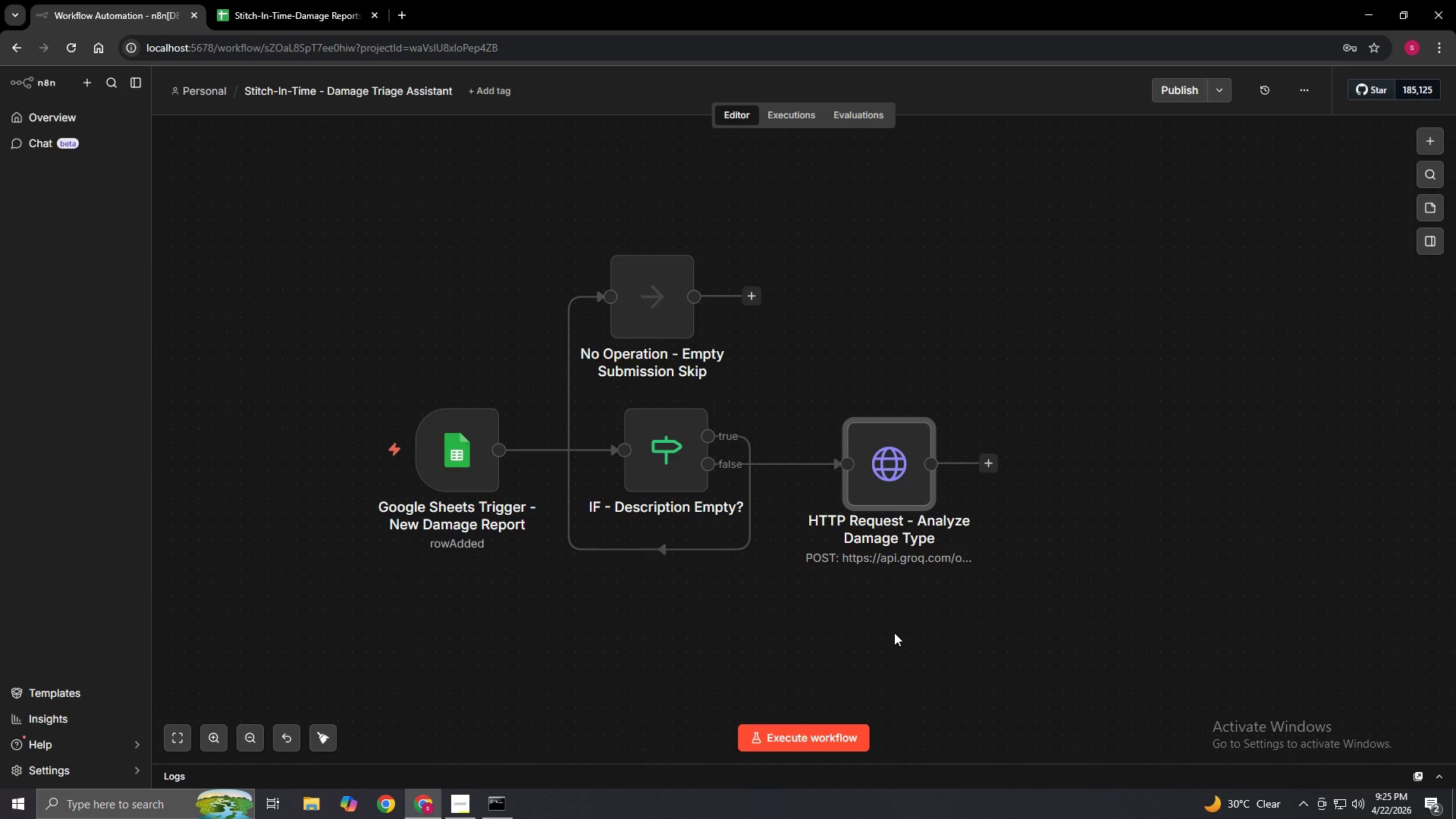 
wait(28.36)
 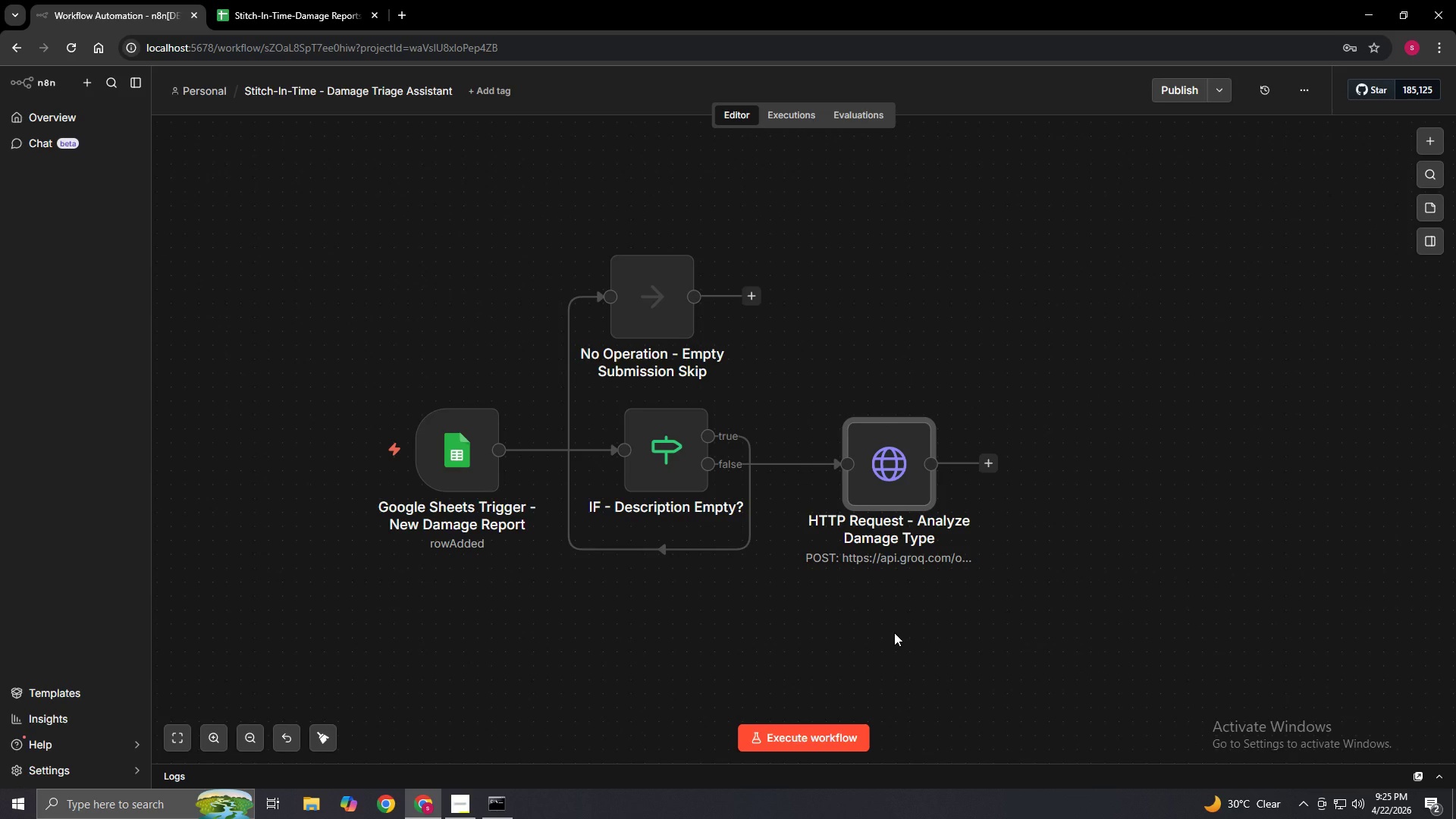 
left_click_drag(start_coordinate=[992, 461], to_coordinate=[1052, 463])
 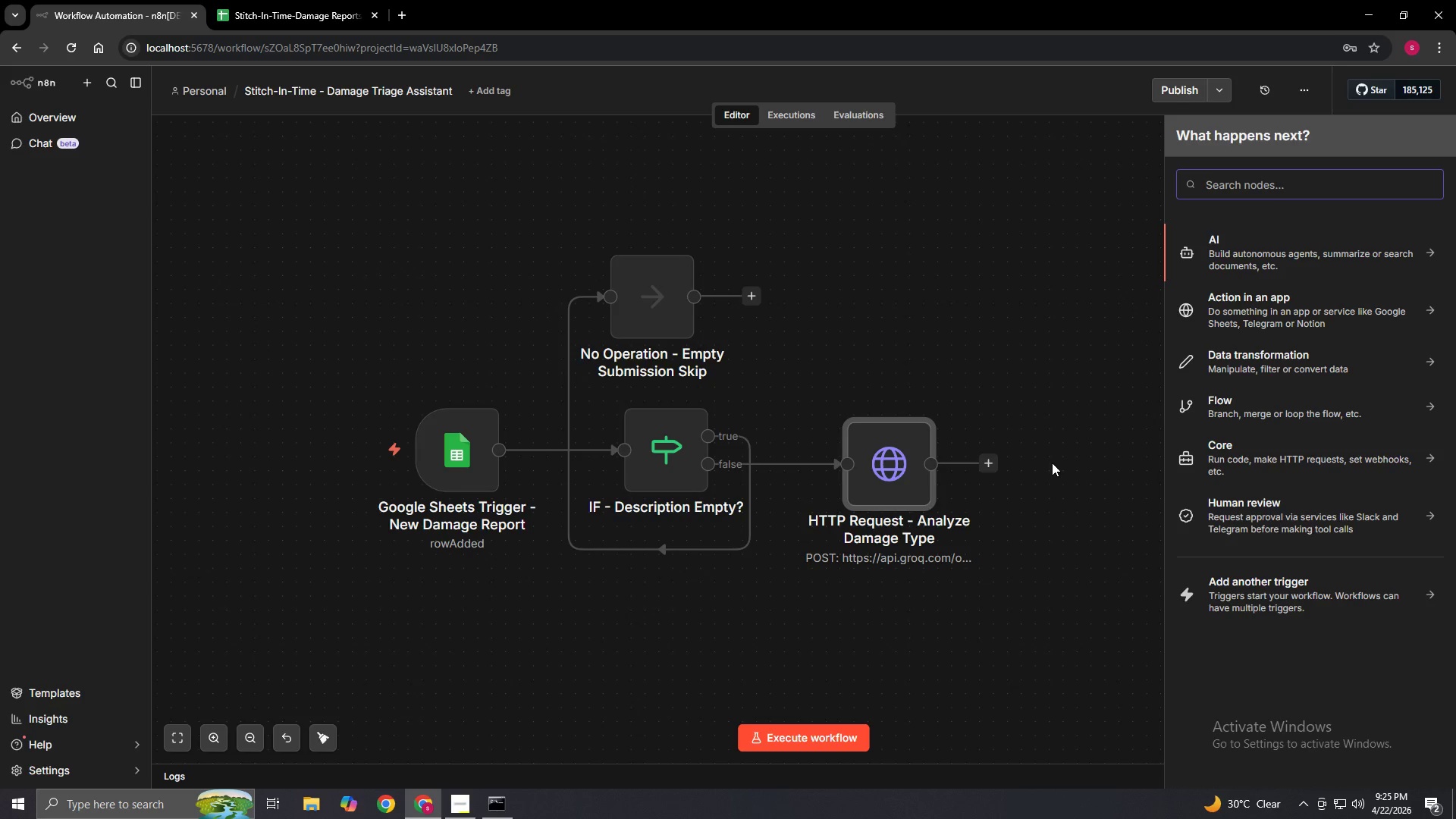 
wait(15.78)
 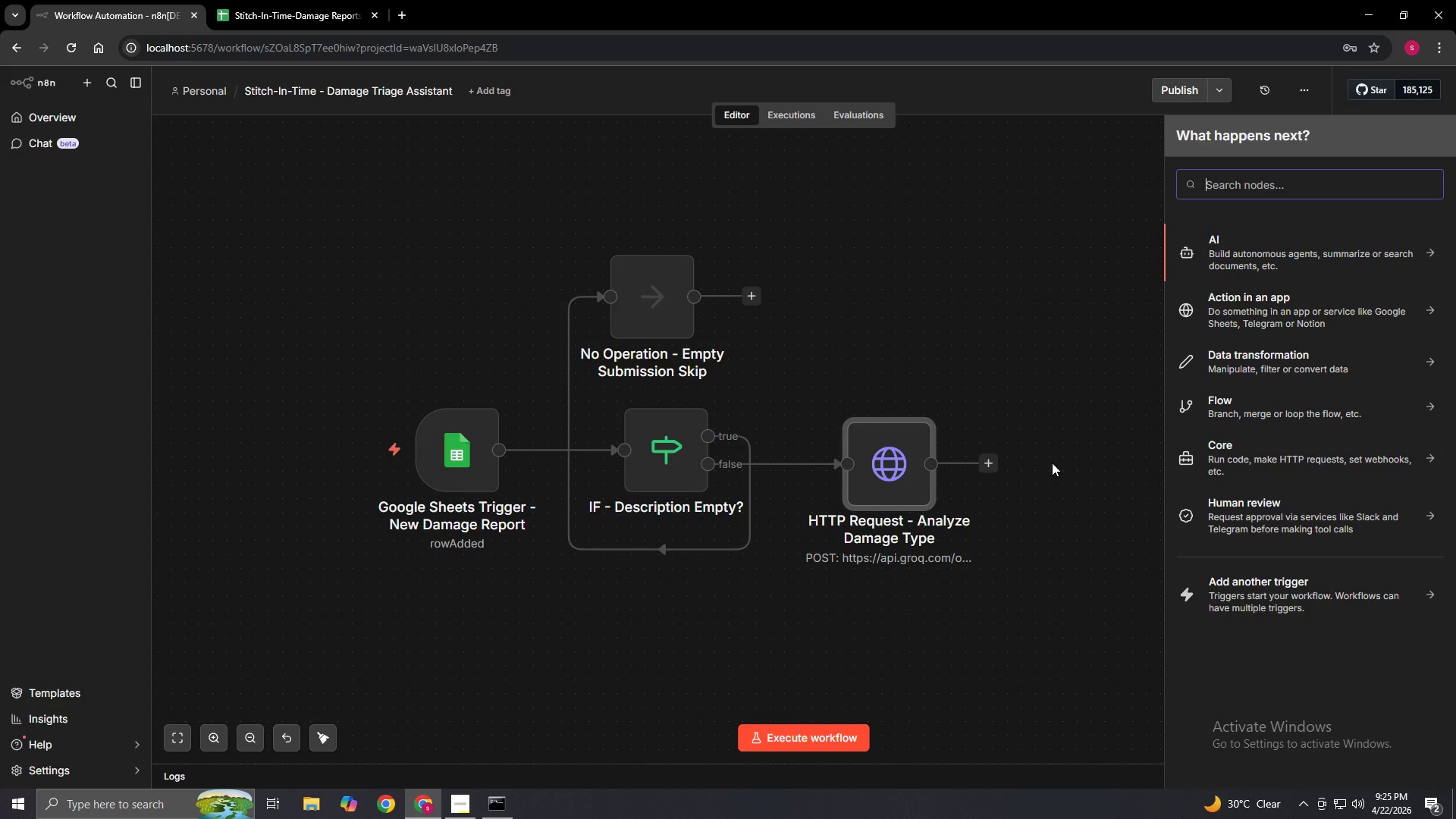 
type(Code)
 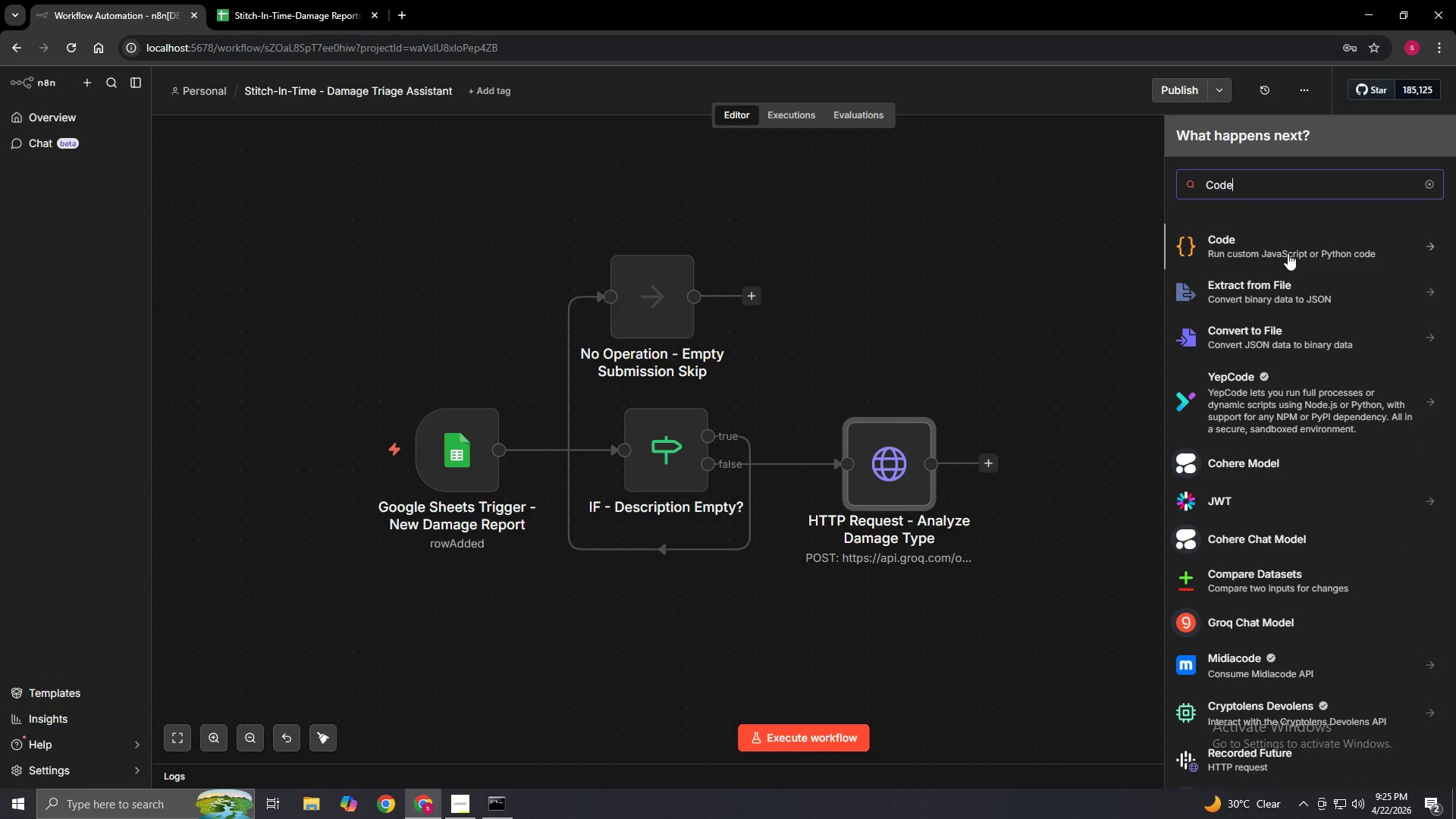 
left_click([1288, 253])
 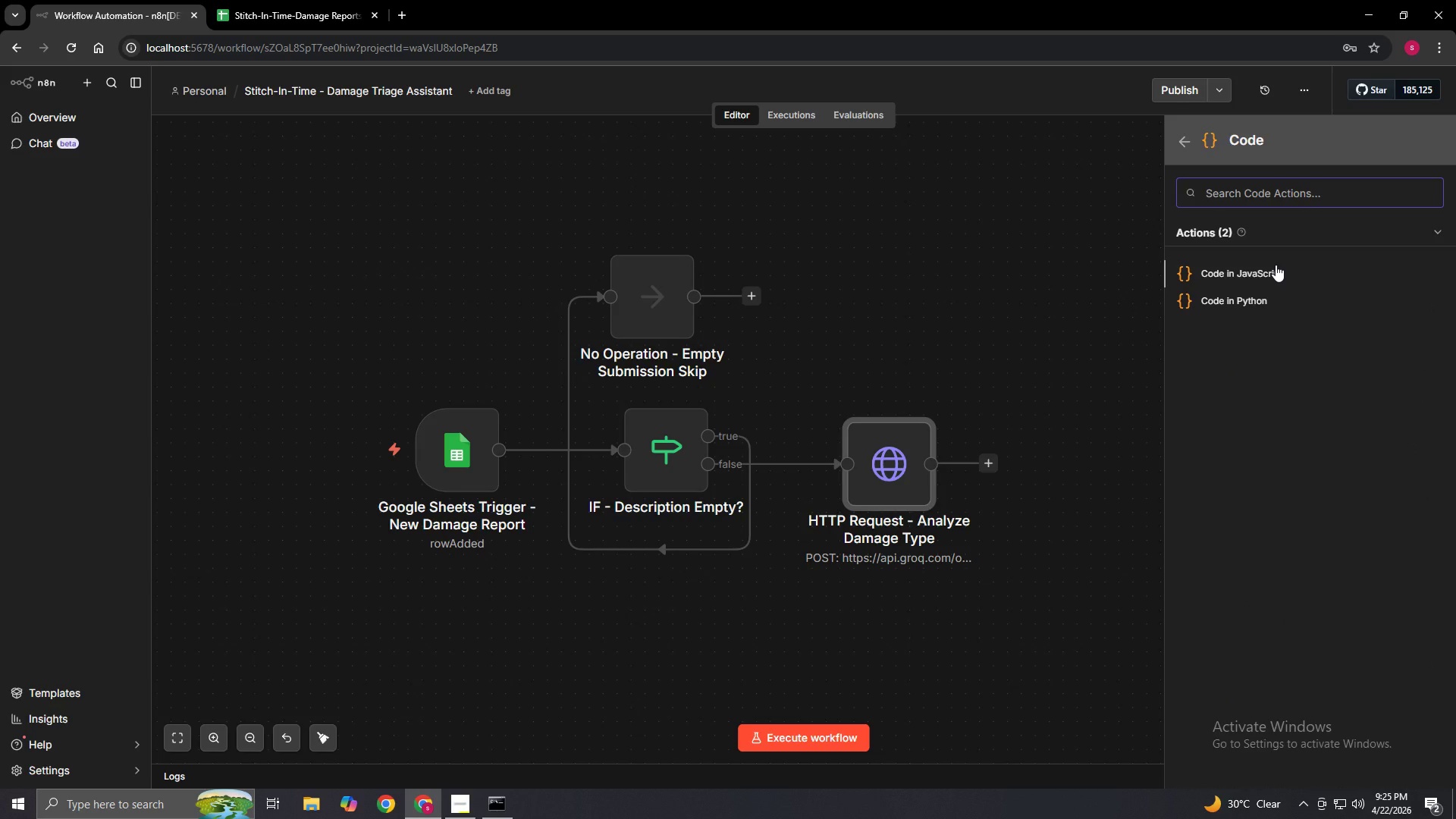 
left_click([1276, 265])
 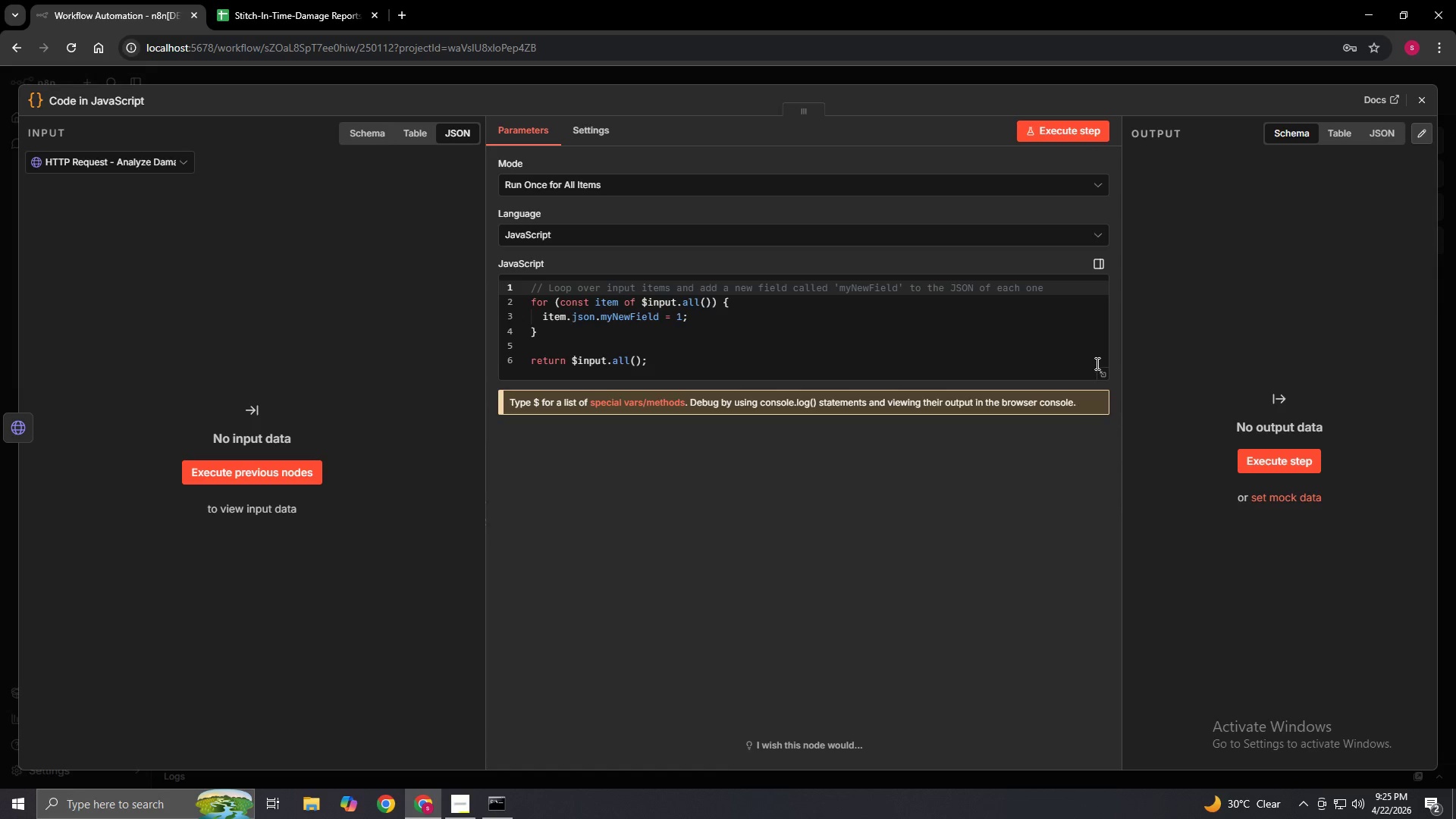 
left_click([1104, 378])
 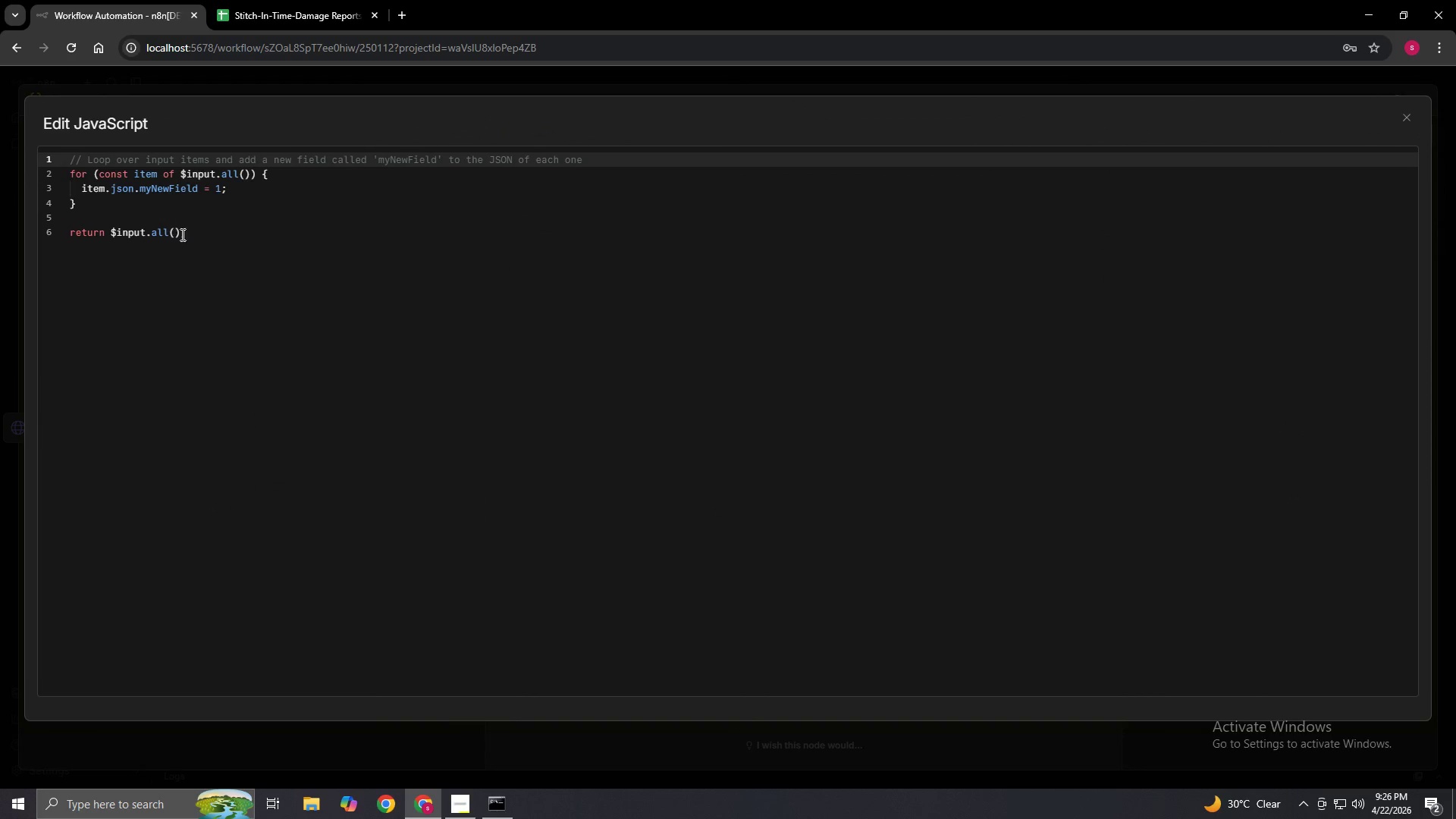 
left_click([193, 231])
 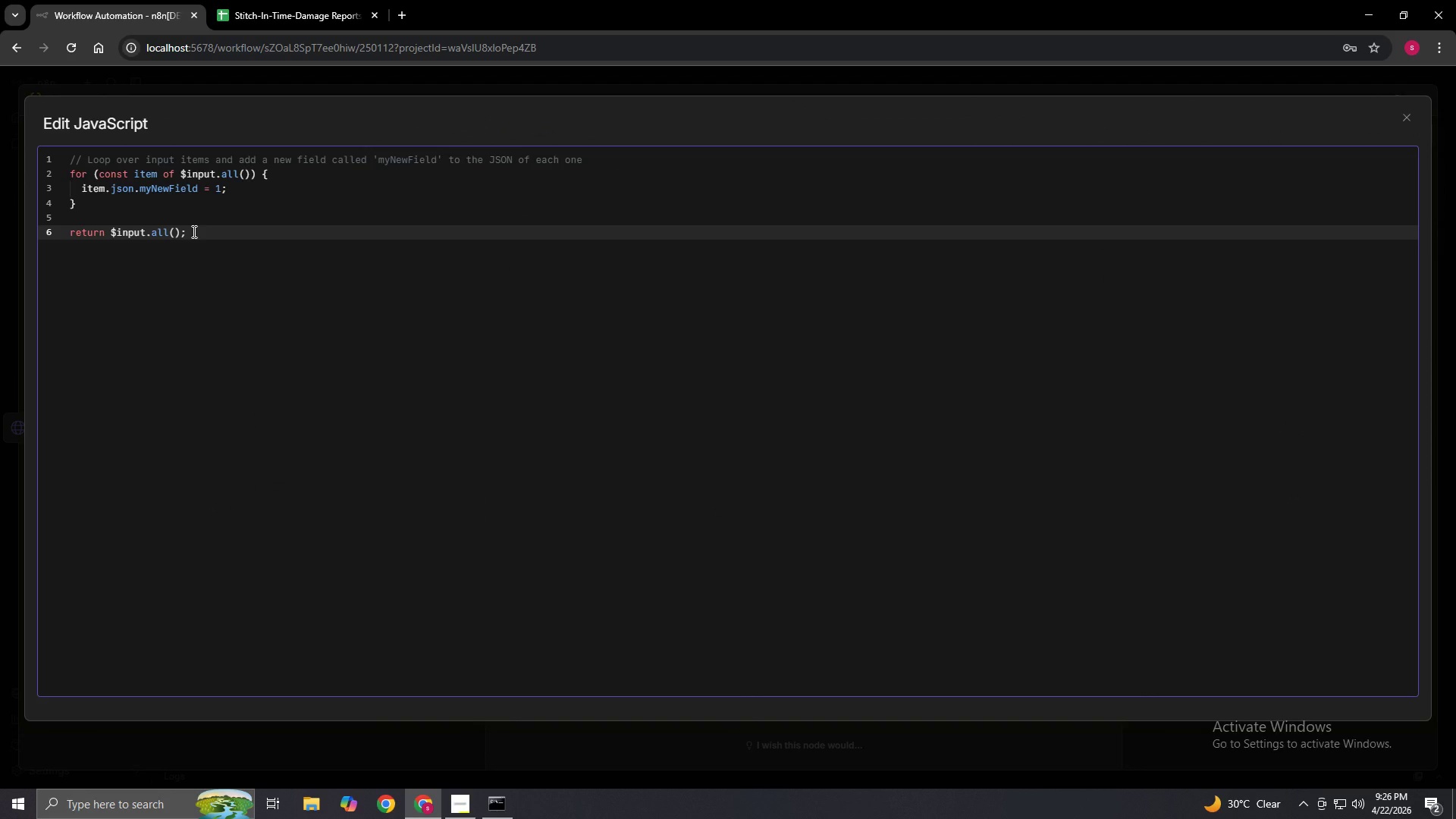 
hold_key(key=Backspace, duration=1.5)
 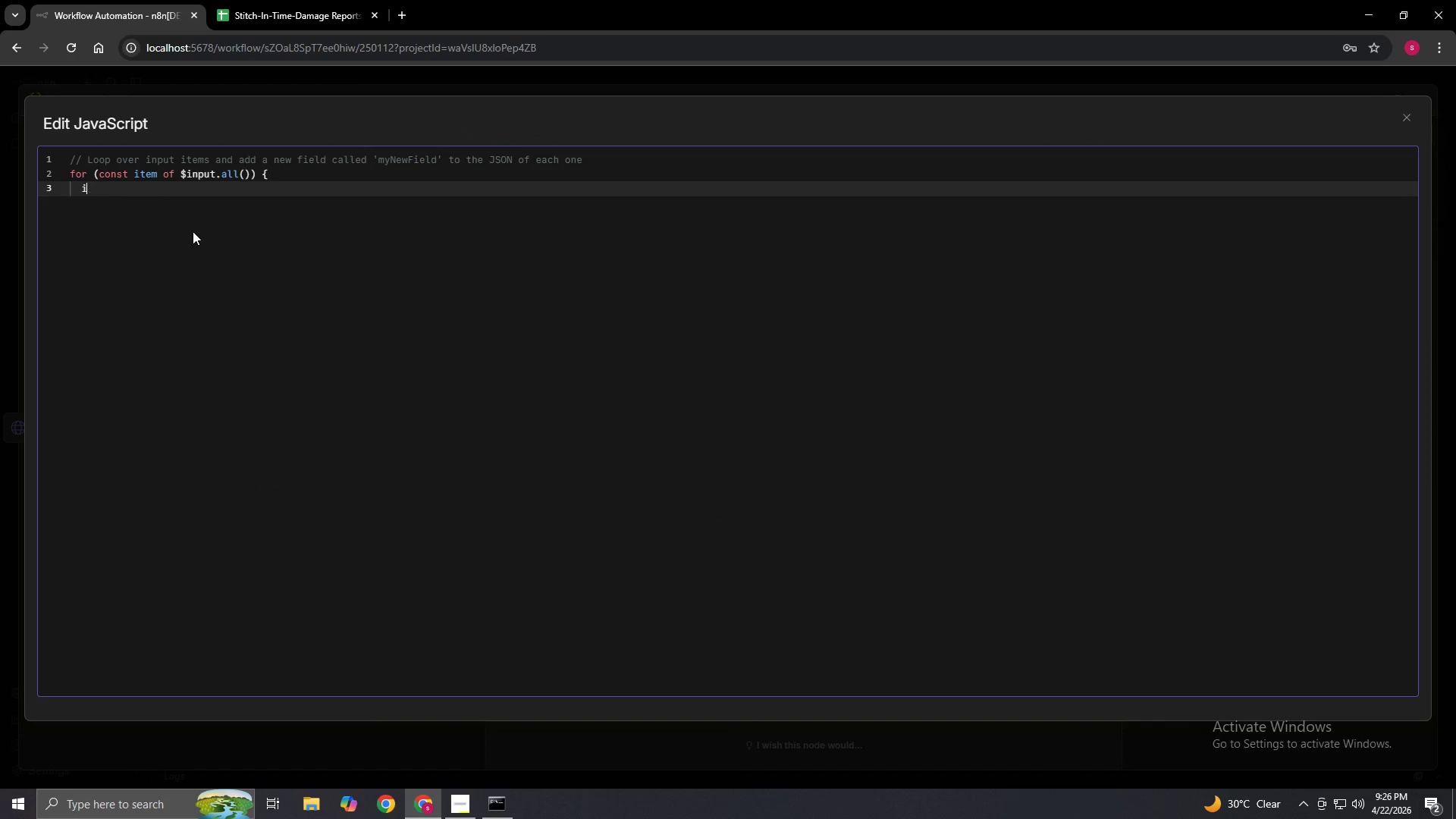 
hold_key(key=Backspace, duration=1.52)
 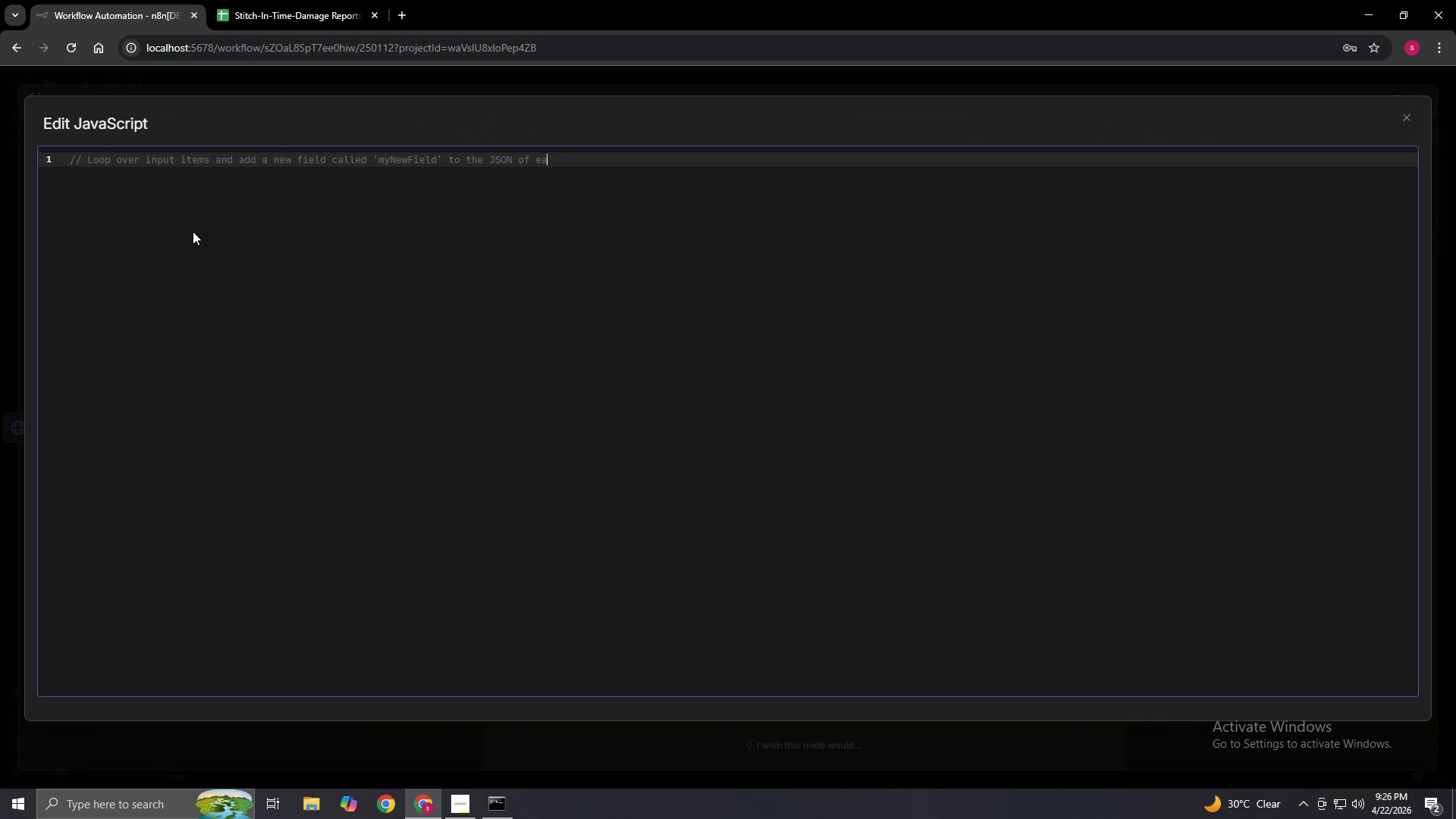 
hold_key(key=Backspace, duration=1.51)
 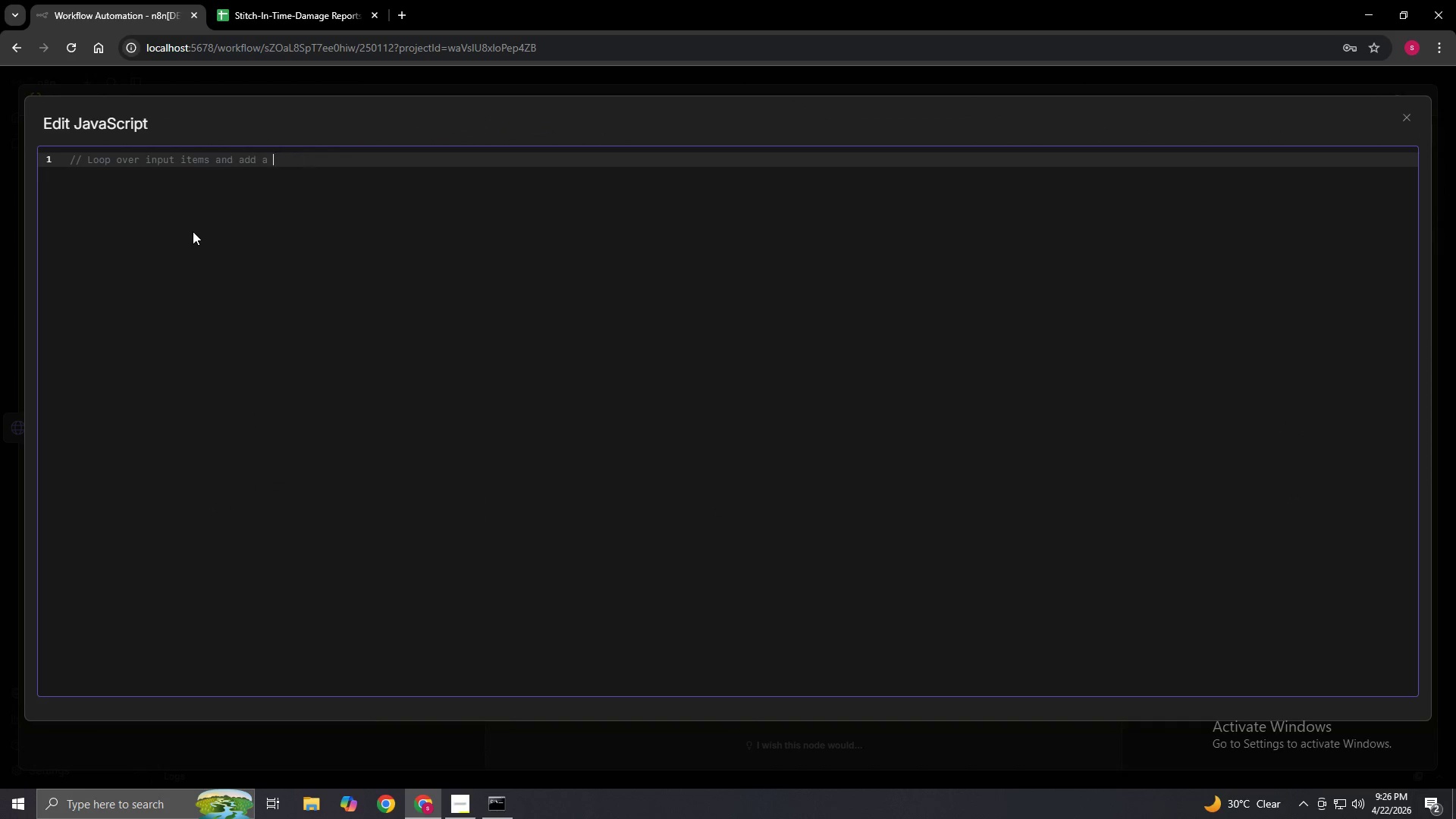 
hold_key(key=Backspace, duration=1.5)
 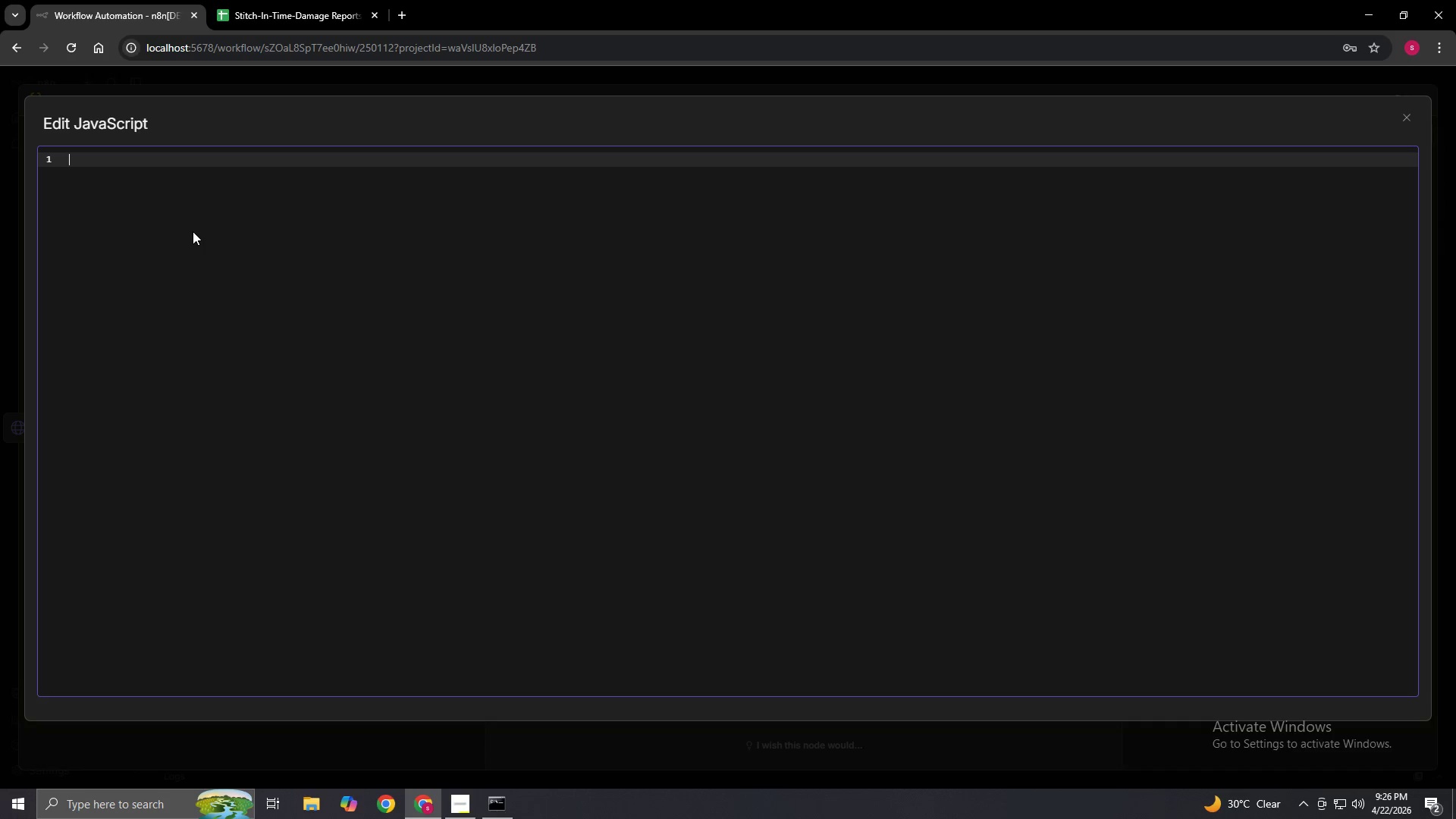 
hold_key(key=Backspace, duration=0.39)
 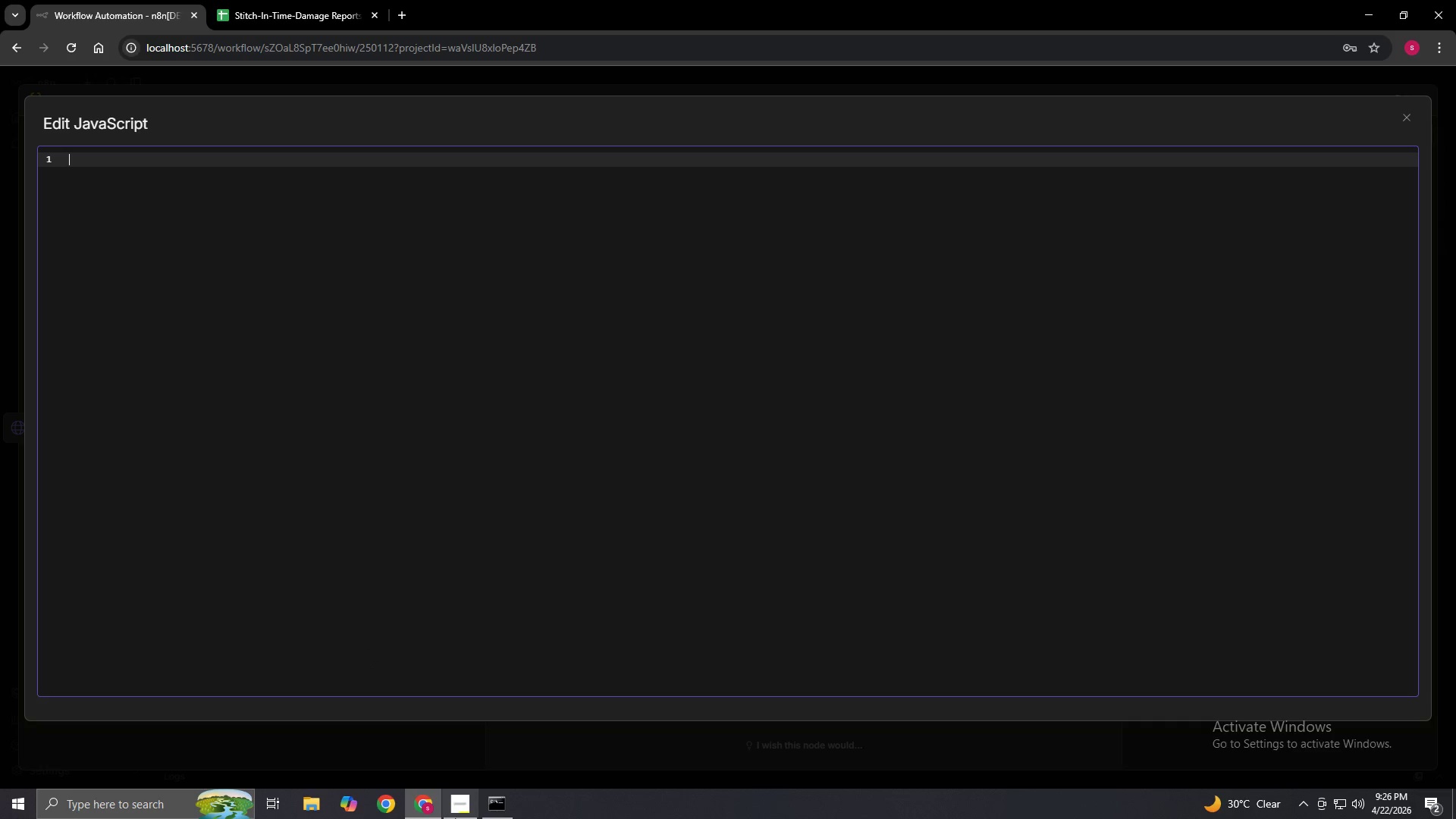 
left_click([461, 817])